 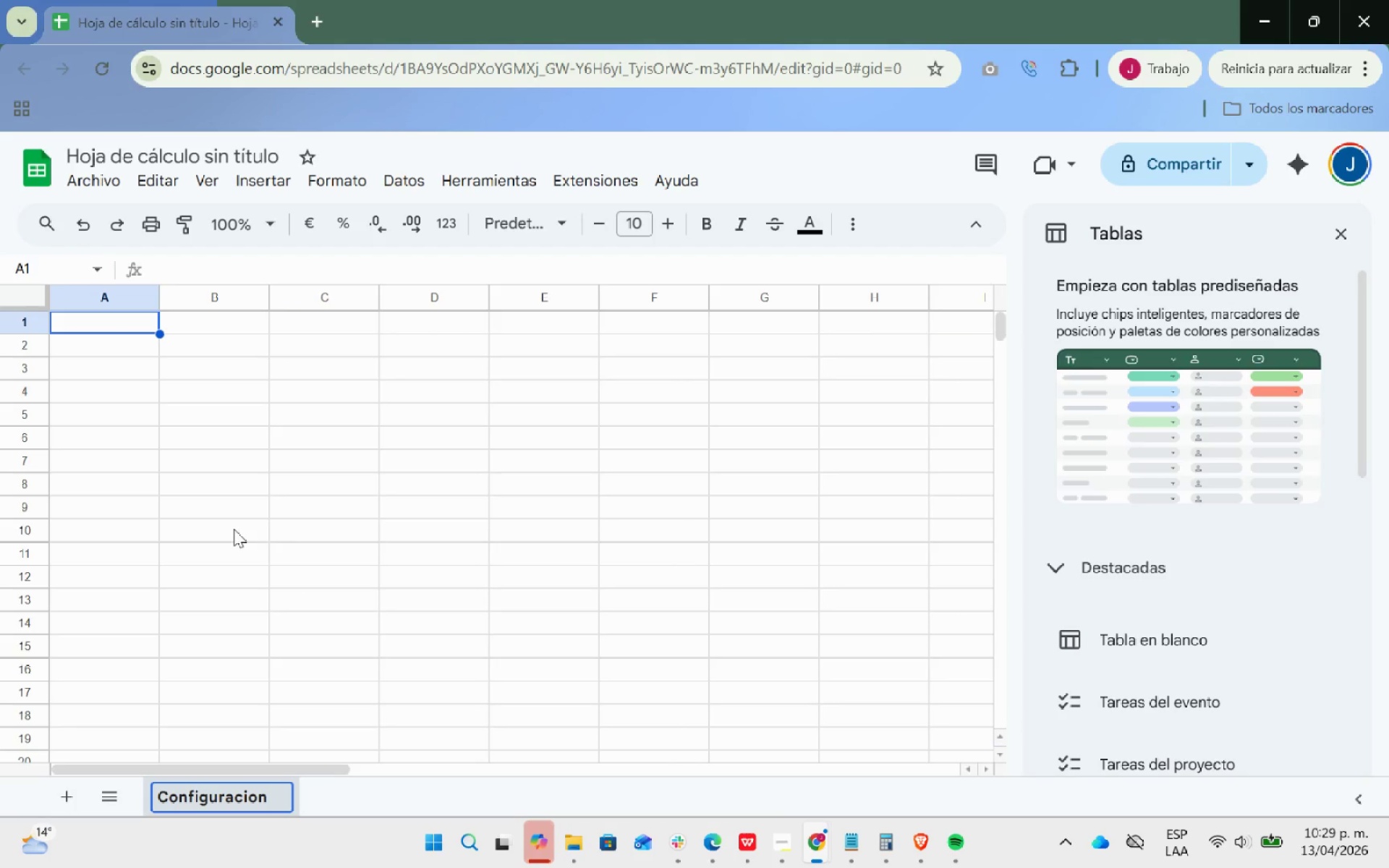 
left_click([75, 796])
 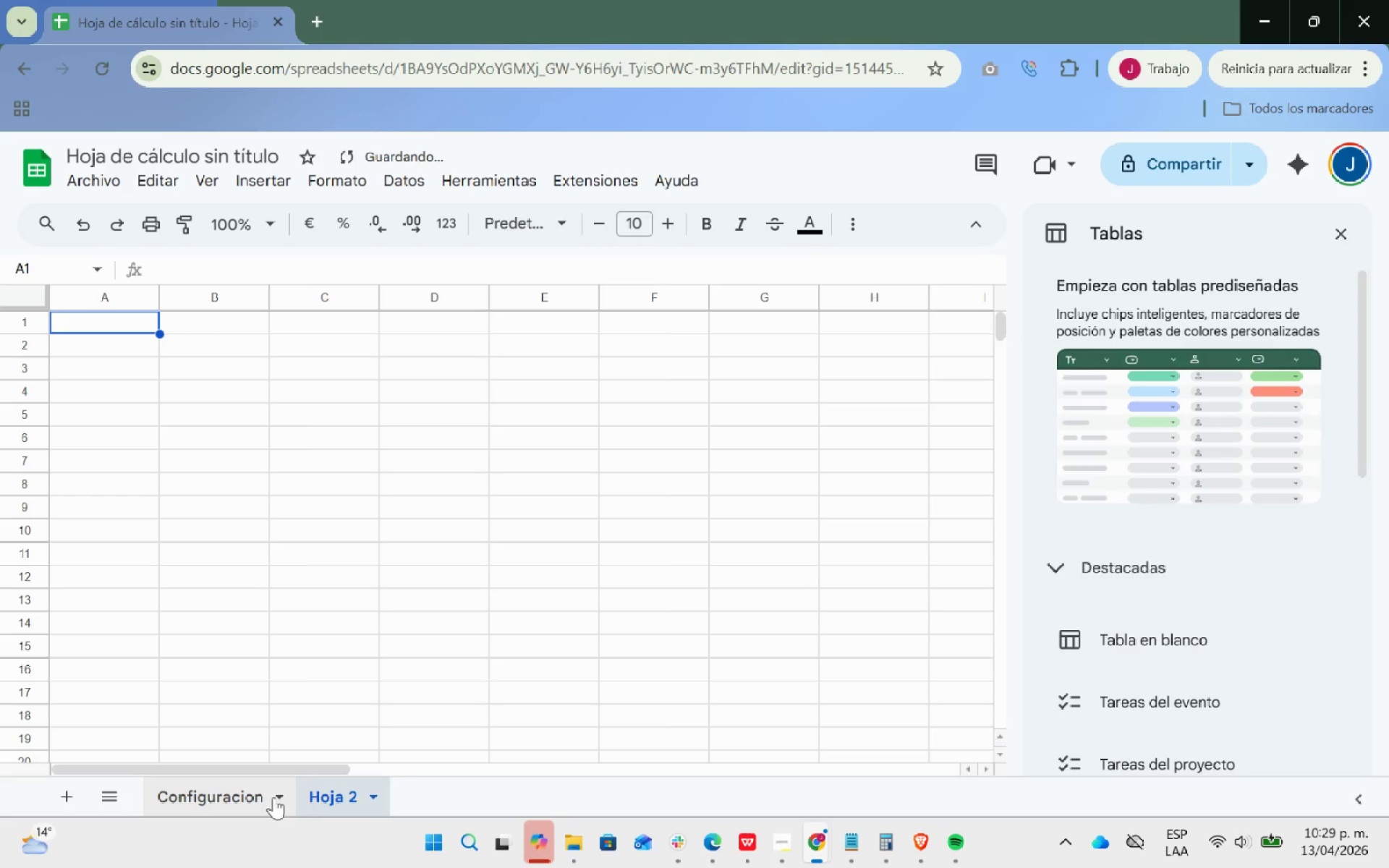 
right_click([331, 797])
 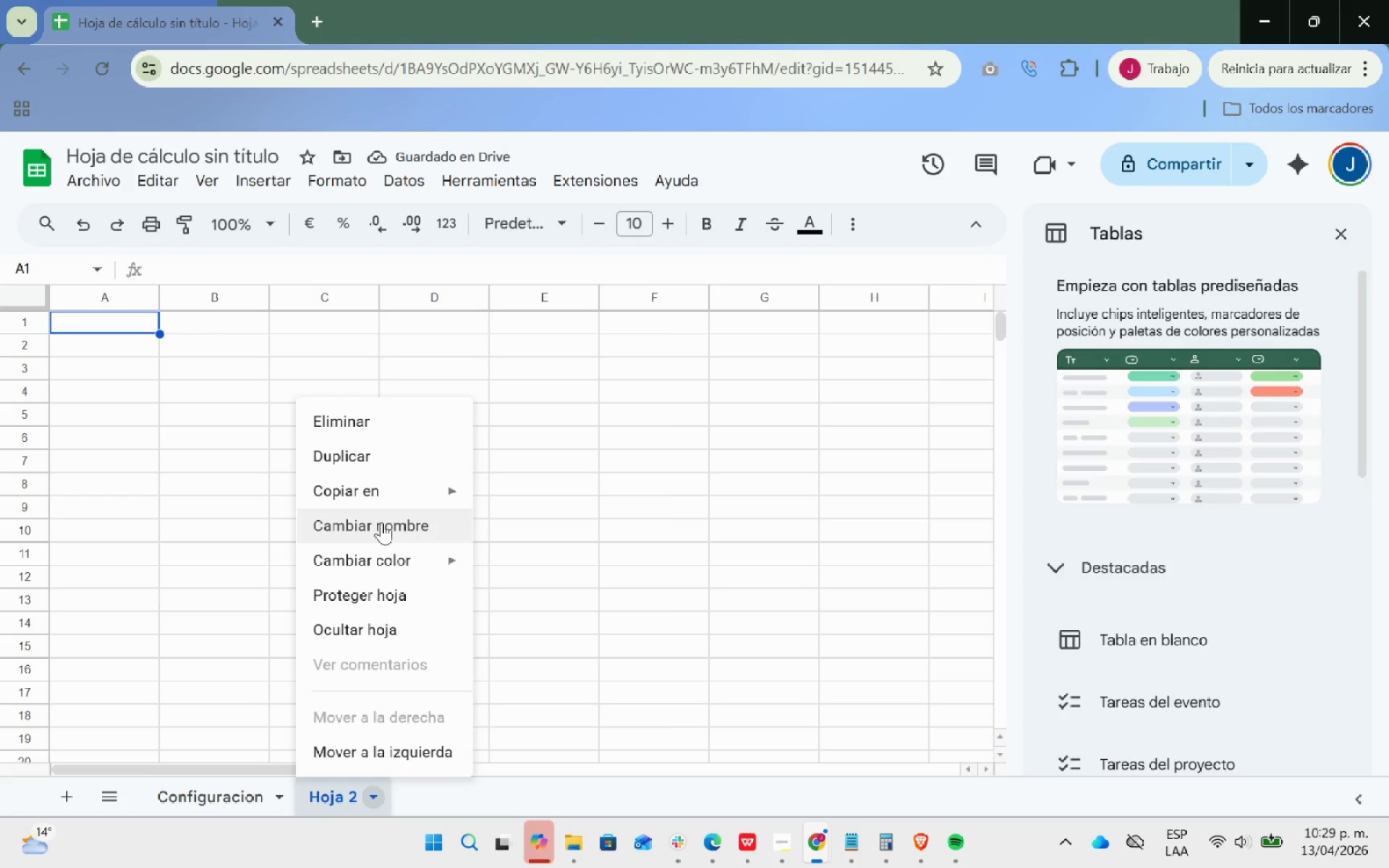 
left_click([381, 522])
 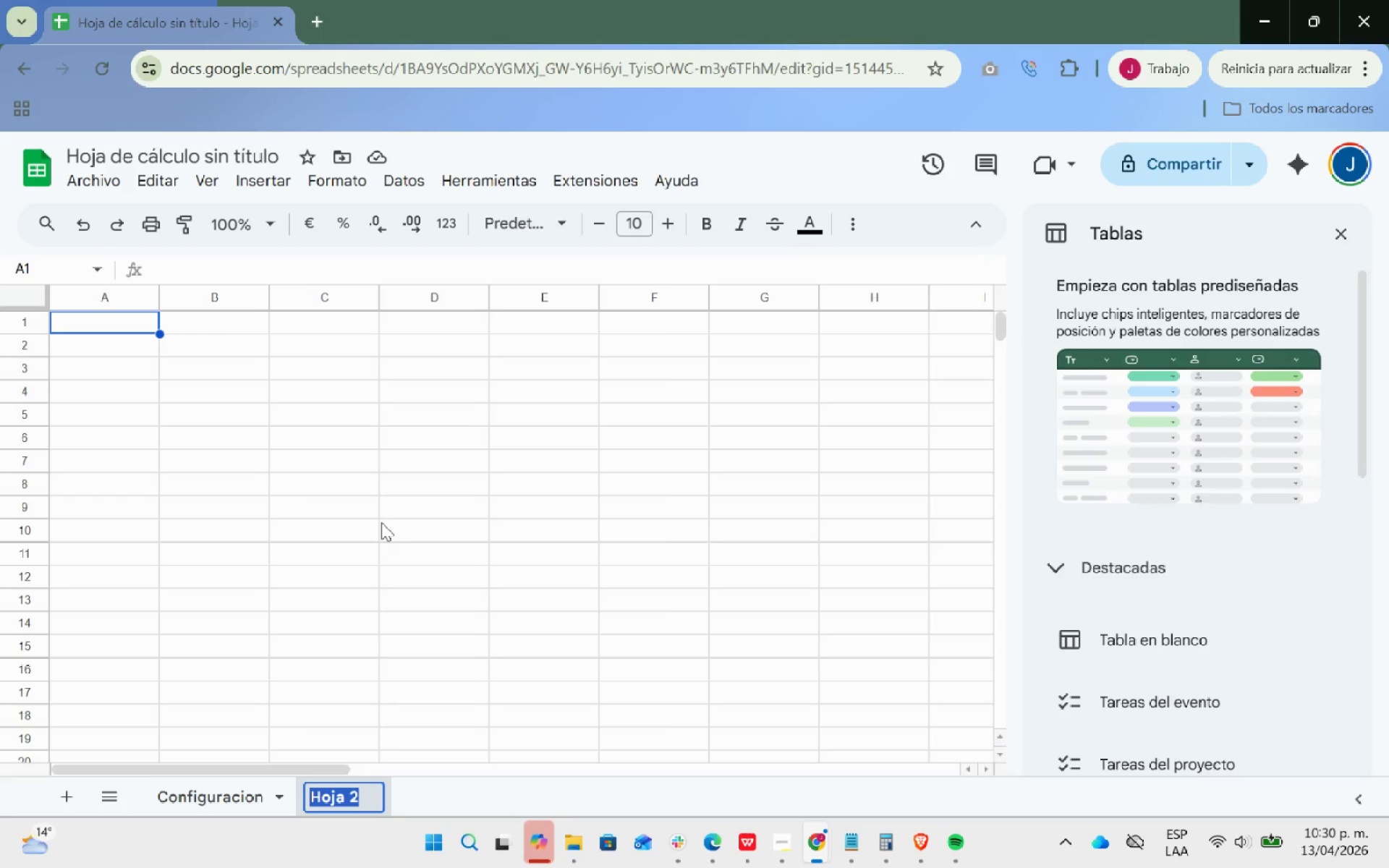 
type(Registro de mantenii)
key(Backspace)
type(miento)
 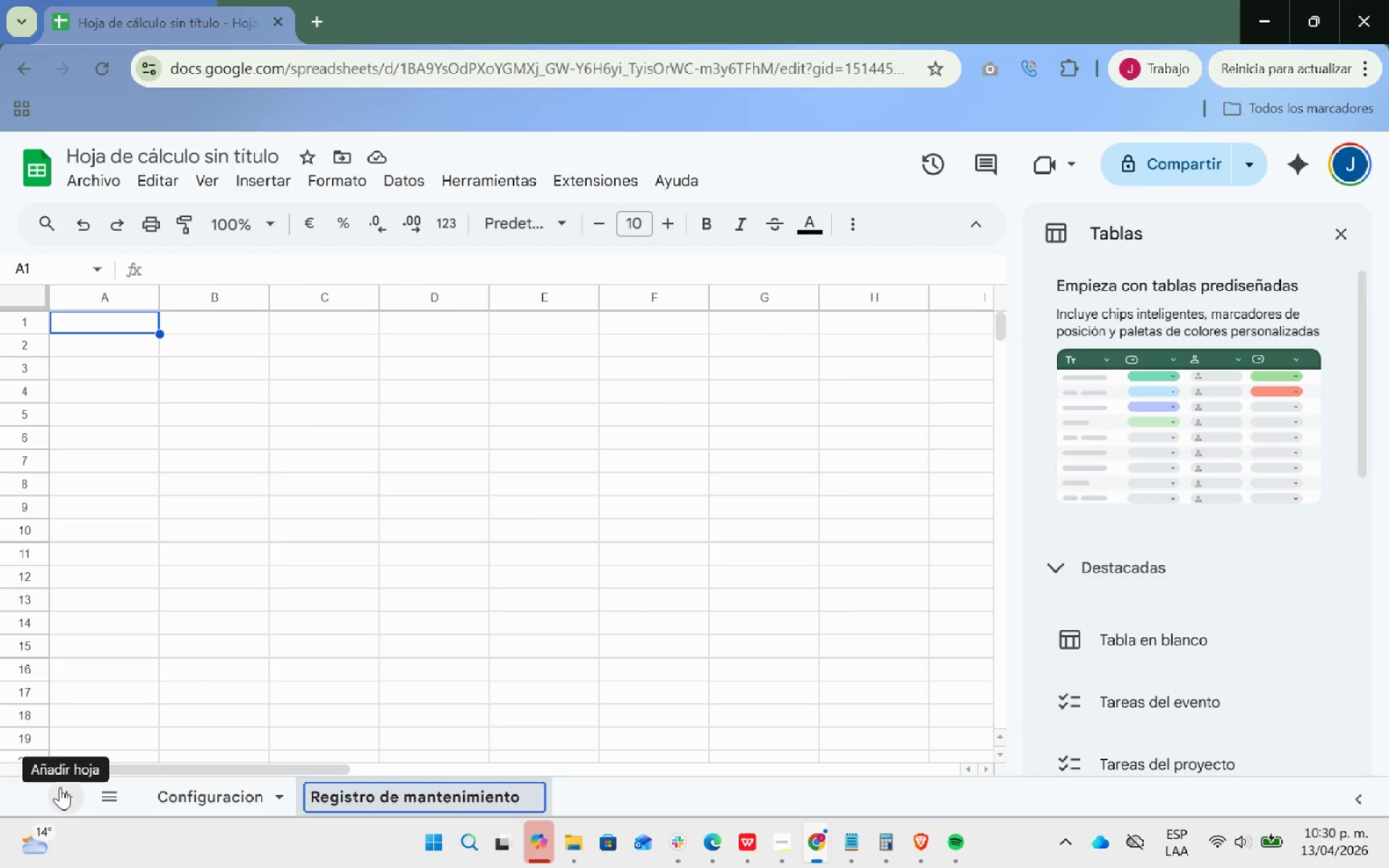 
left_click([60, 787])
 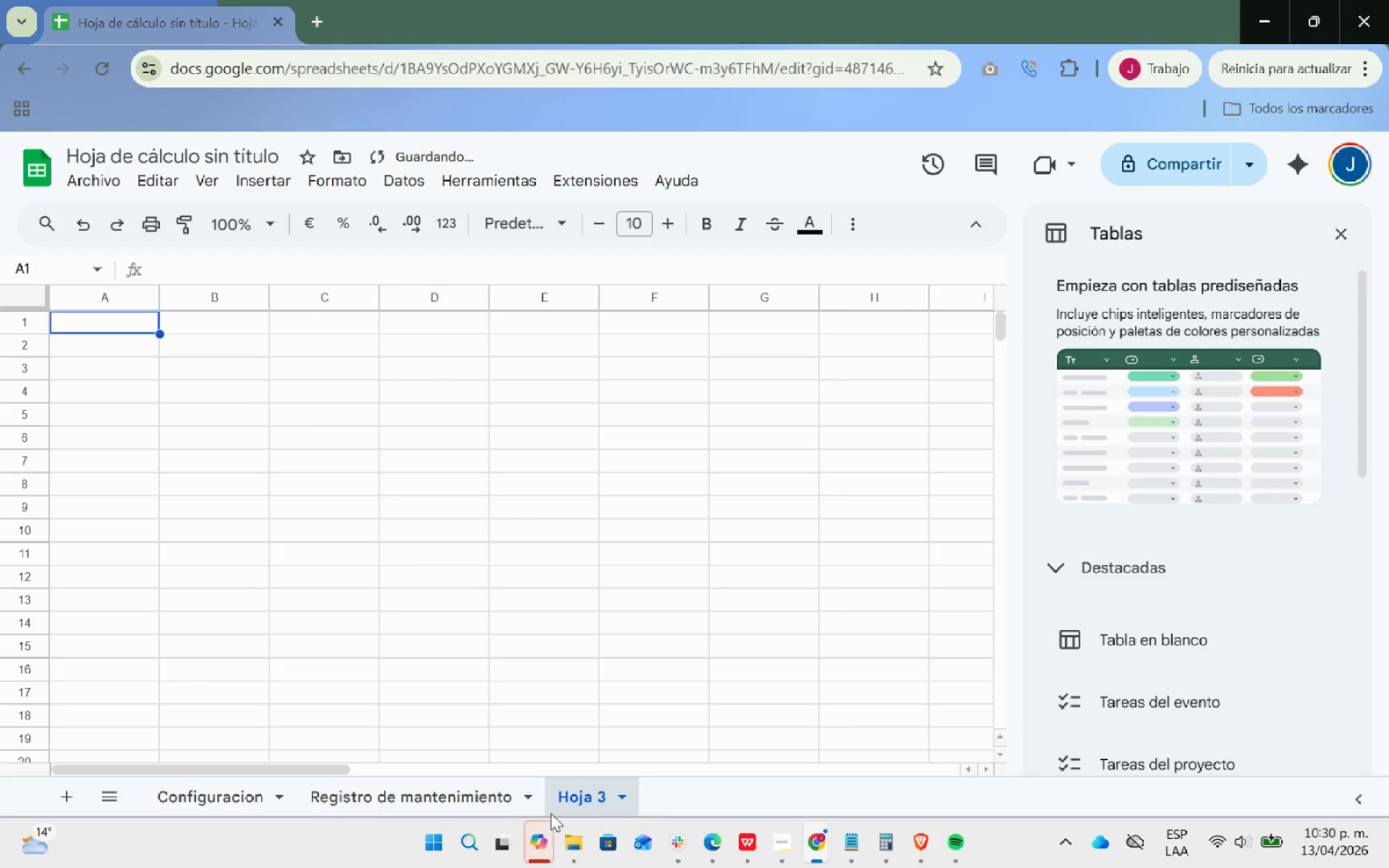 
right_click([564, 799])
 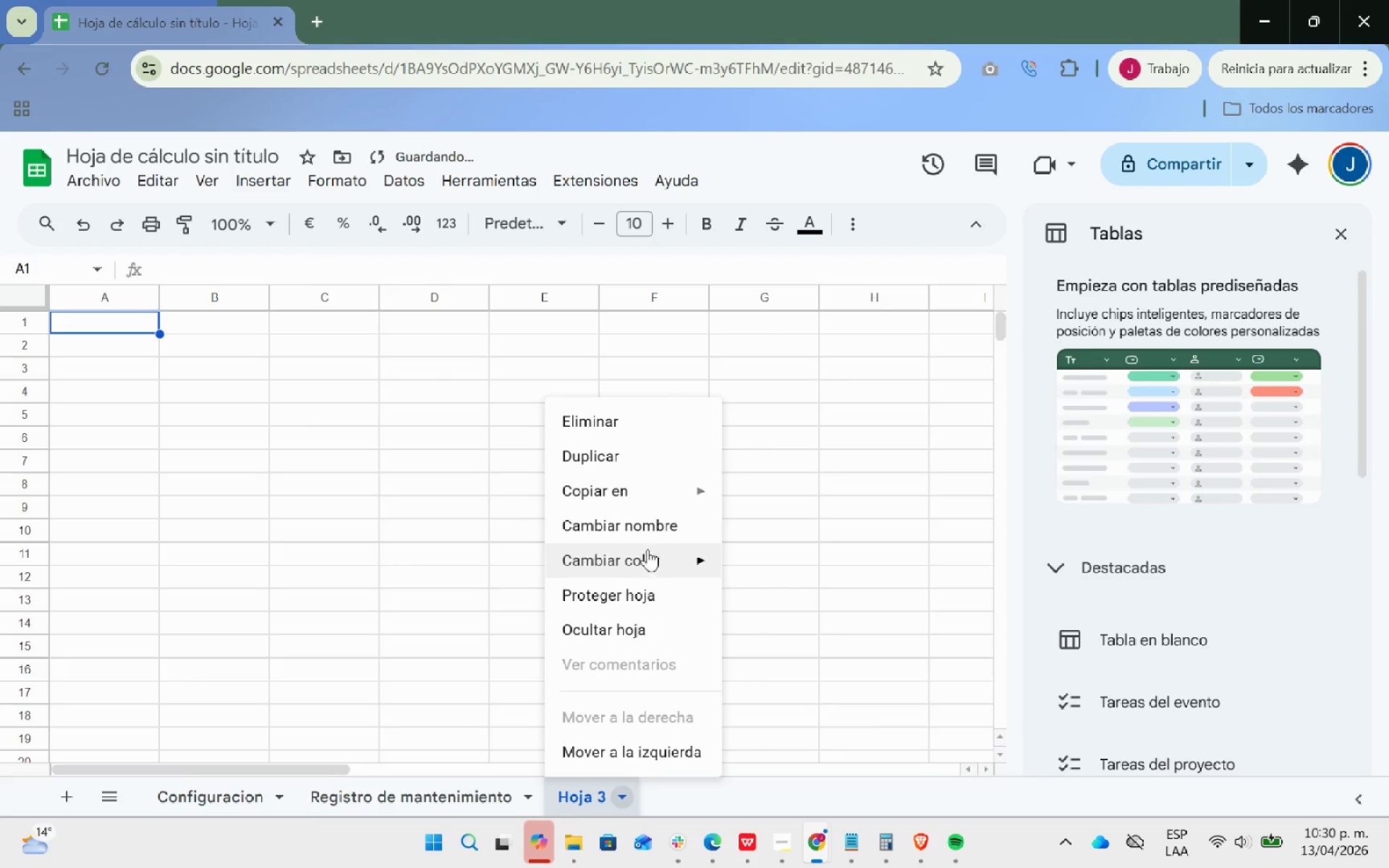 
left_click([636, 530])
 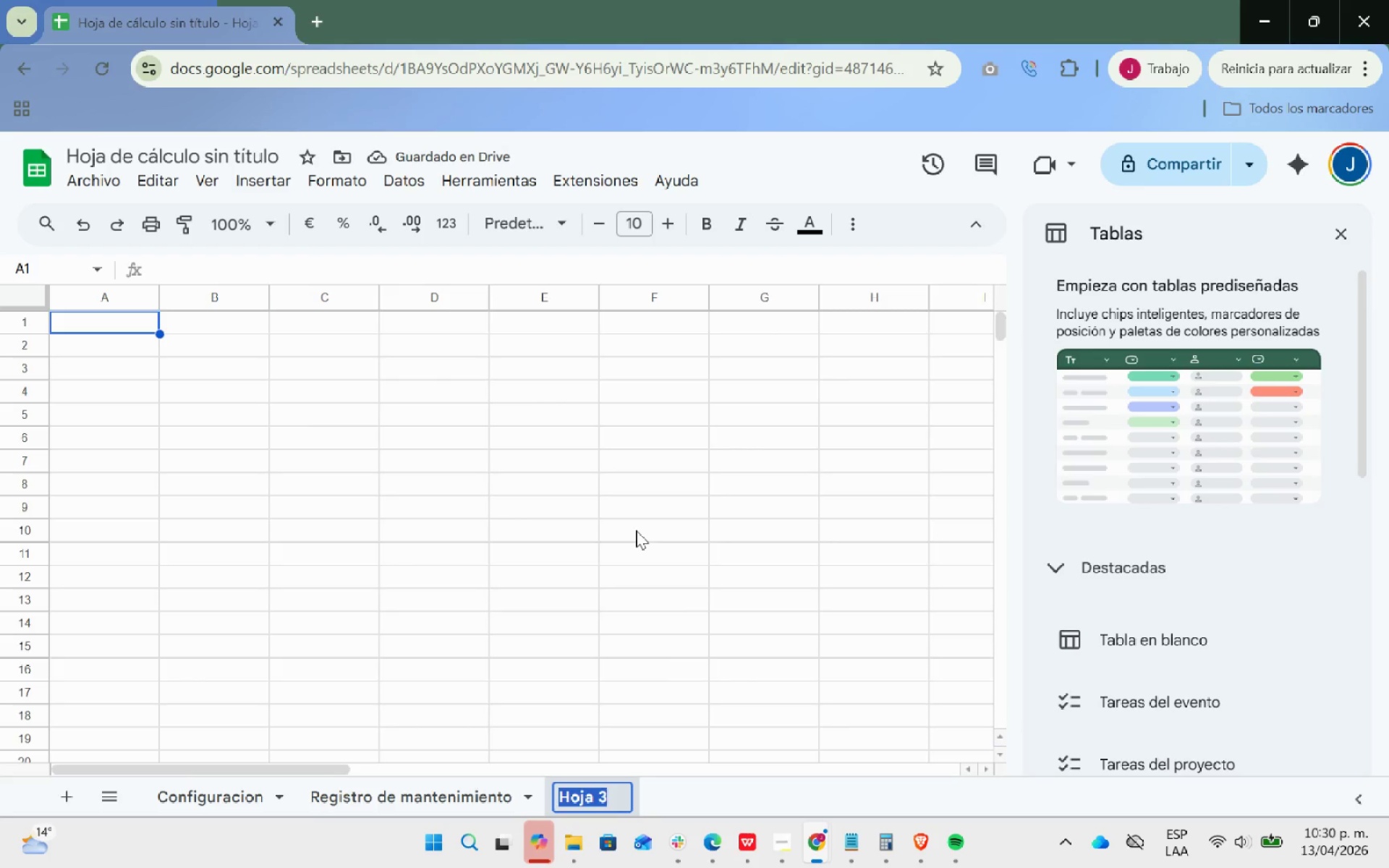 
type(tablero )
key(Backspace)
key(Backspace)
key(Backspace)
key(Backspace)
key(Backspace)
key(Backspace)
key(Backspace)
key(Backspace)
type(Tablero ejeci)
key(Backspace)
type(utivo)
 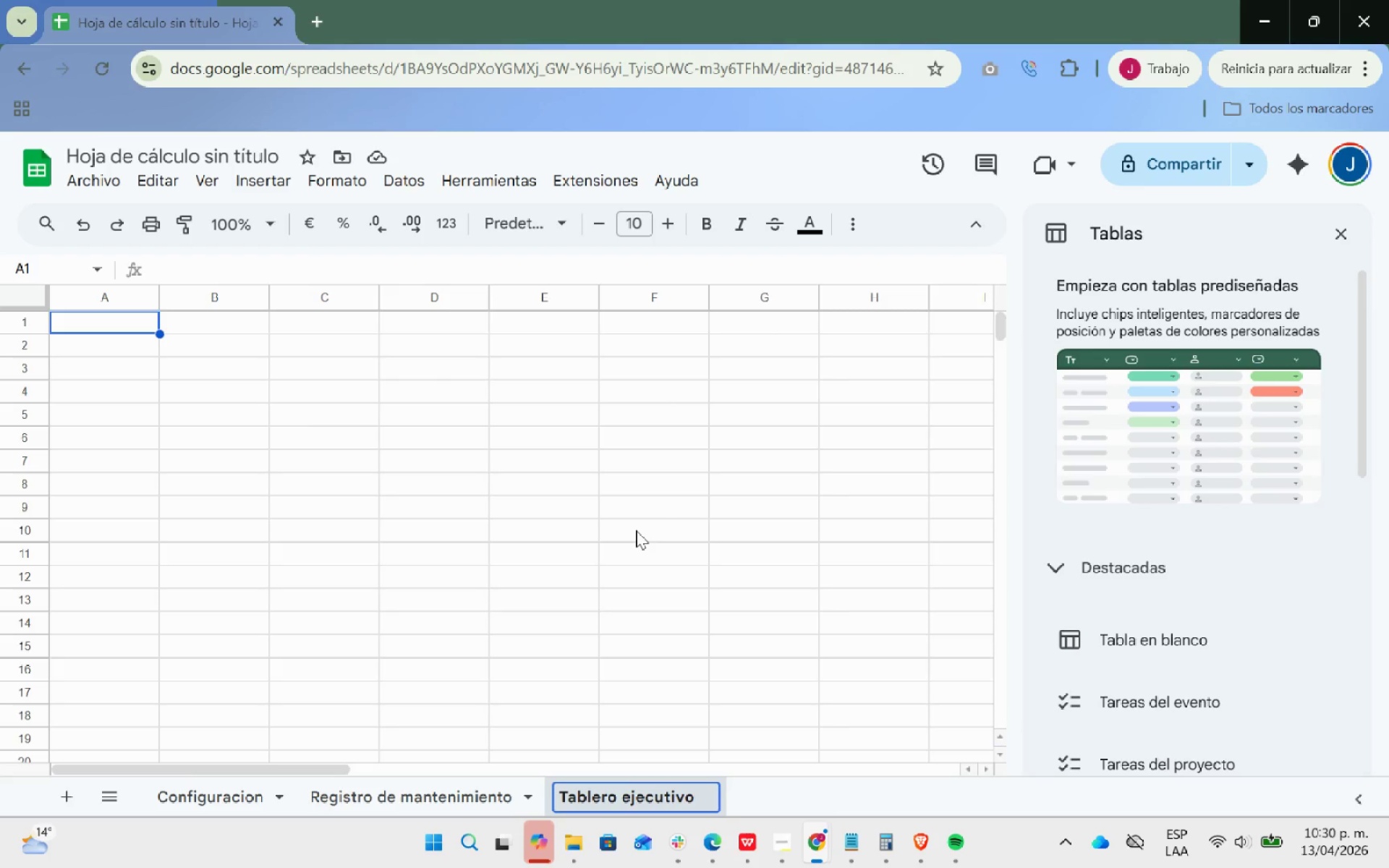 
key(Enter)
 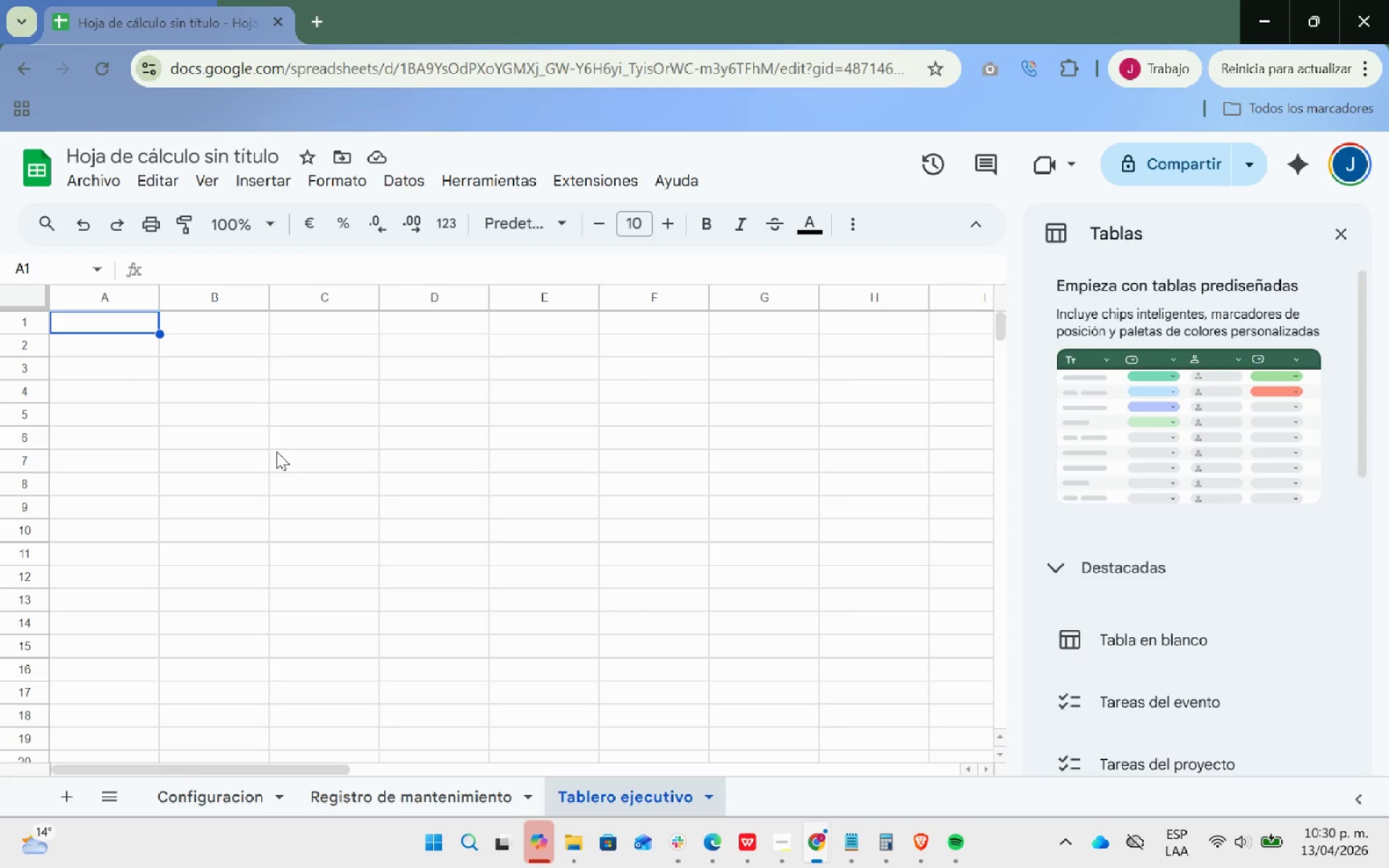 
wait(25.86)
 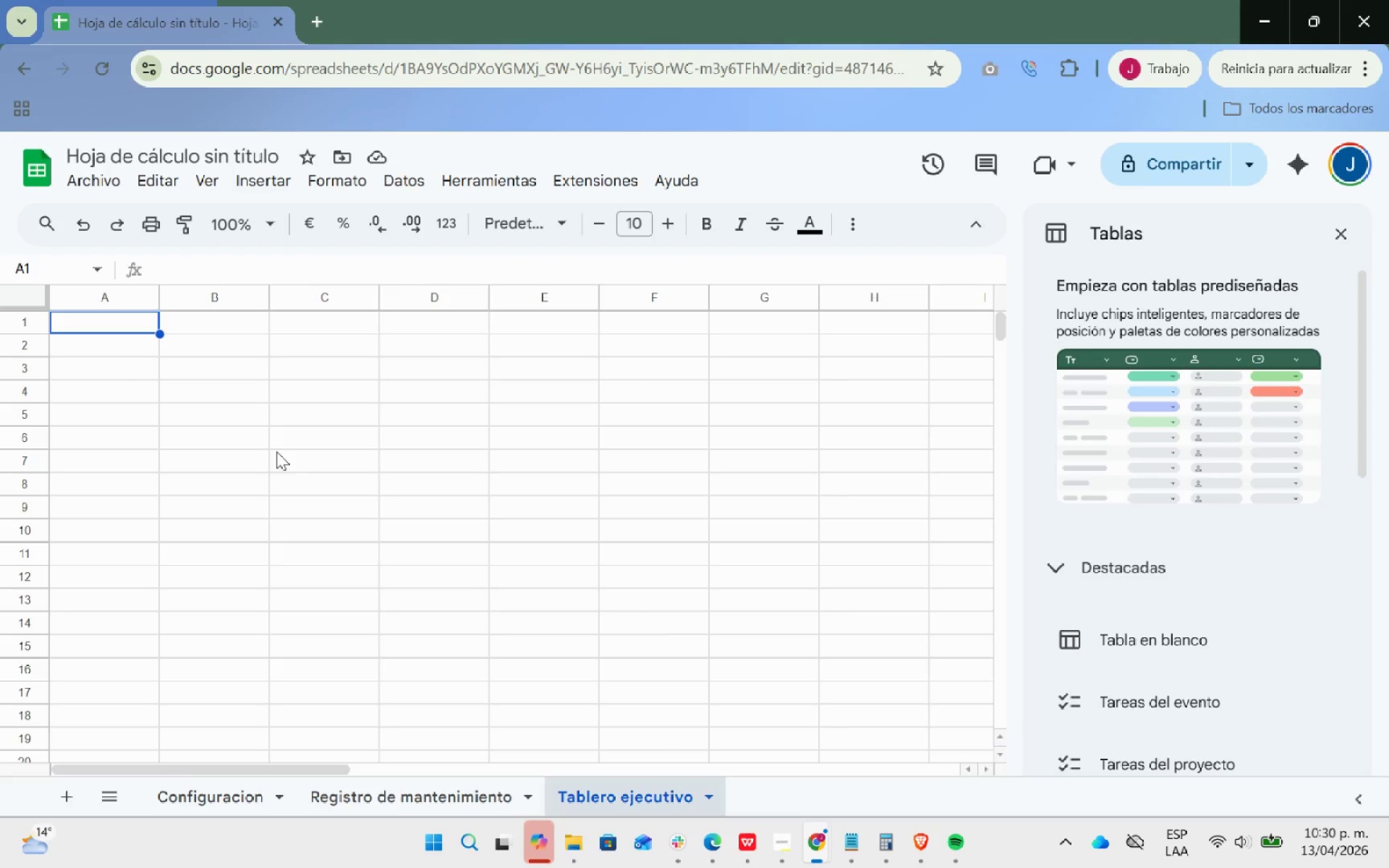 
left_click([182, 807])
 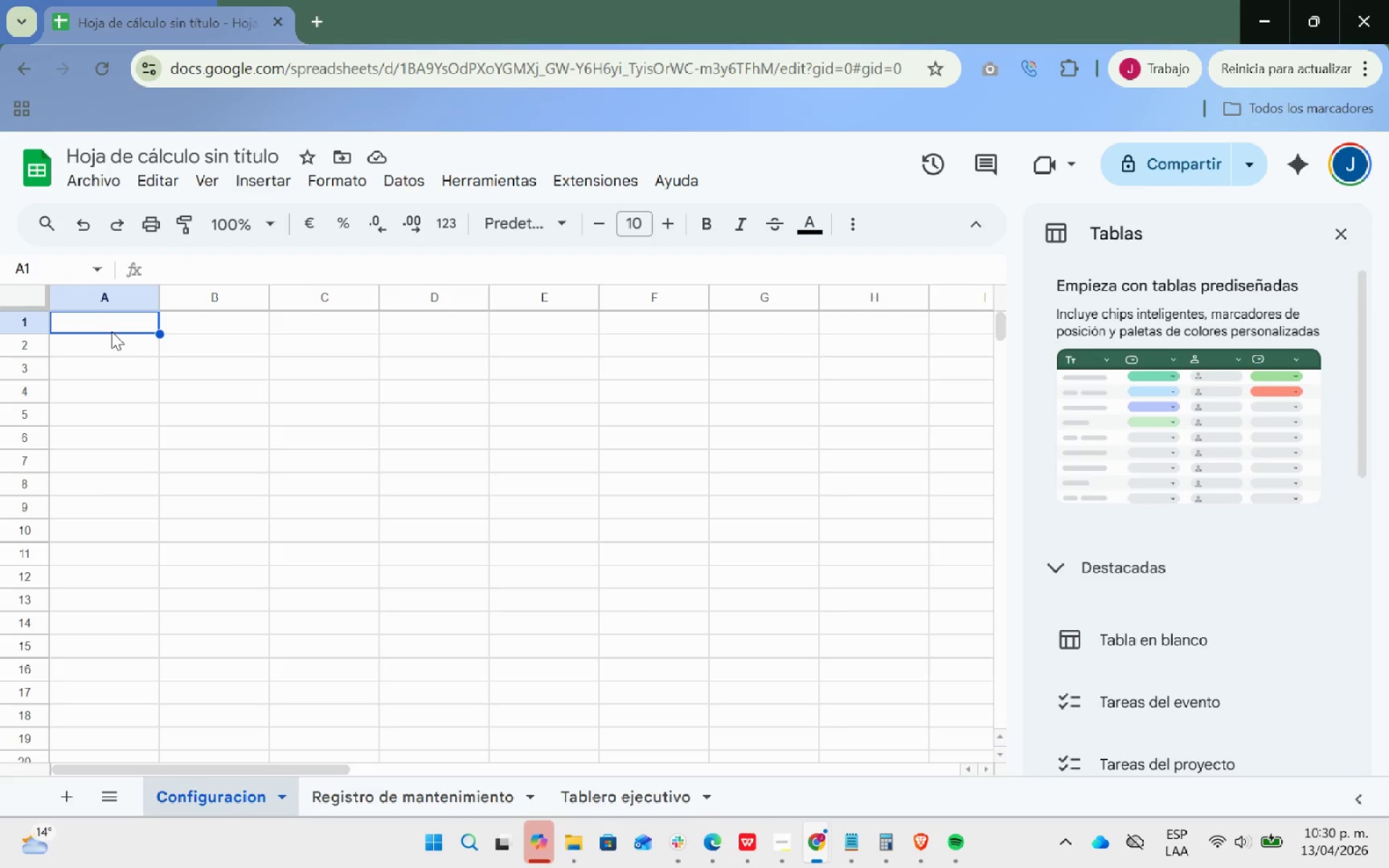 
wait(6.23)
 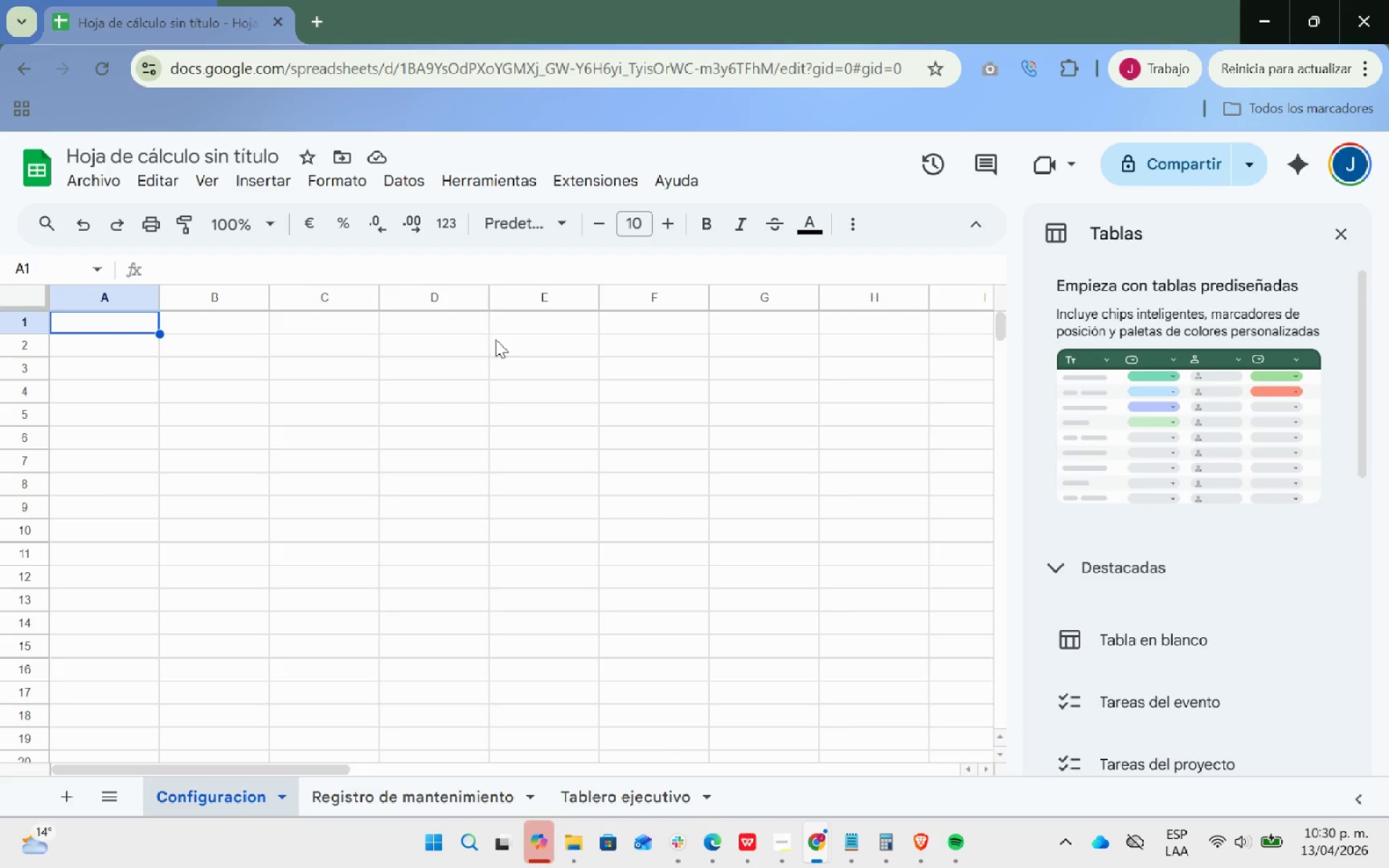 
left_click_drag(start_coordinate=[116, 331], to_coordinate=[330, 436])
 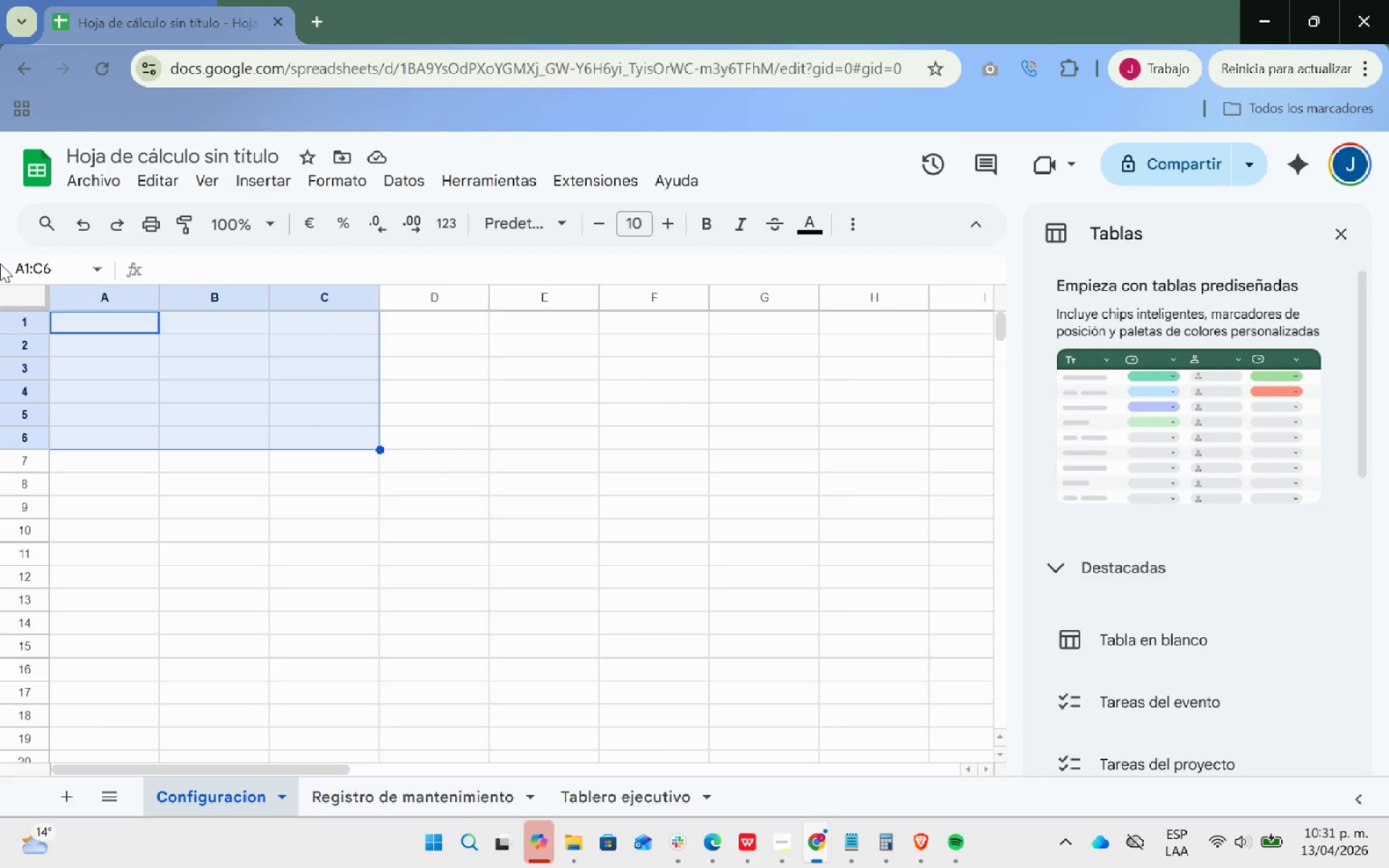 
wait(6.78)
 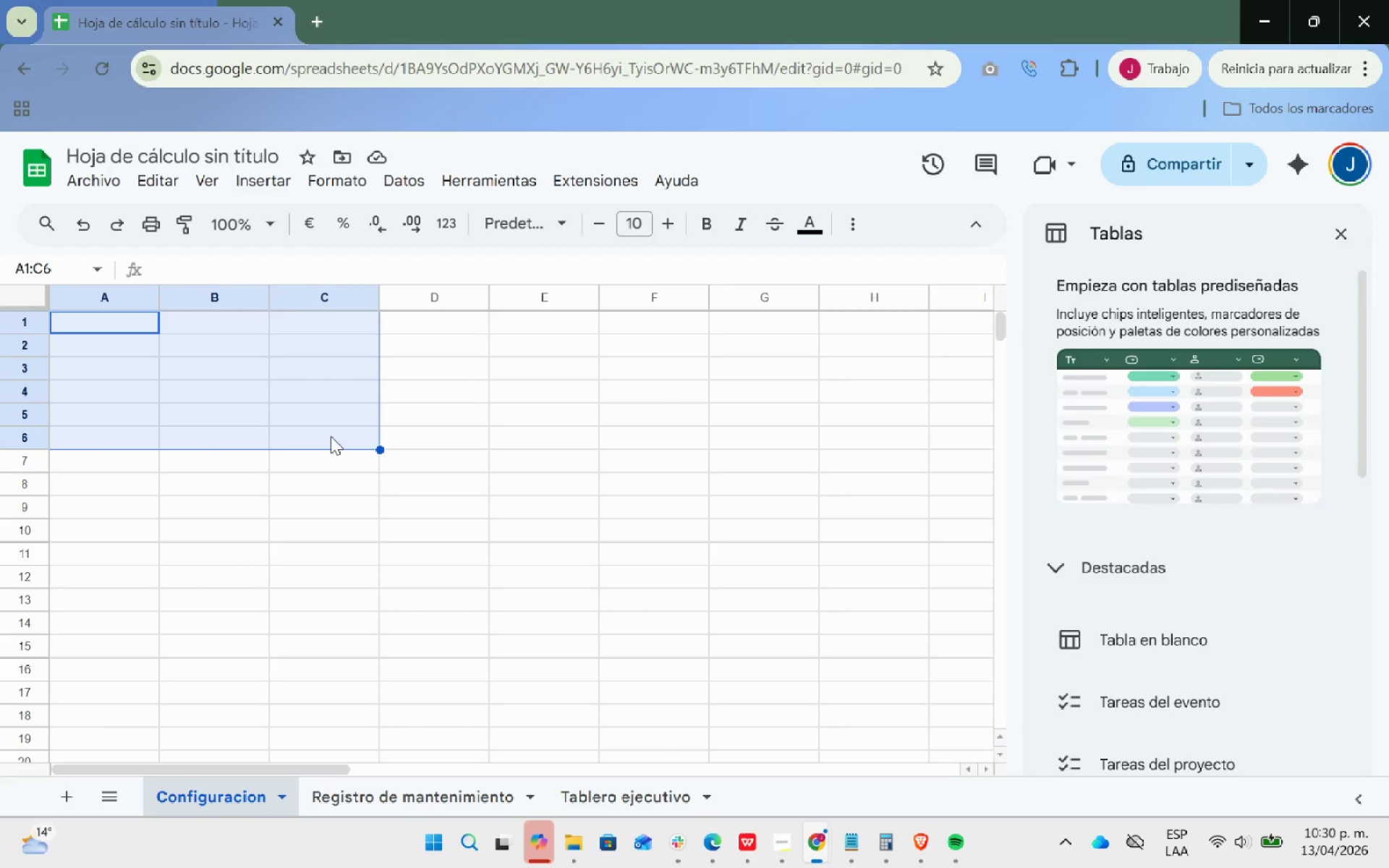 
type(Id )
key(Backspace)
key(Backspace)
key(Backspace)
type(ID de unidad)
 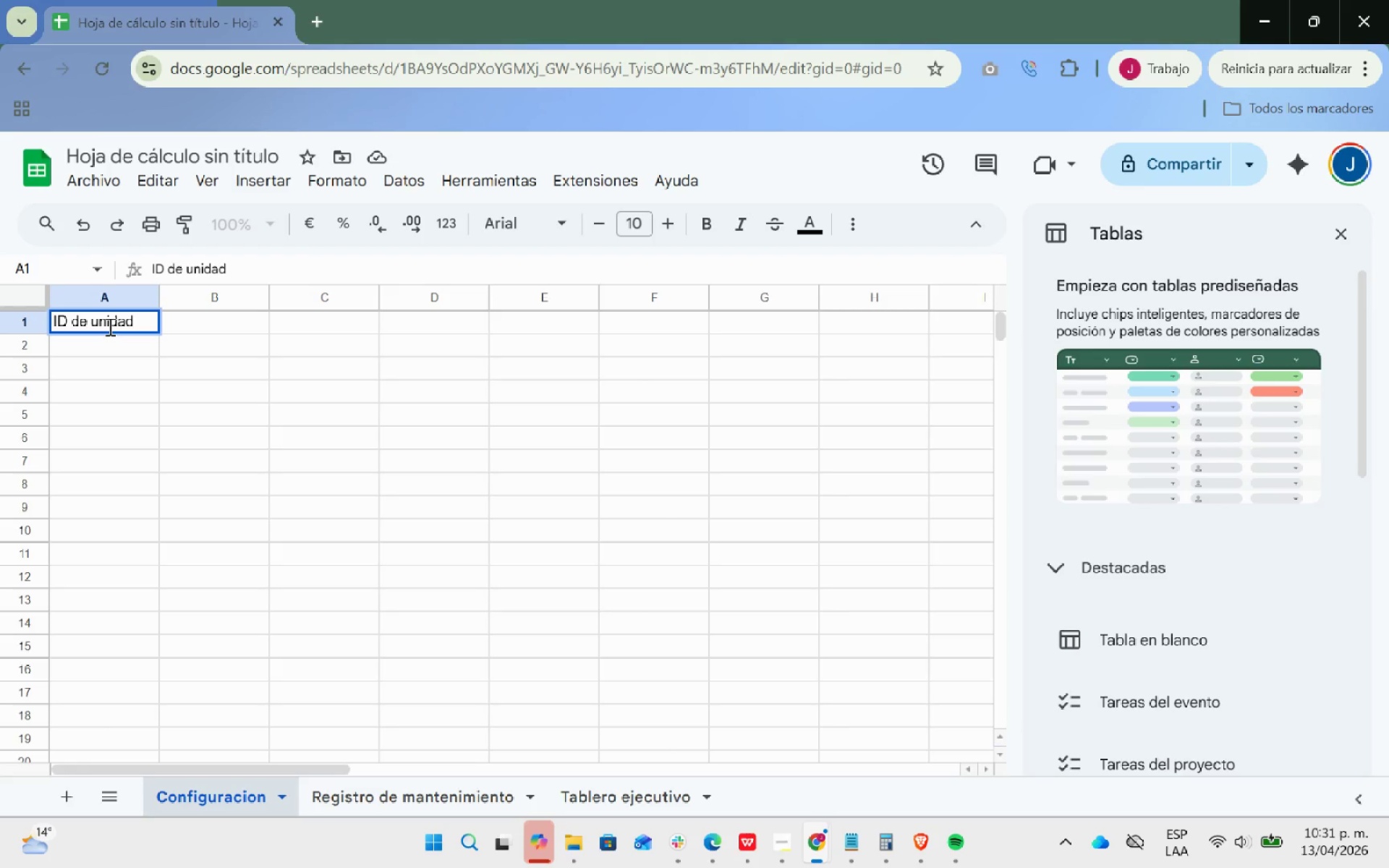 
key(ArrowRight)
 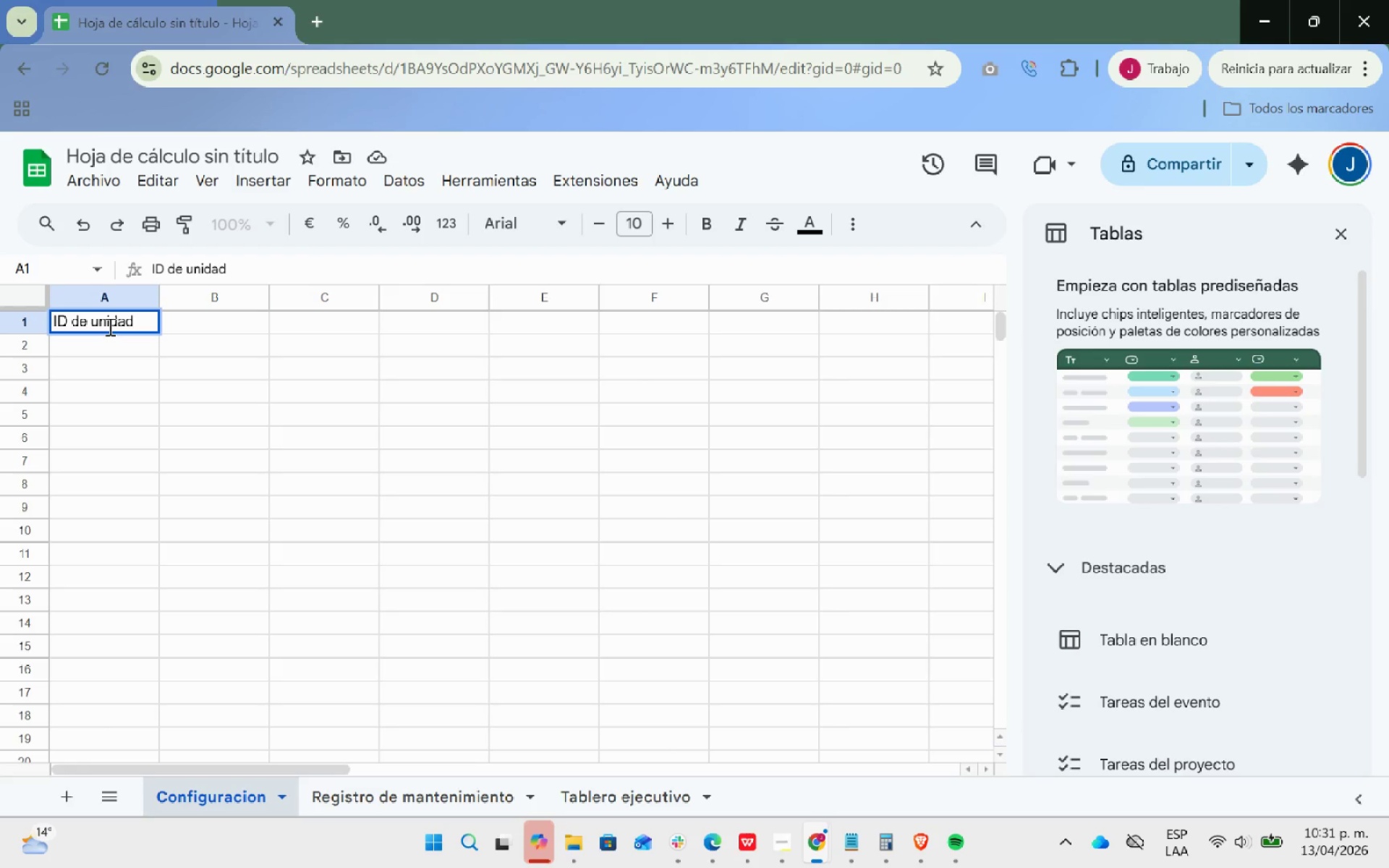 
key(ArrowRight)
 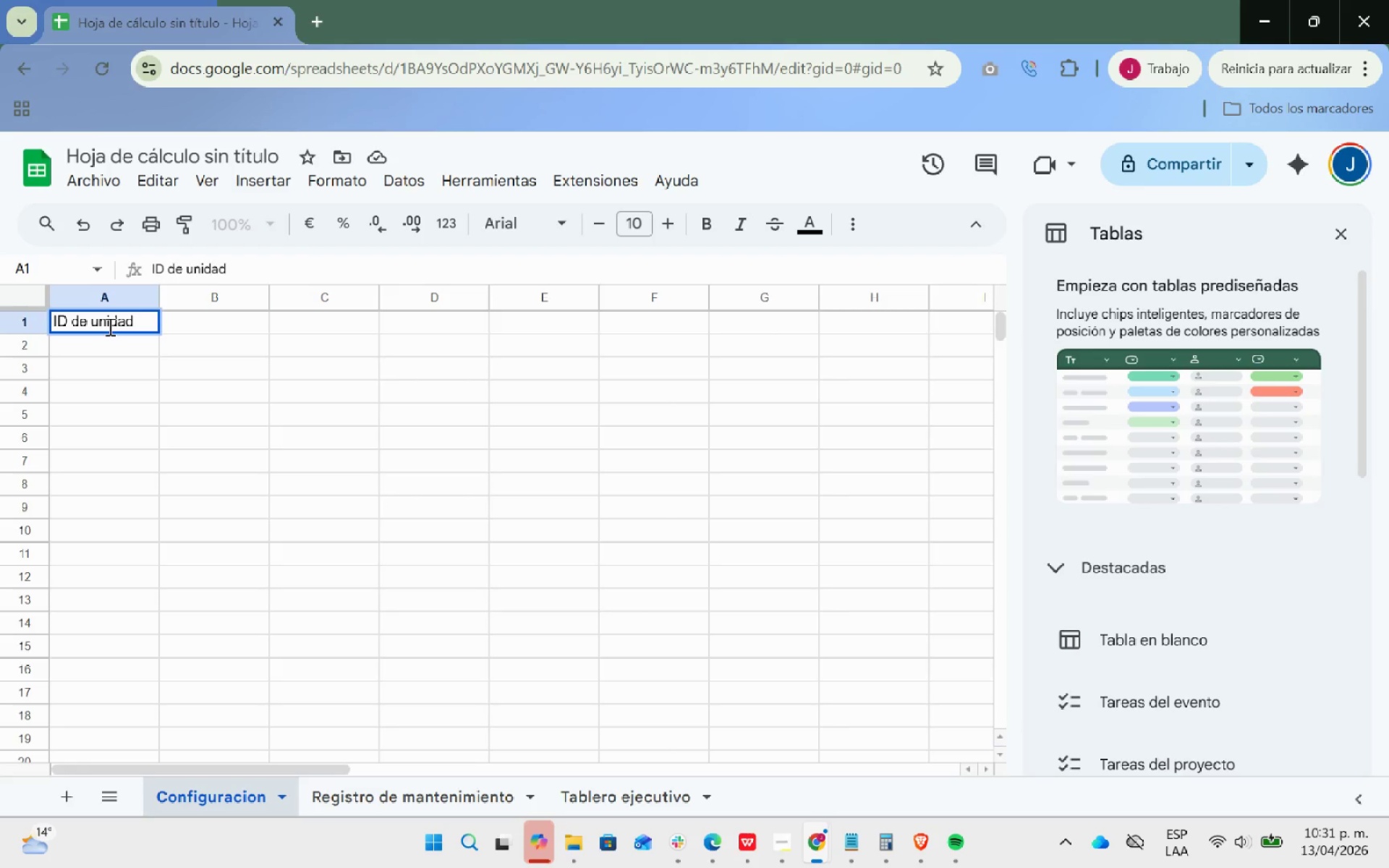 
key(Enter)
 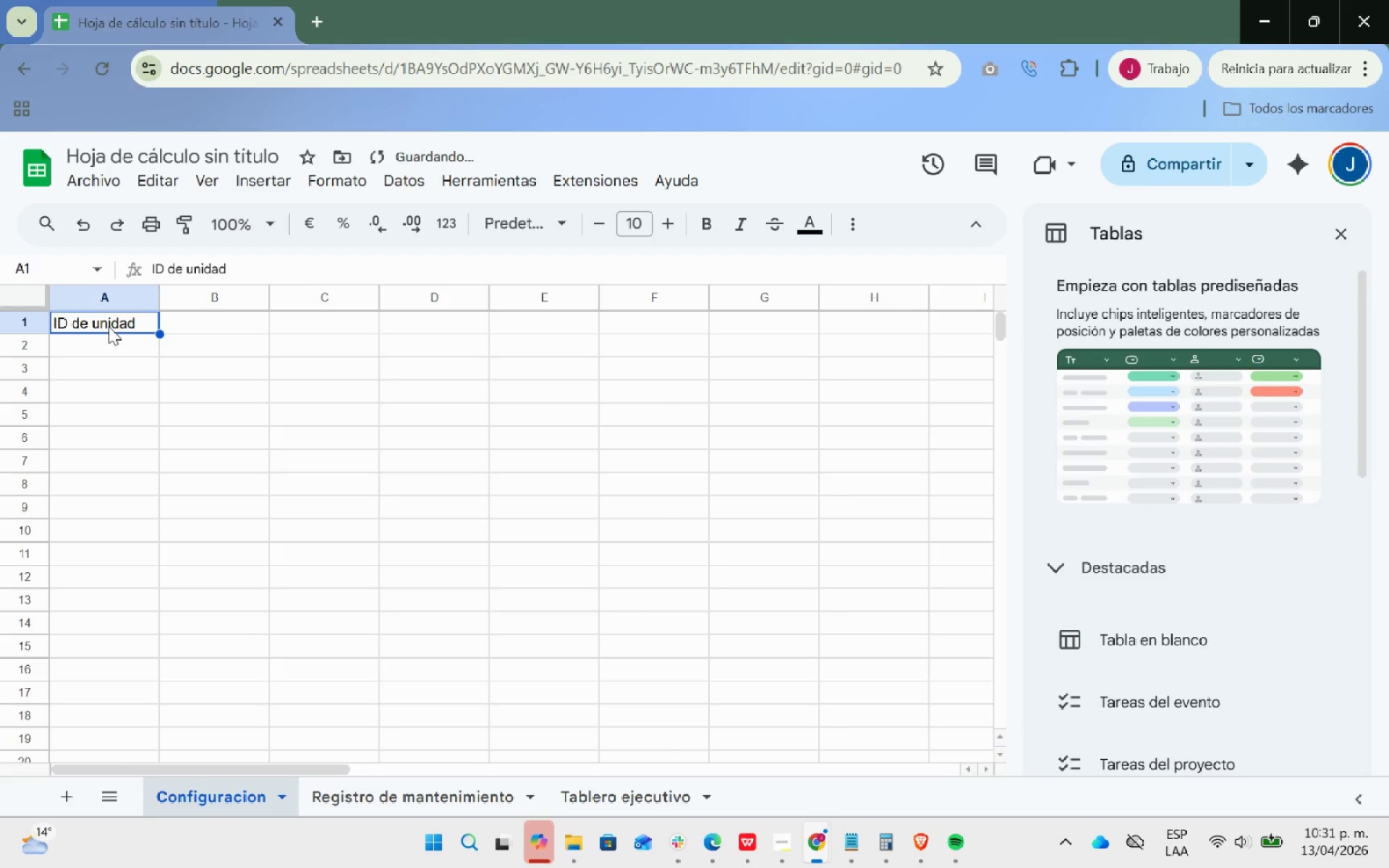 
key(ArrowUp)
 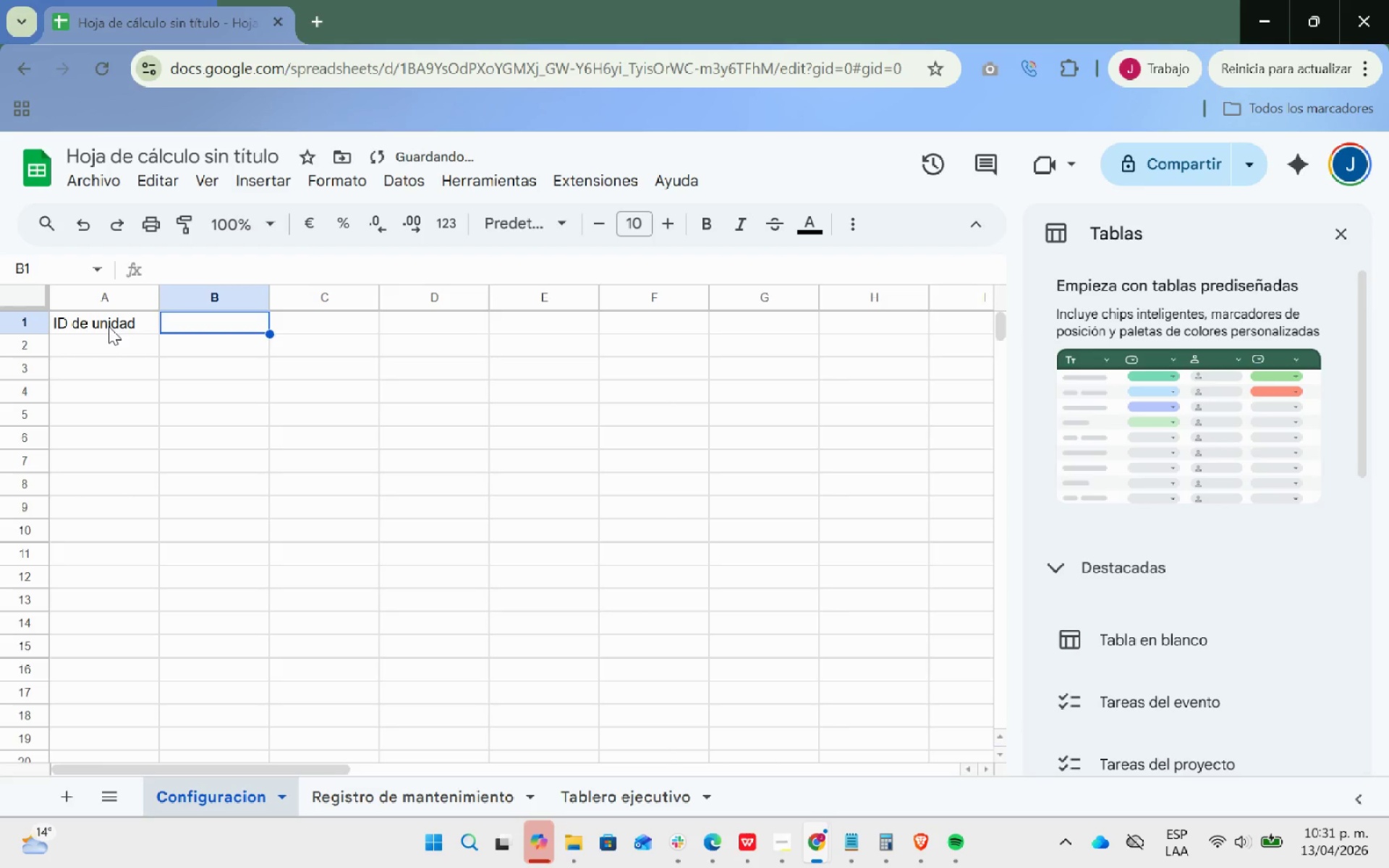 
key(ArrowRight)
 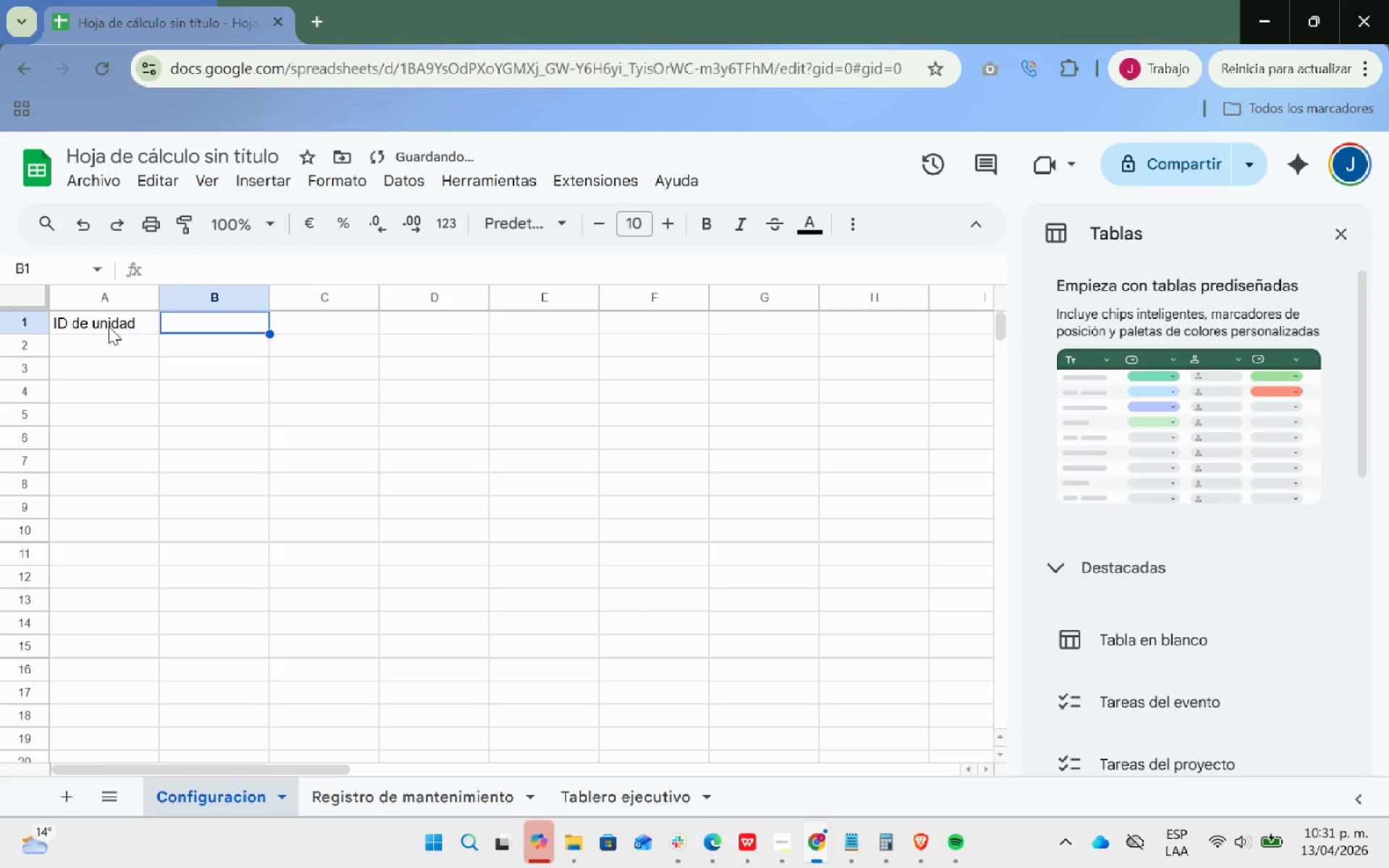 
type(Mr)
key(Backspace)
type(arca)
 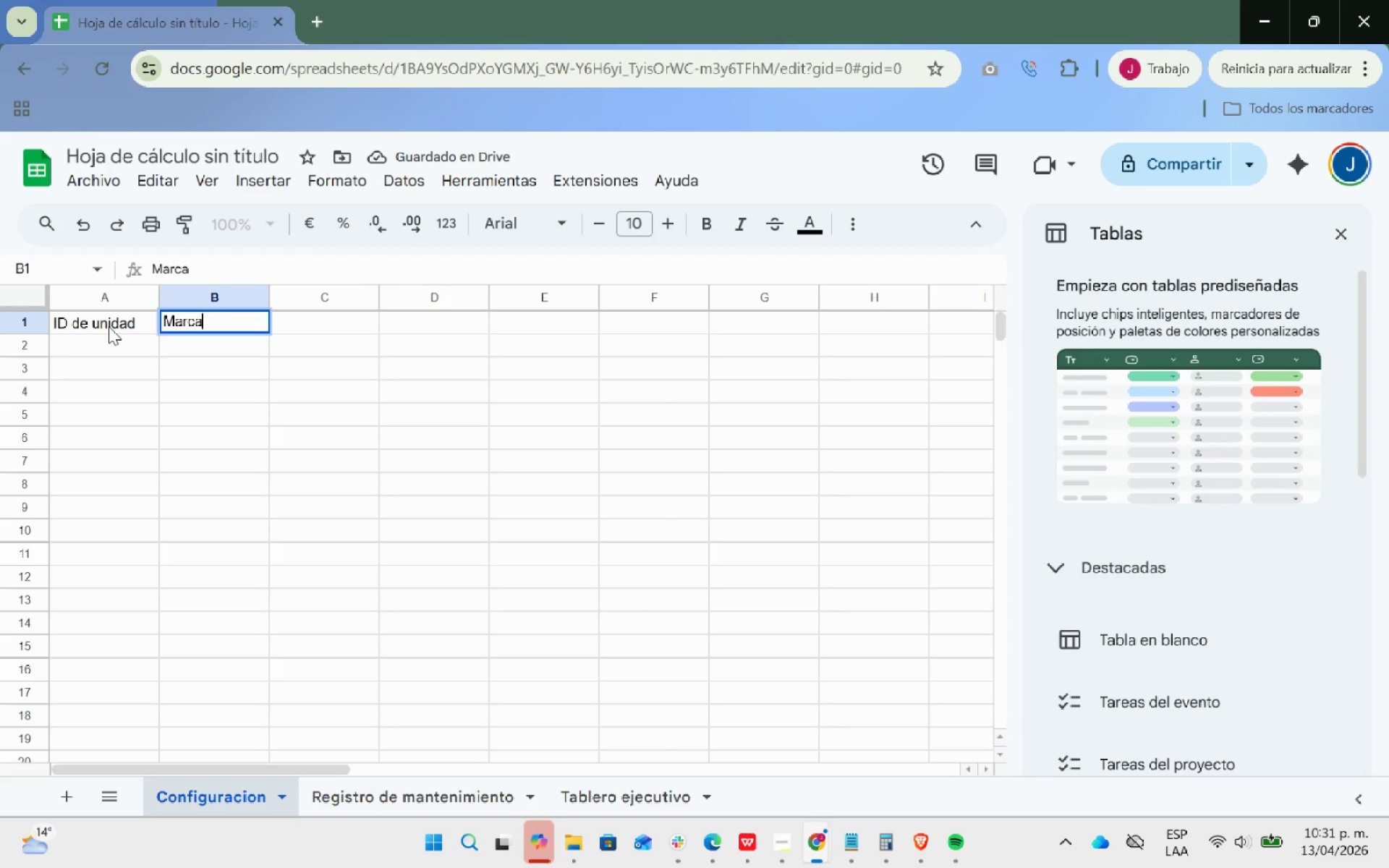 
key(ArrowRight)
 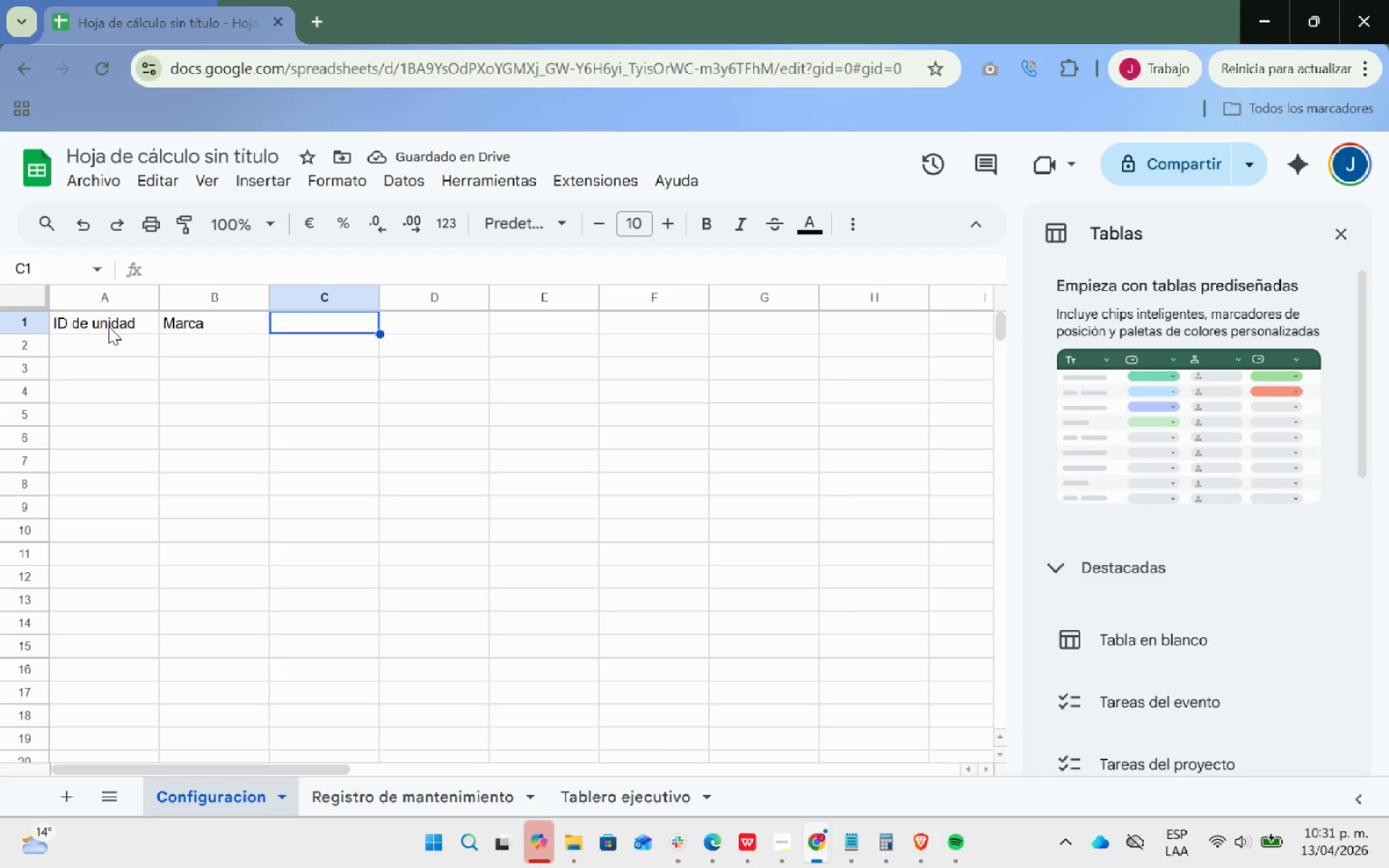 
wait(5.91)
 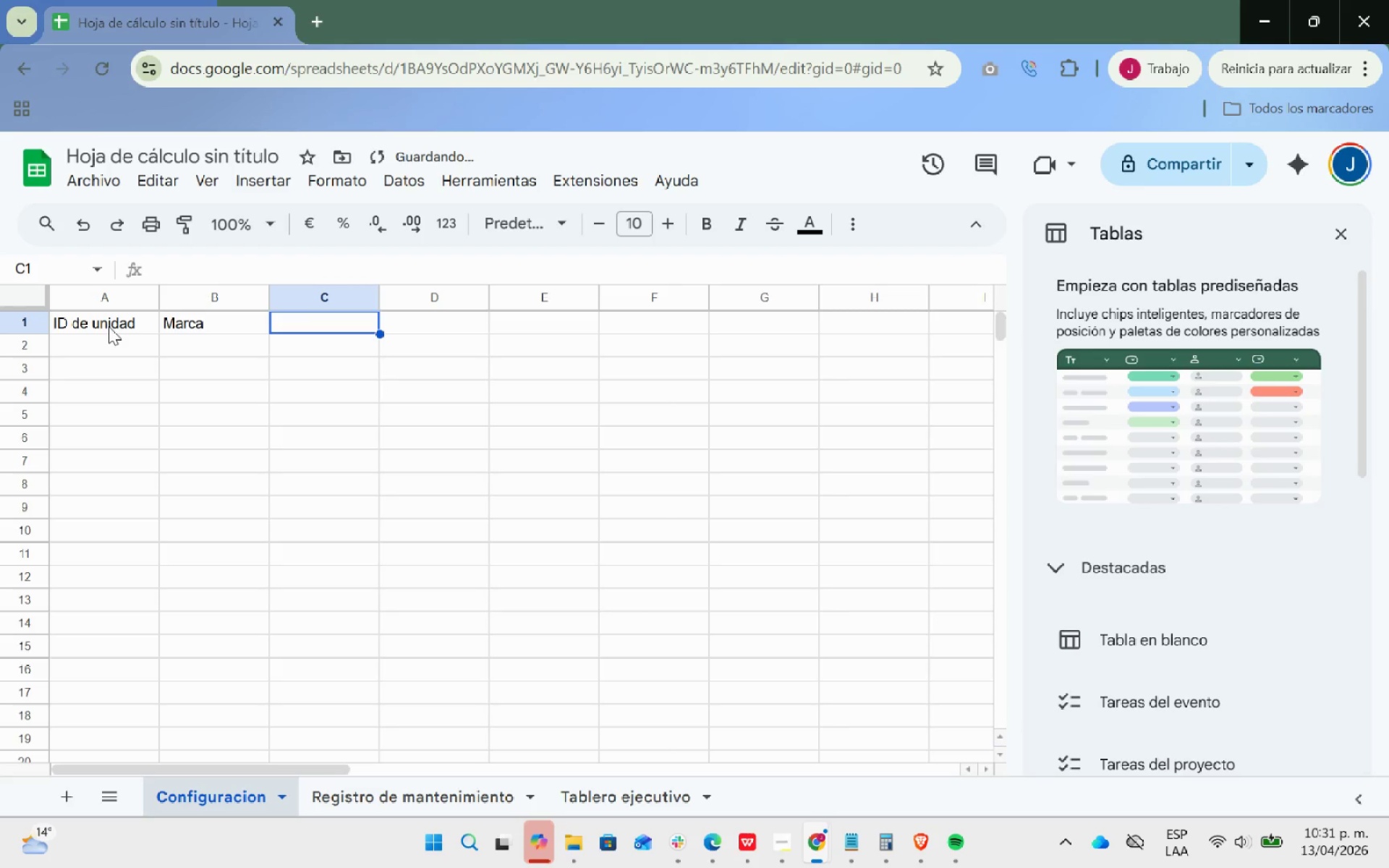 
double_click([219, 320])
 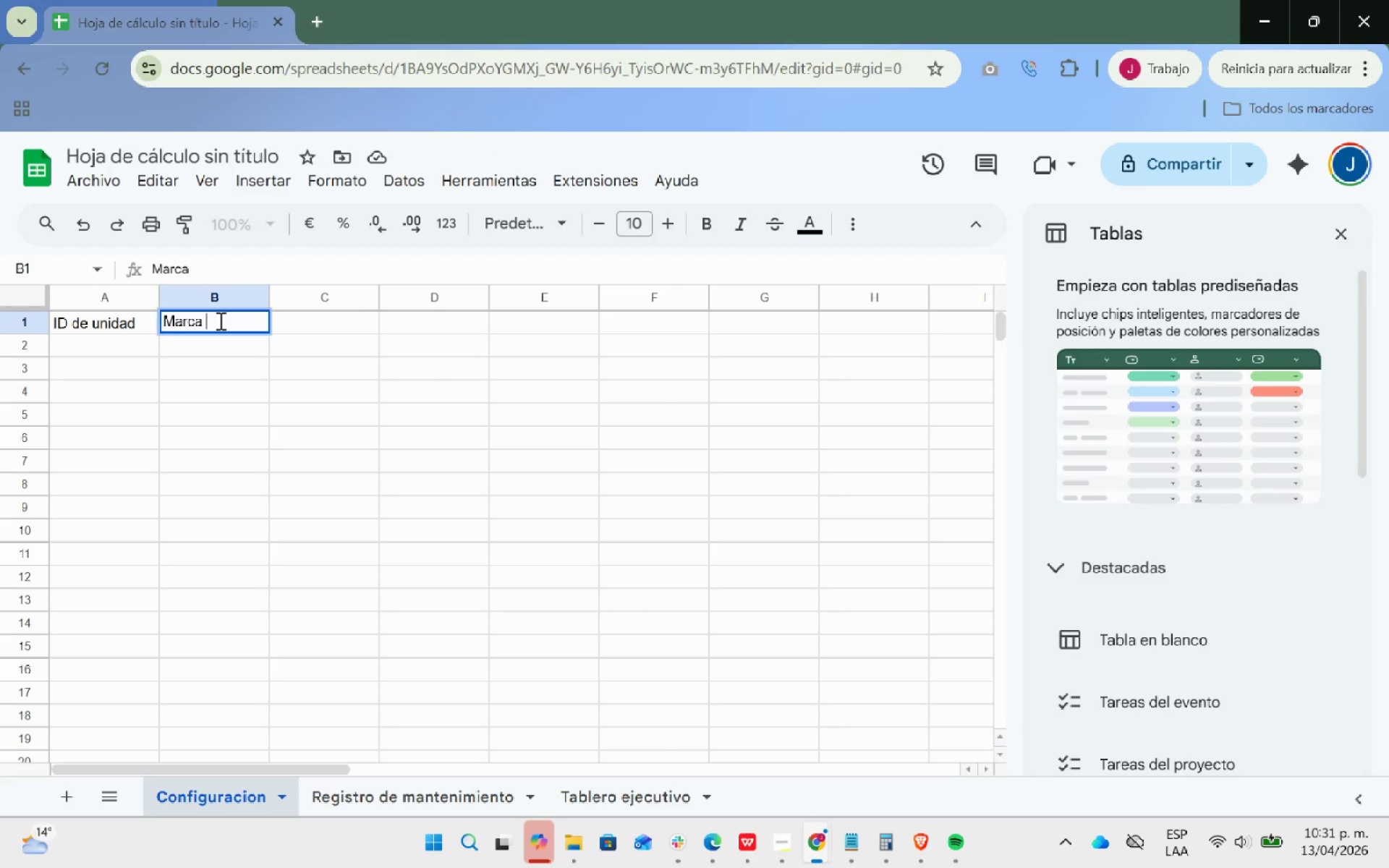 
type( & modelo/)
key(Backspace)
 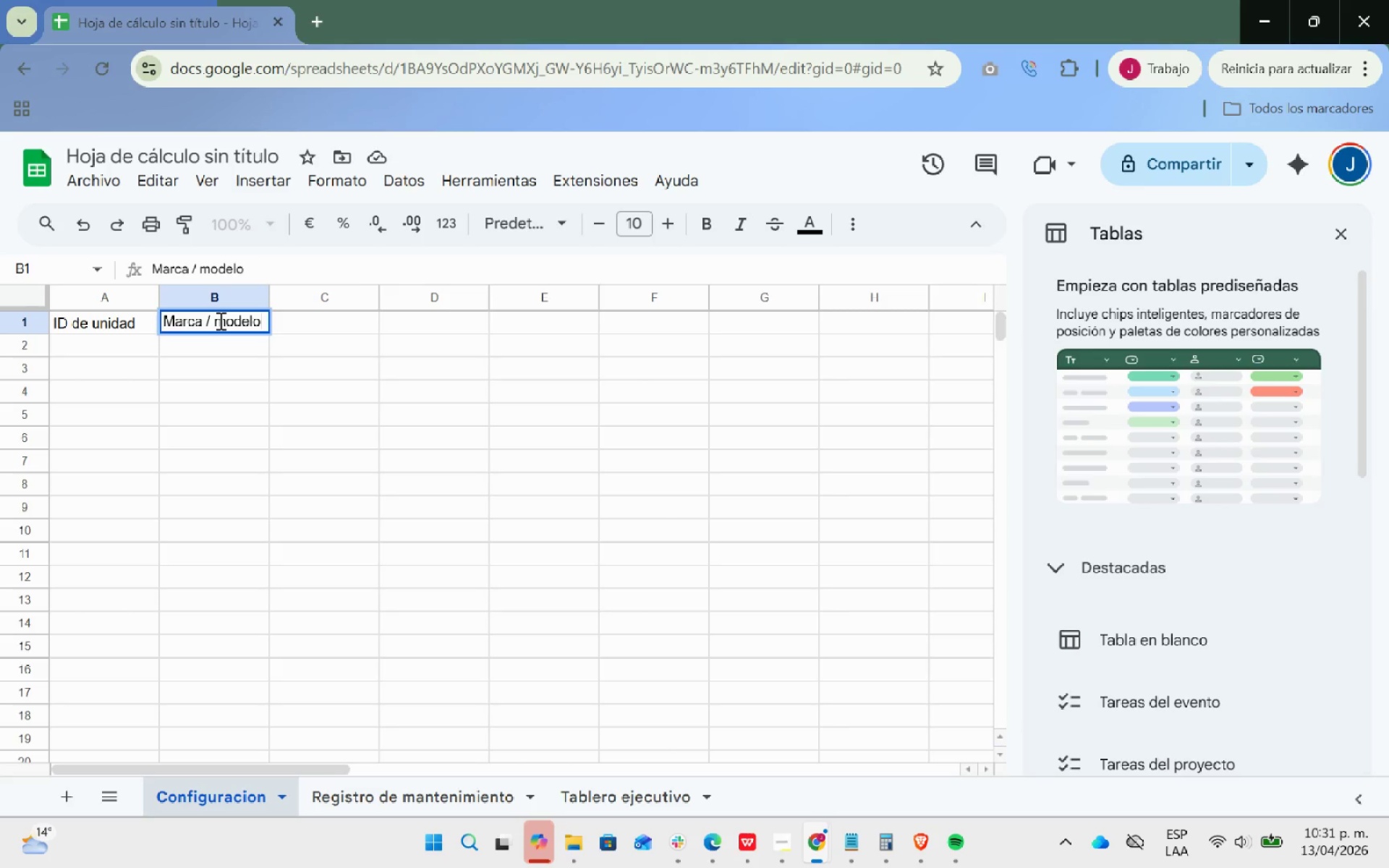 
key(Enter)
 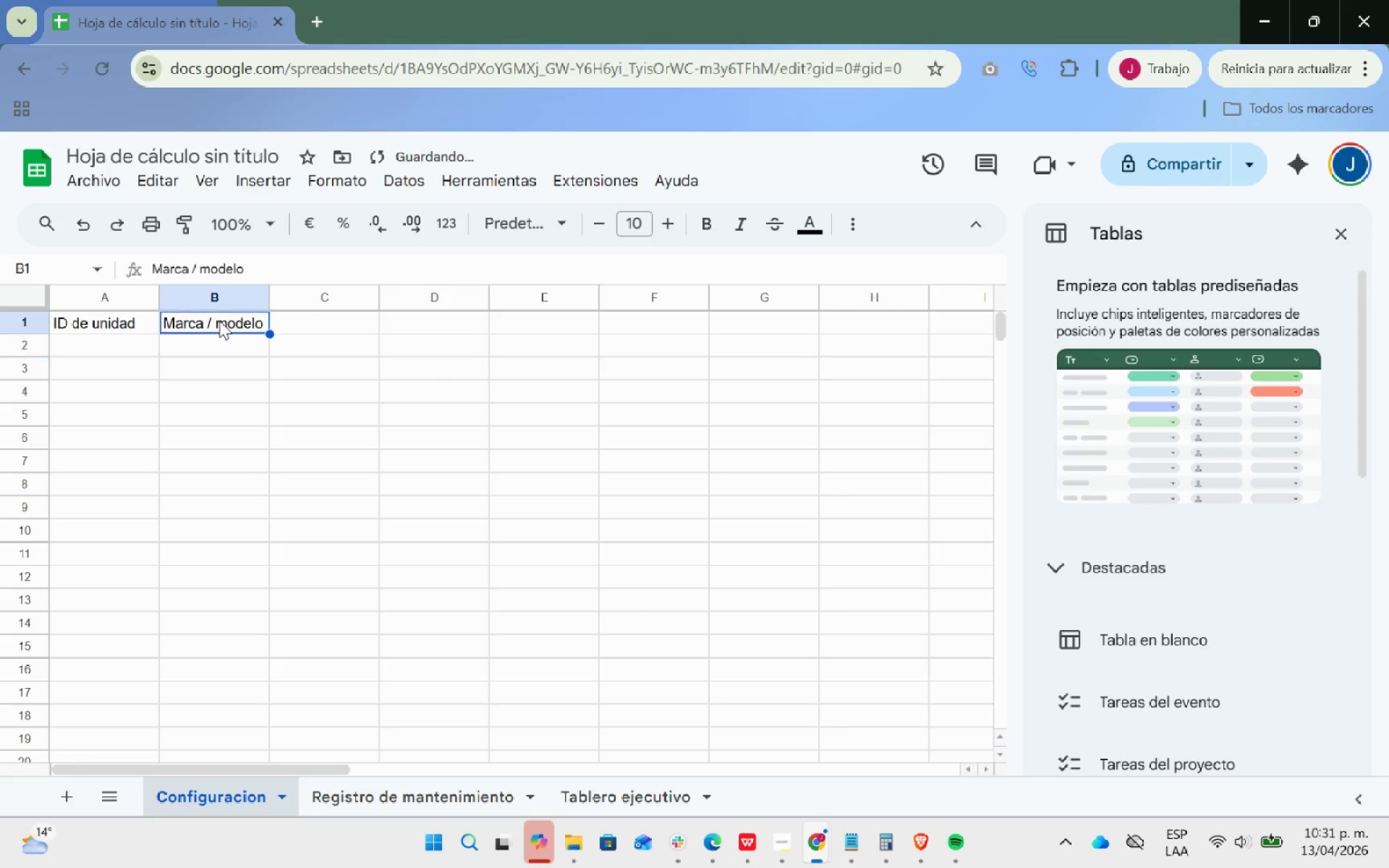 
key(ArrowUp)
 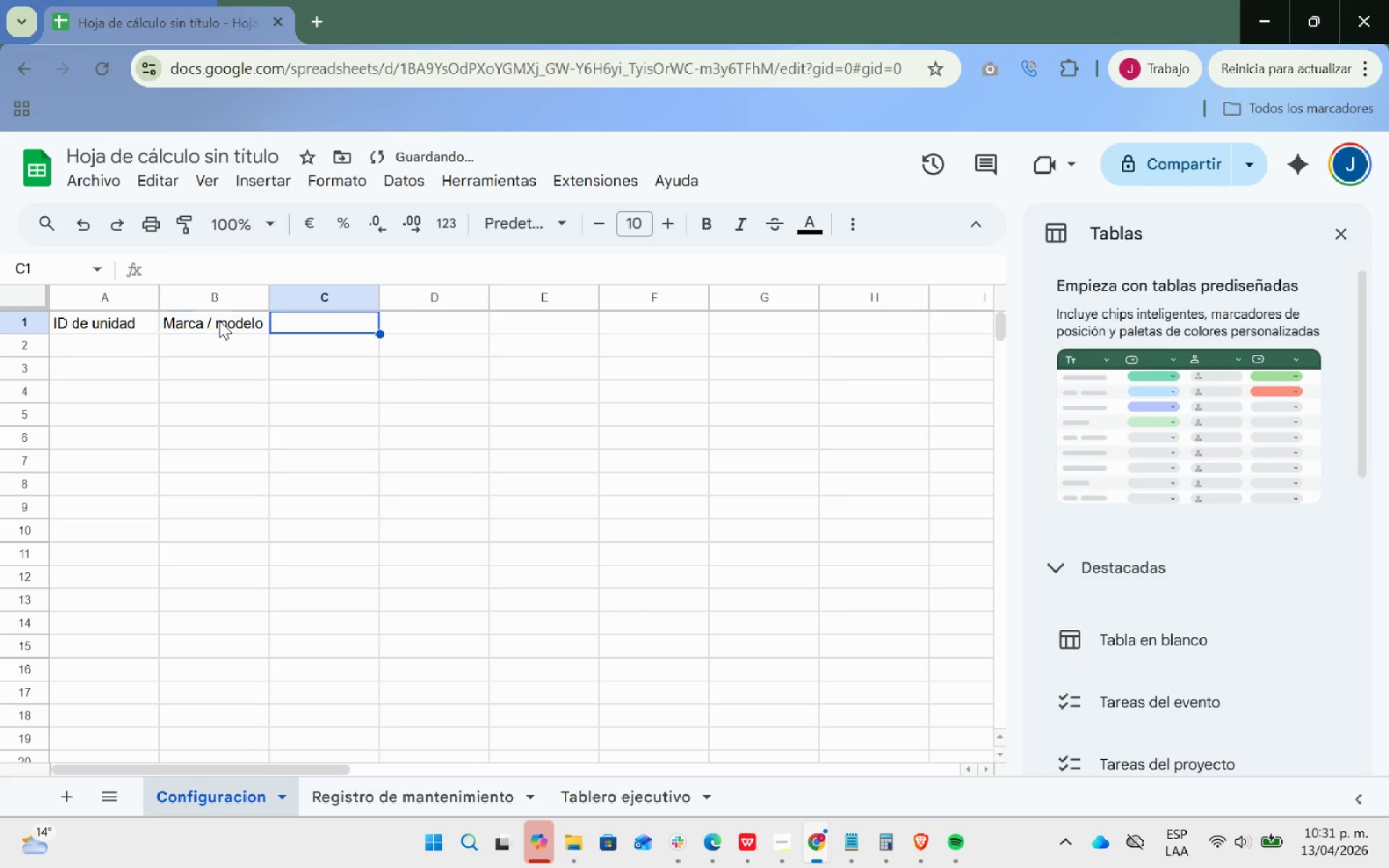 
key(ArrowRight)
 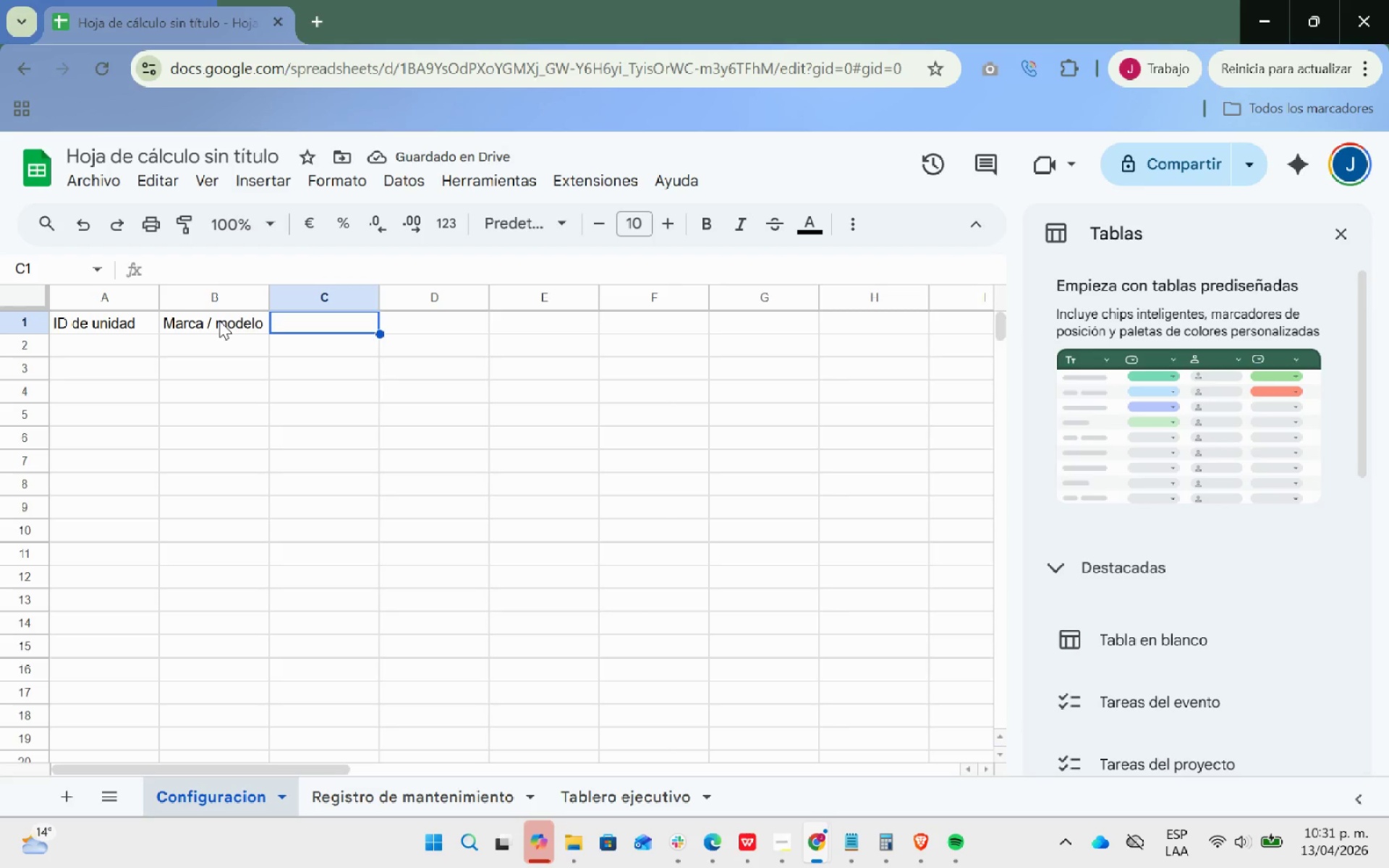 
key(CapsLock)
 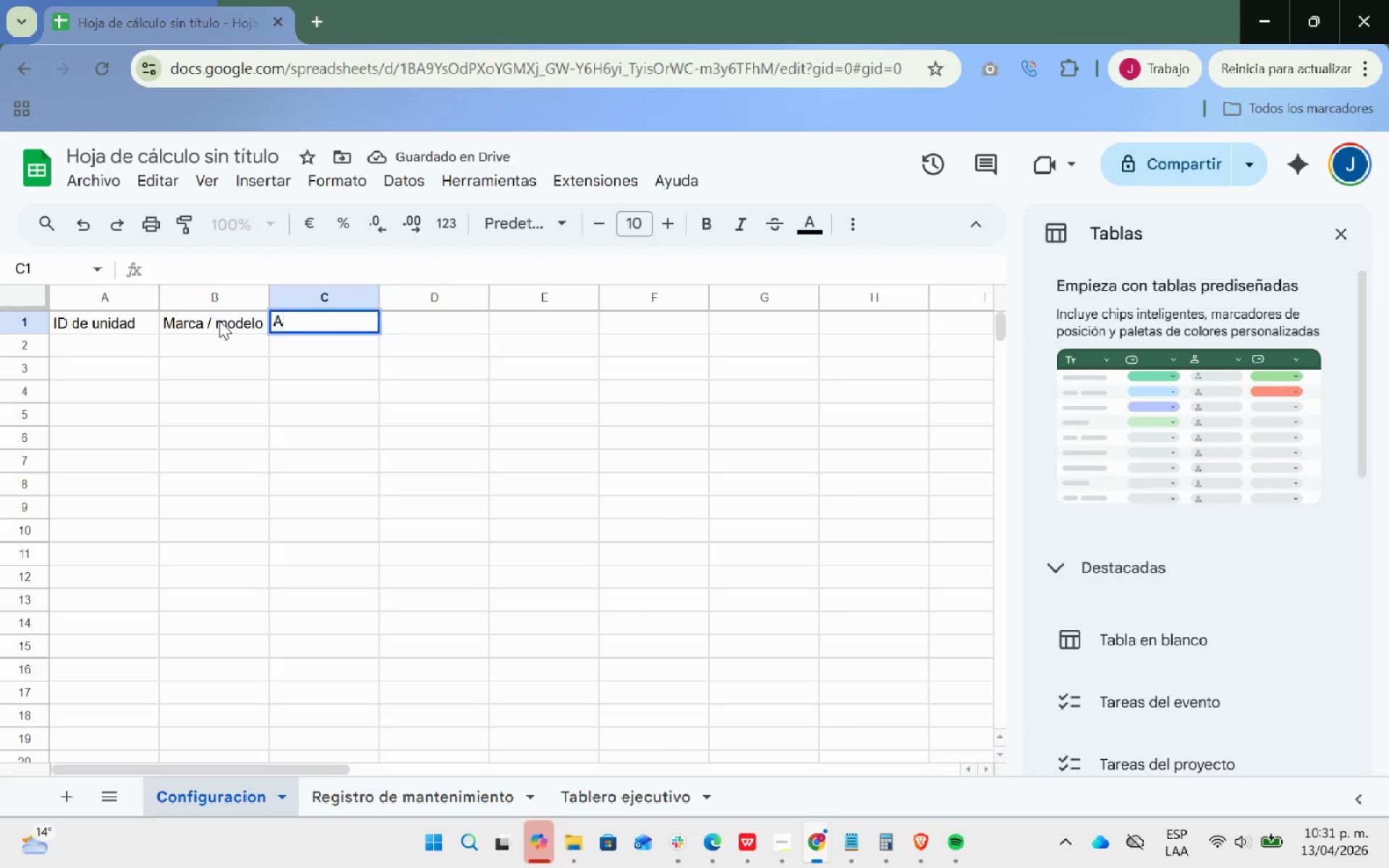 
key(A)
 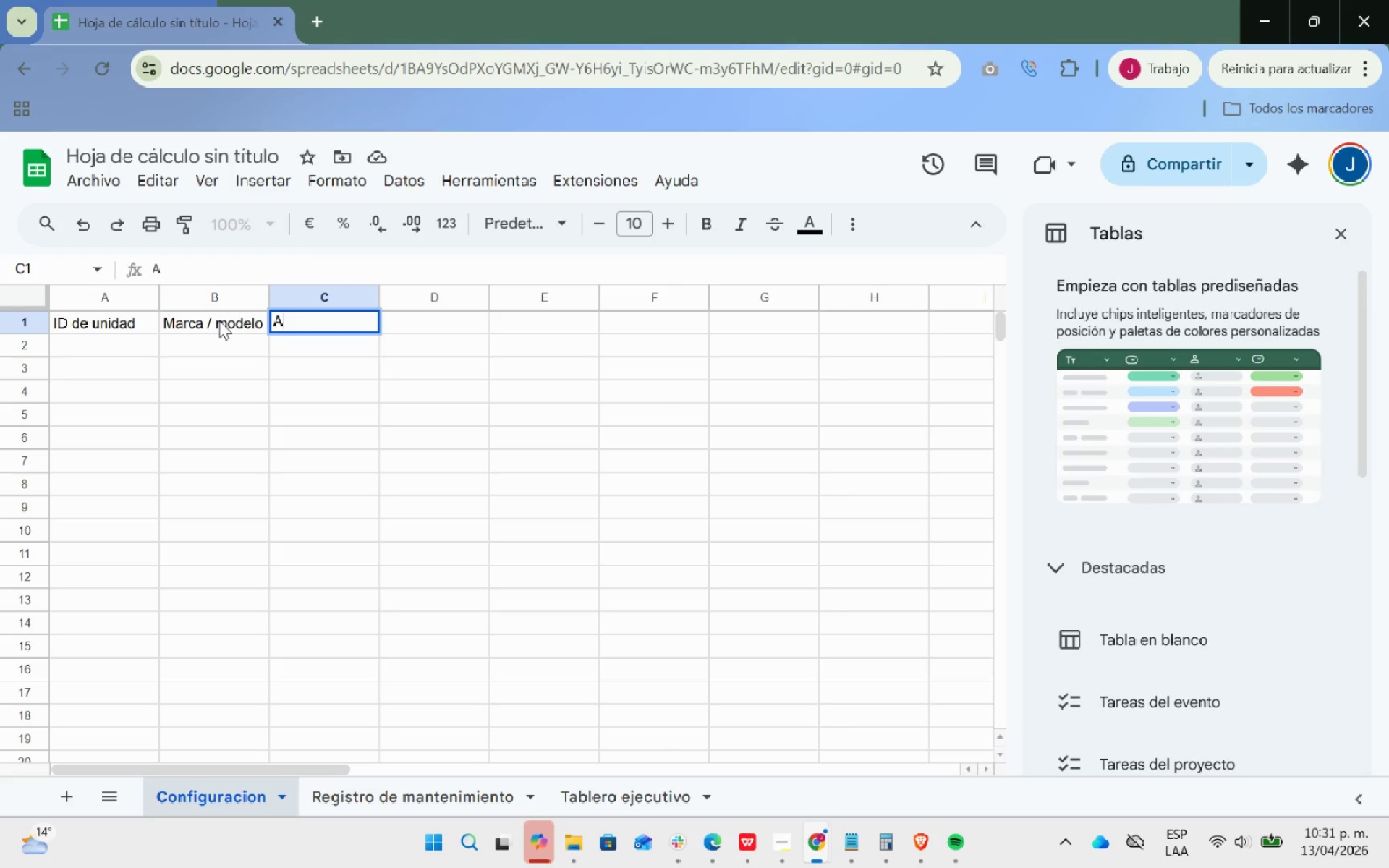 
key(CapsLock)
 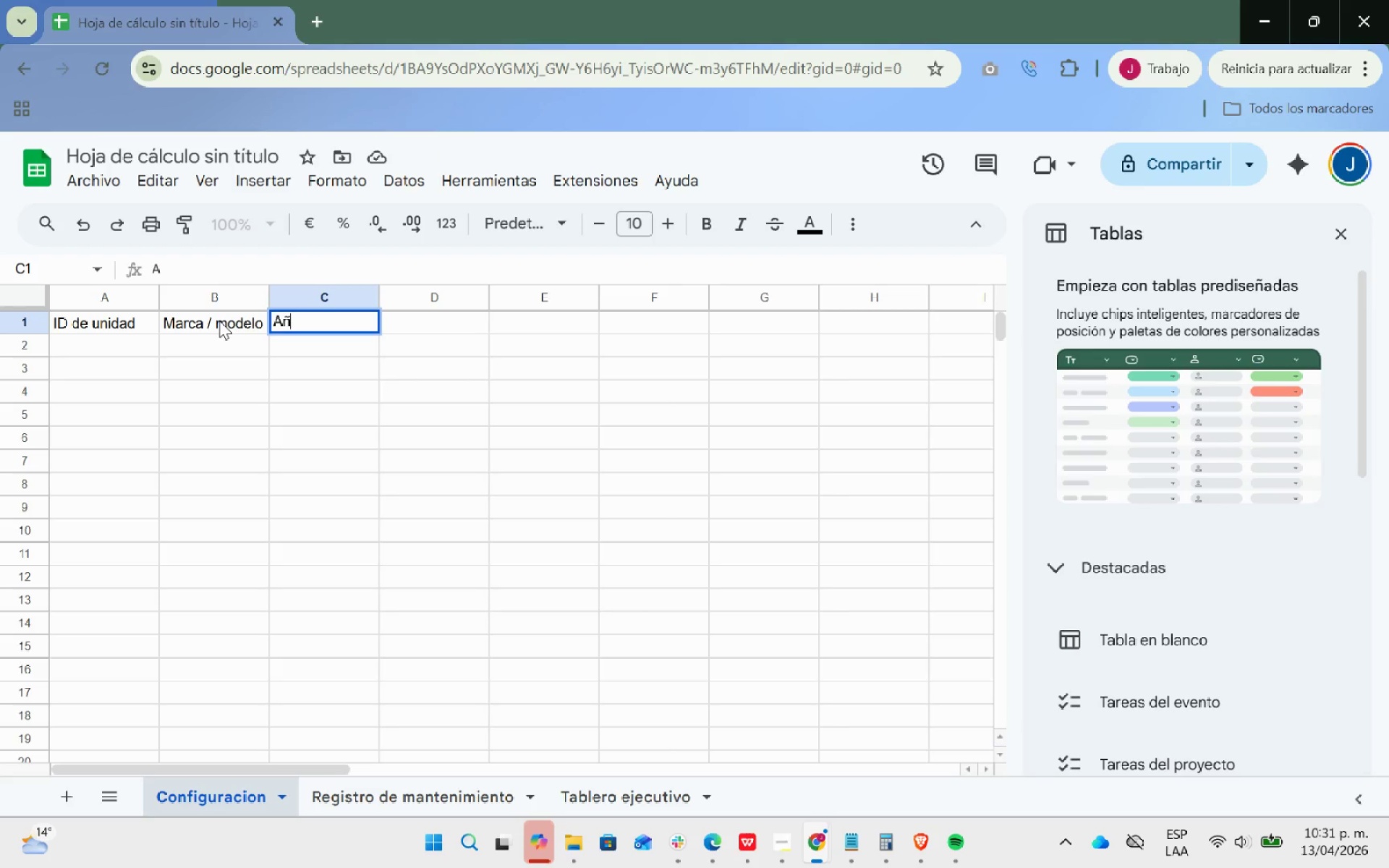 
key(Backquote)
 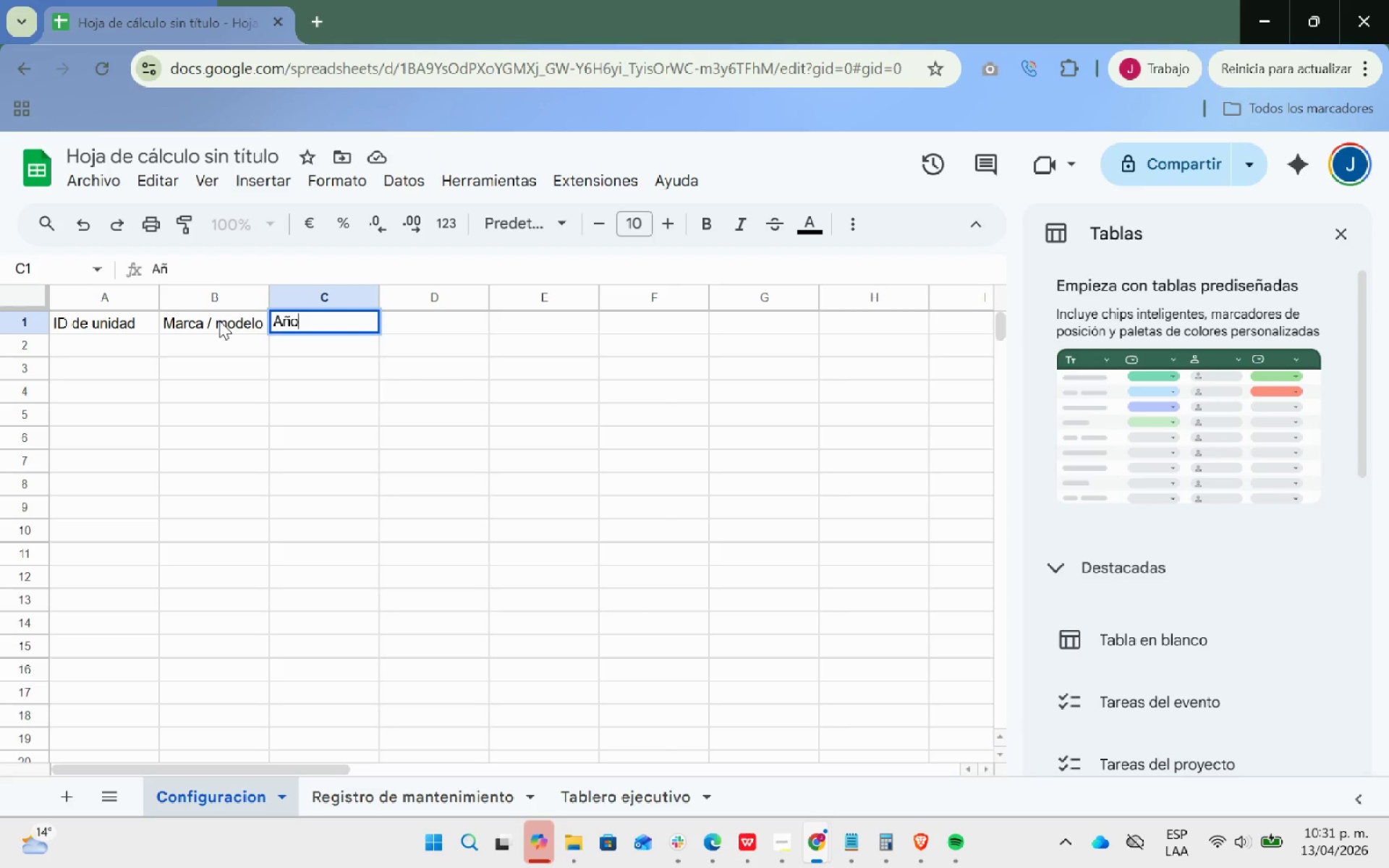 
key(O)
 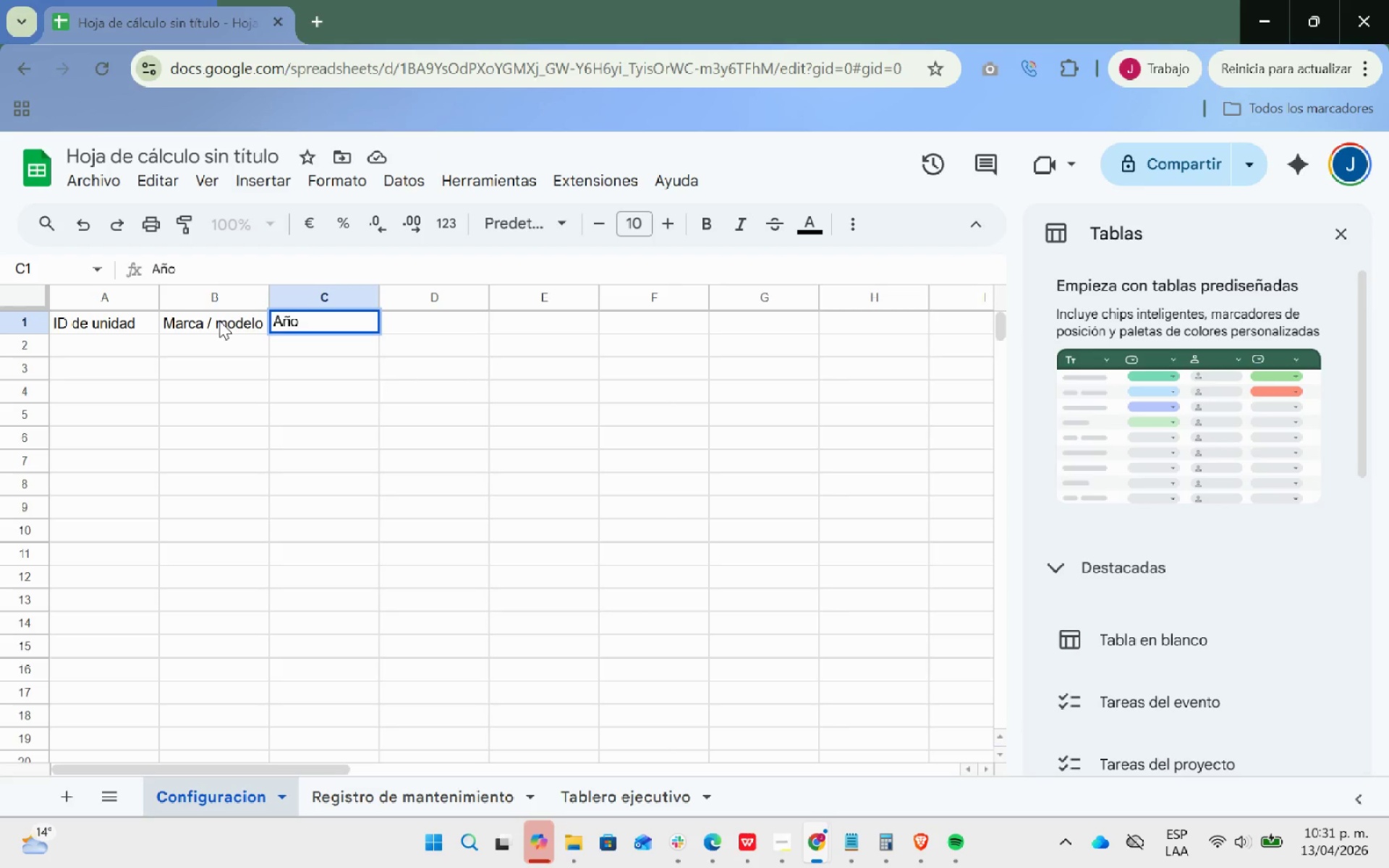 
key(Enter)
 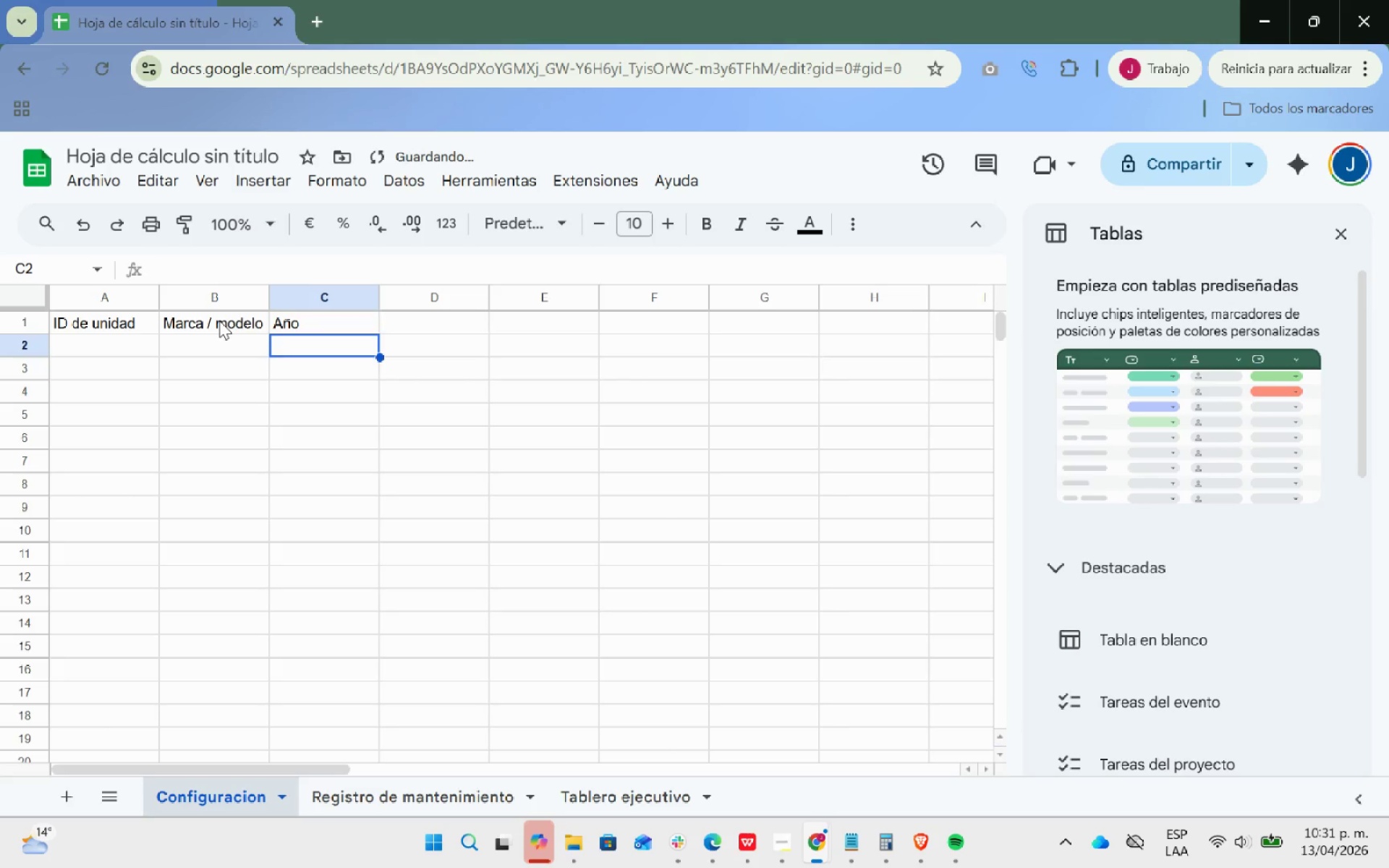 
key(ArrowUp)
 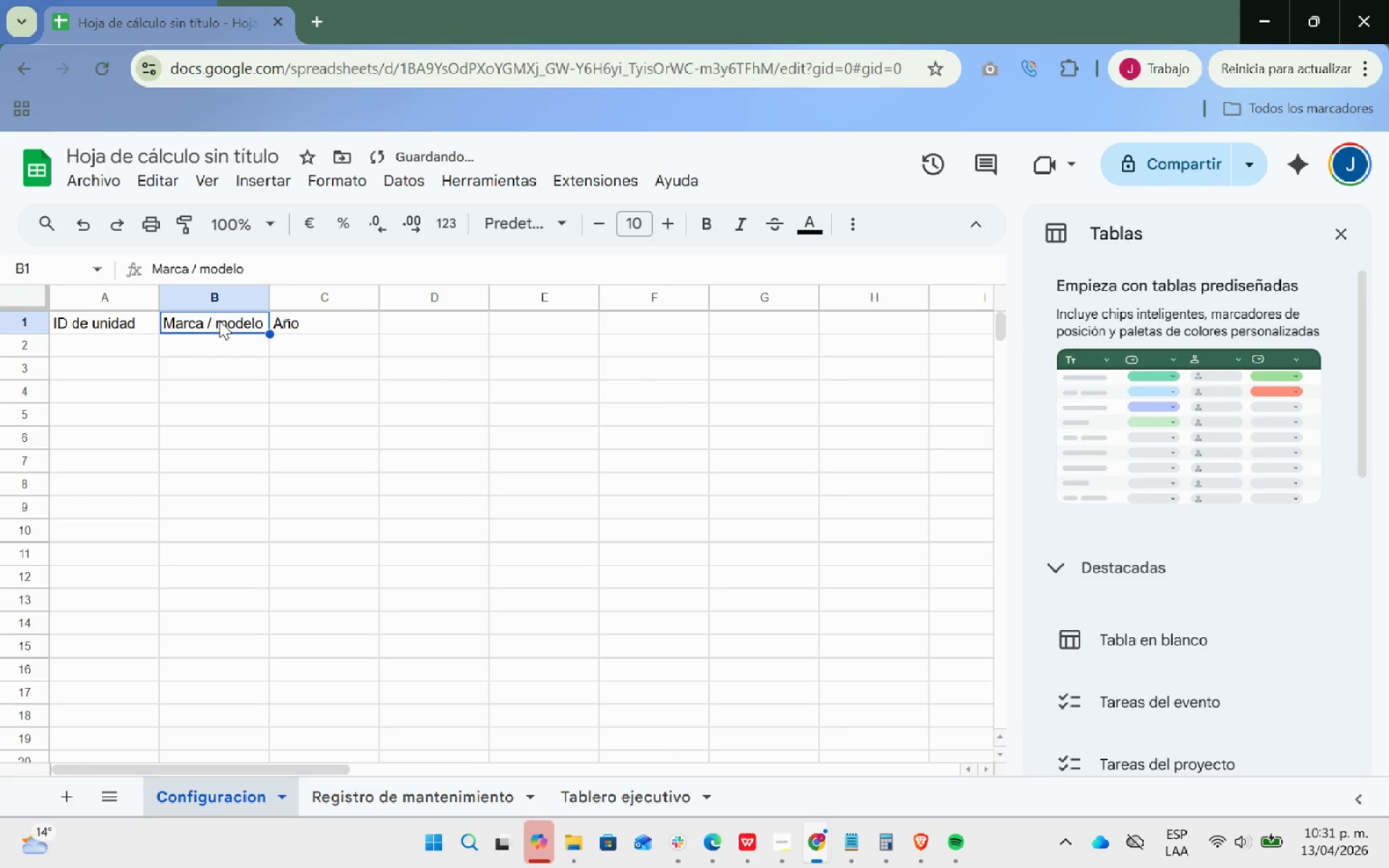 
key(ArrowLeft)
 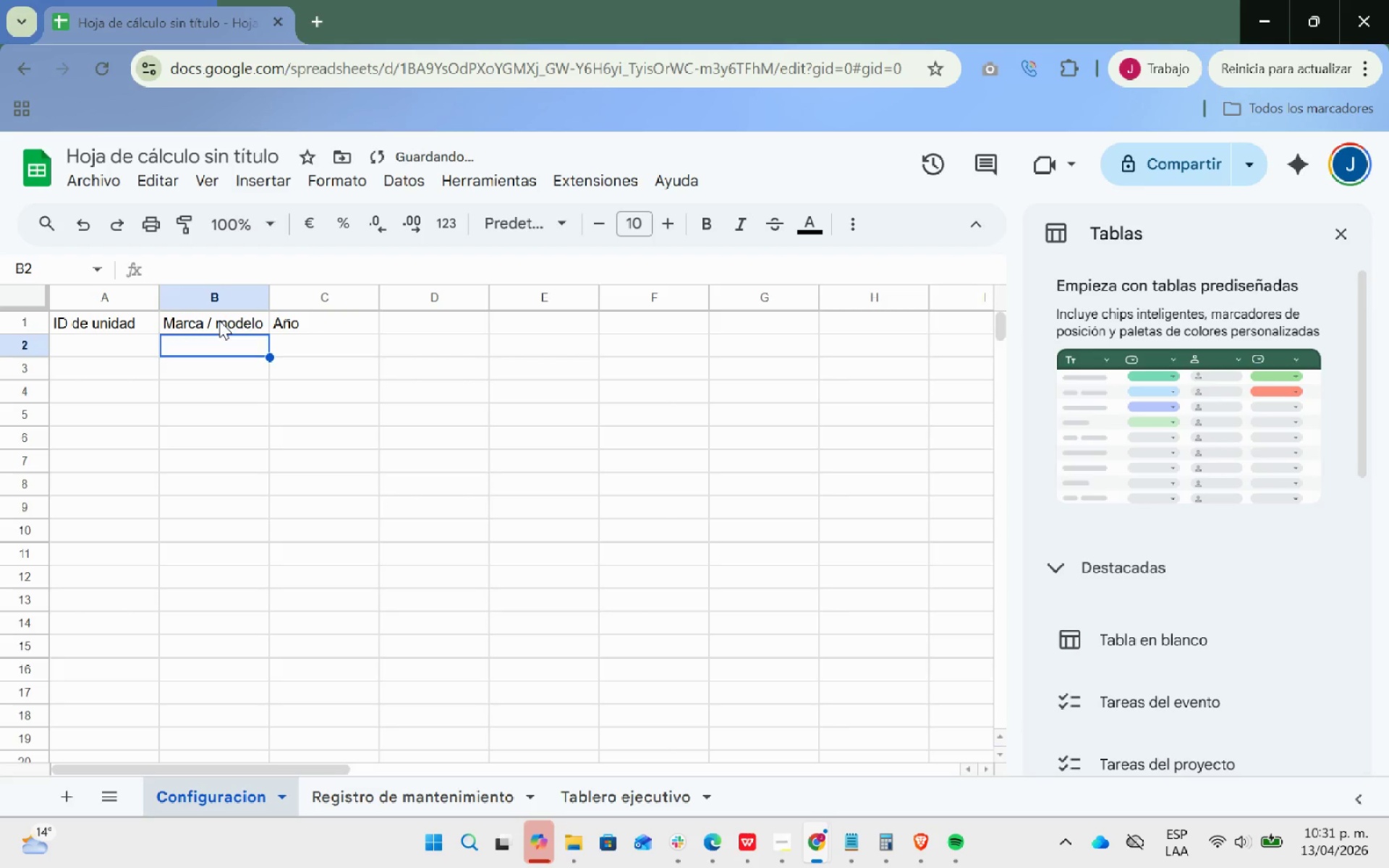 
key(ArrowDown)
 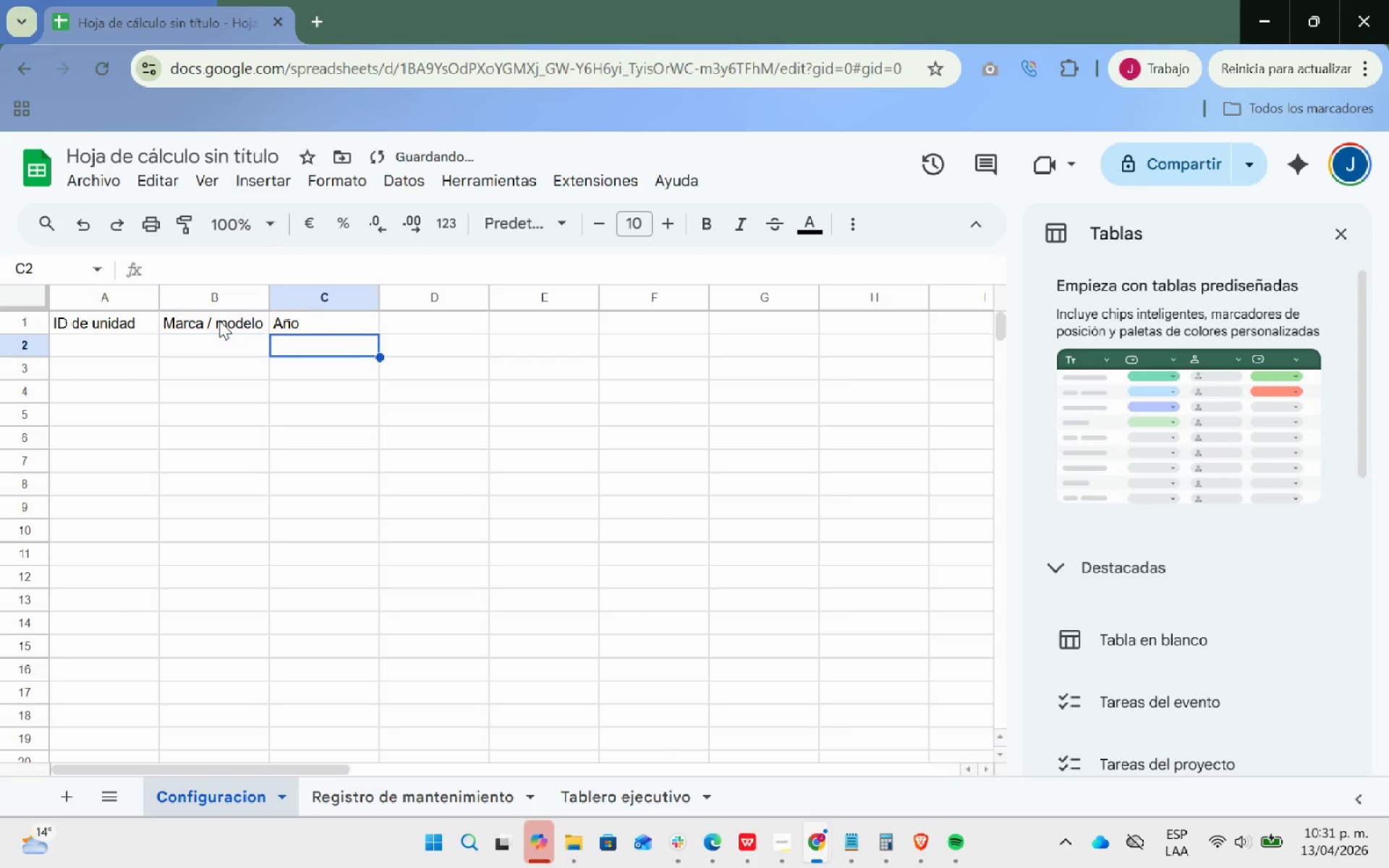 
key(ArrowRight)
 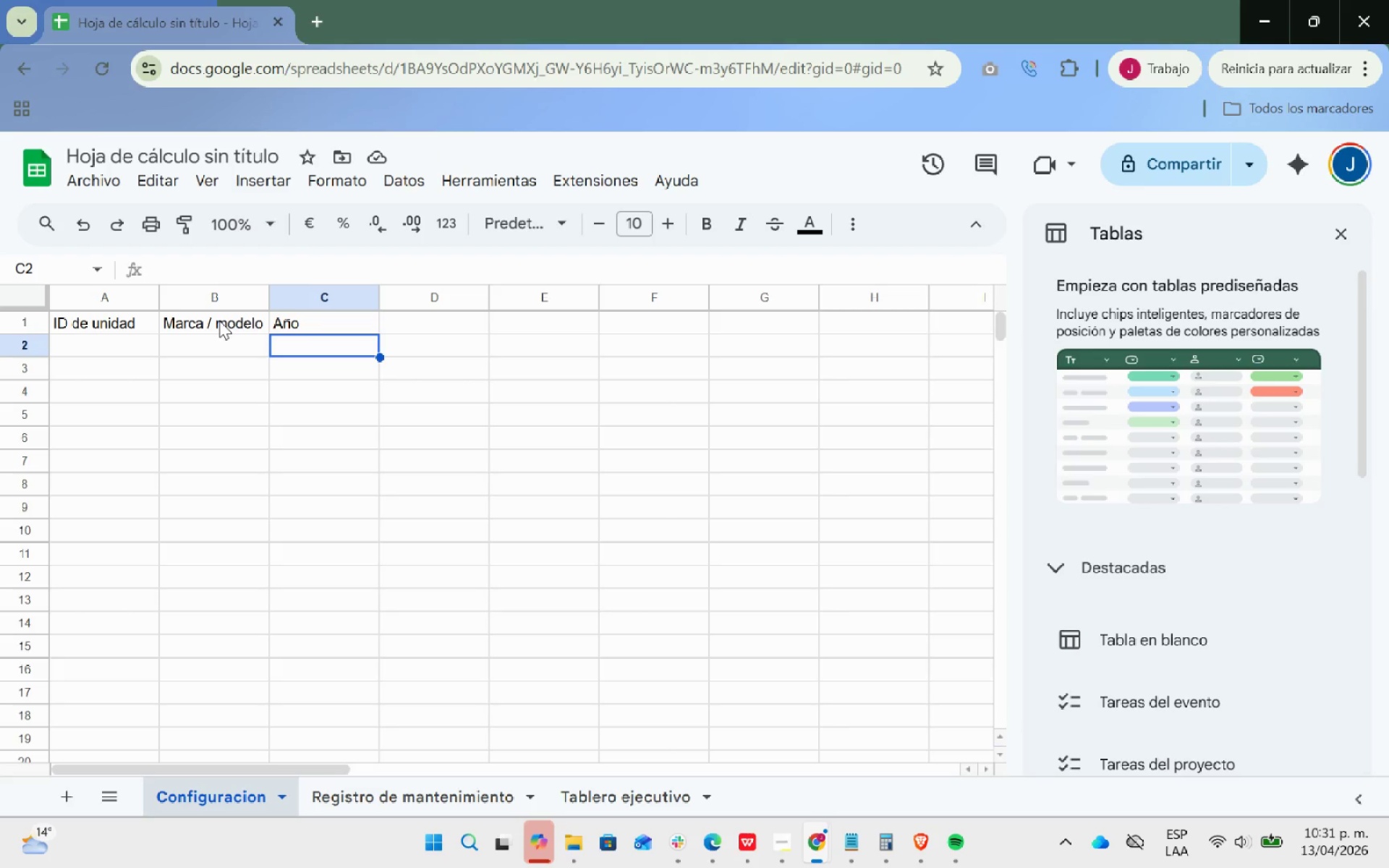 
wait(16.53)
 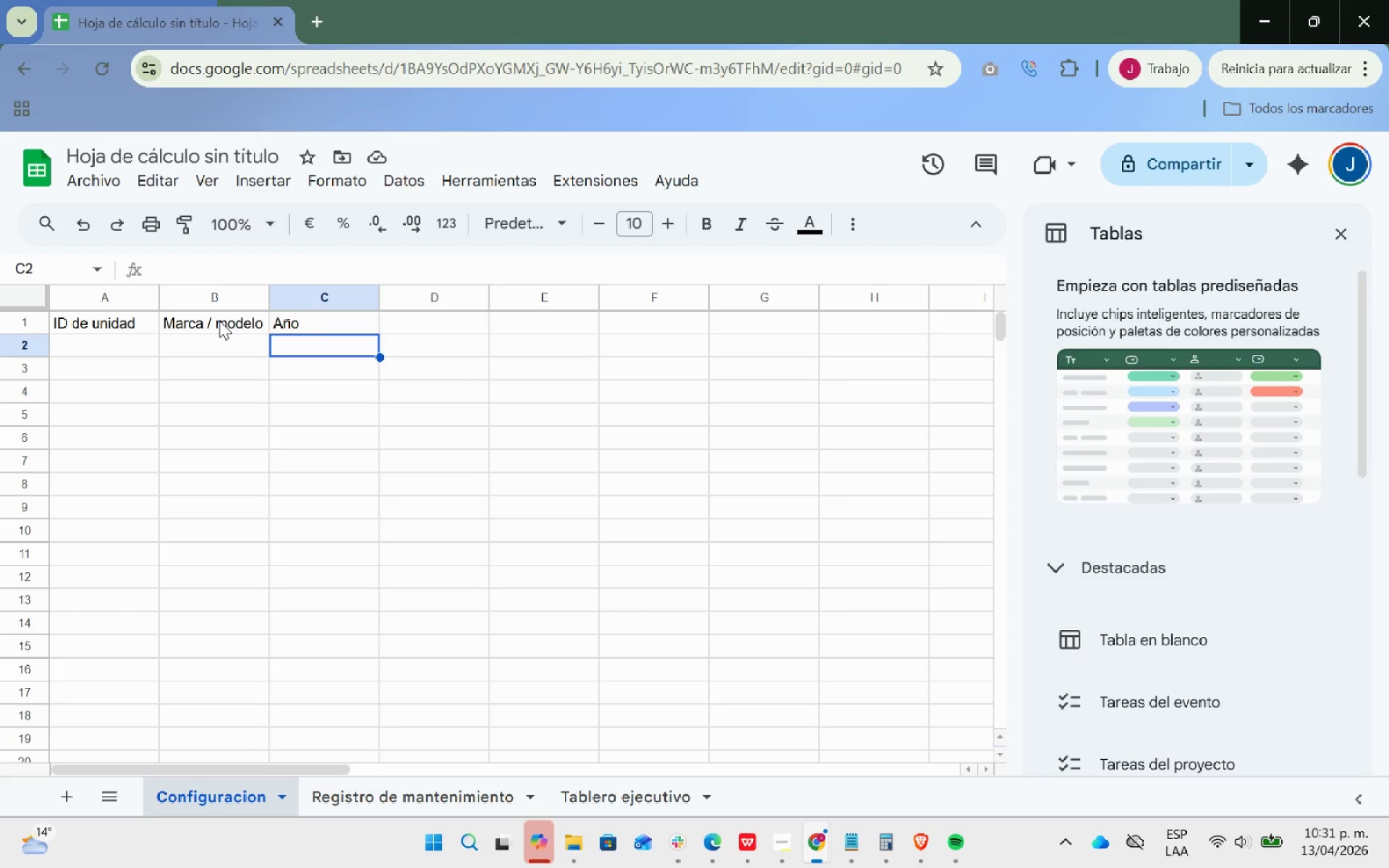 
key(ArrowLeft)
 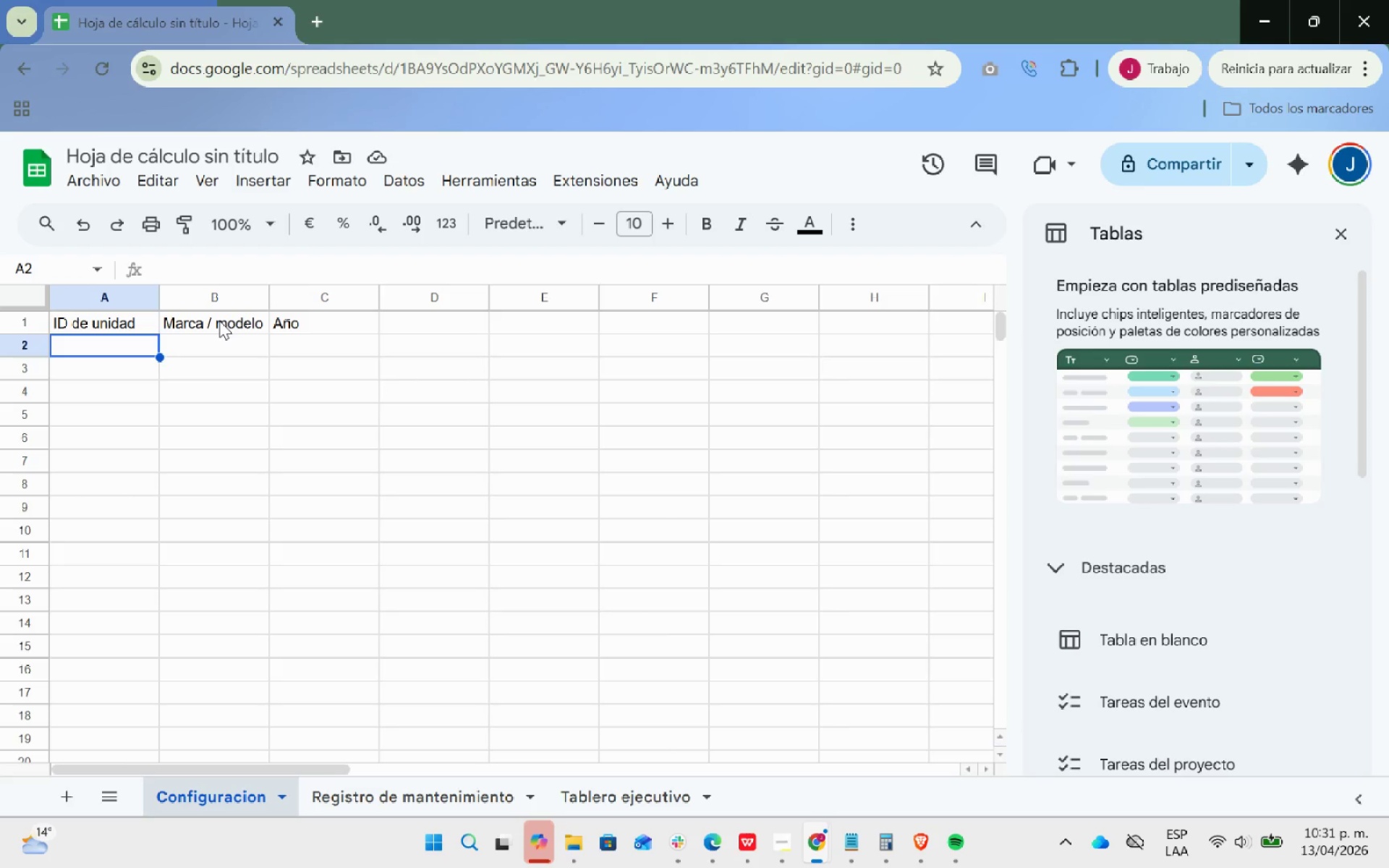 
key(ArrowLeft)
 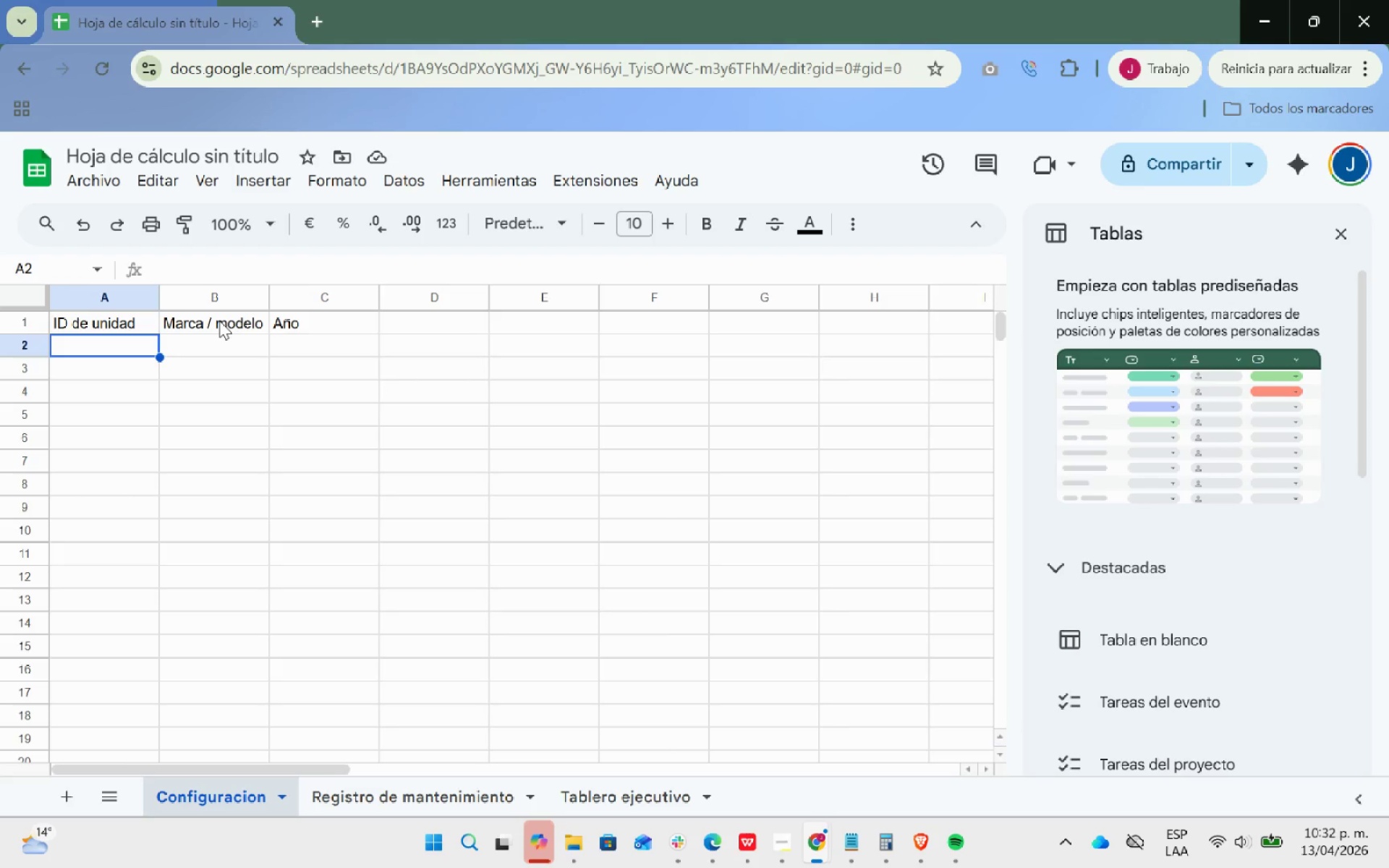 
wait(5.25)
 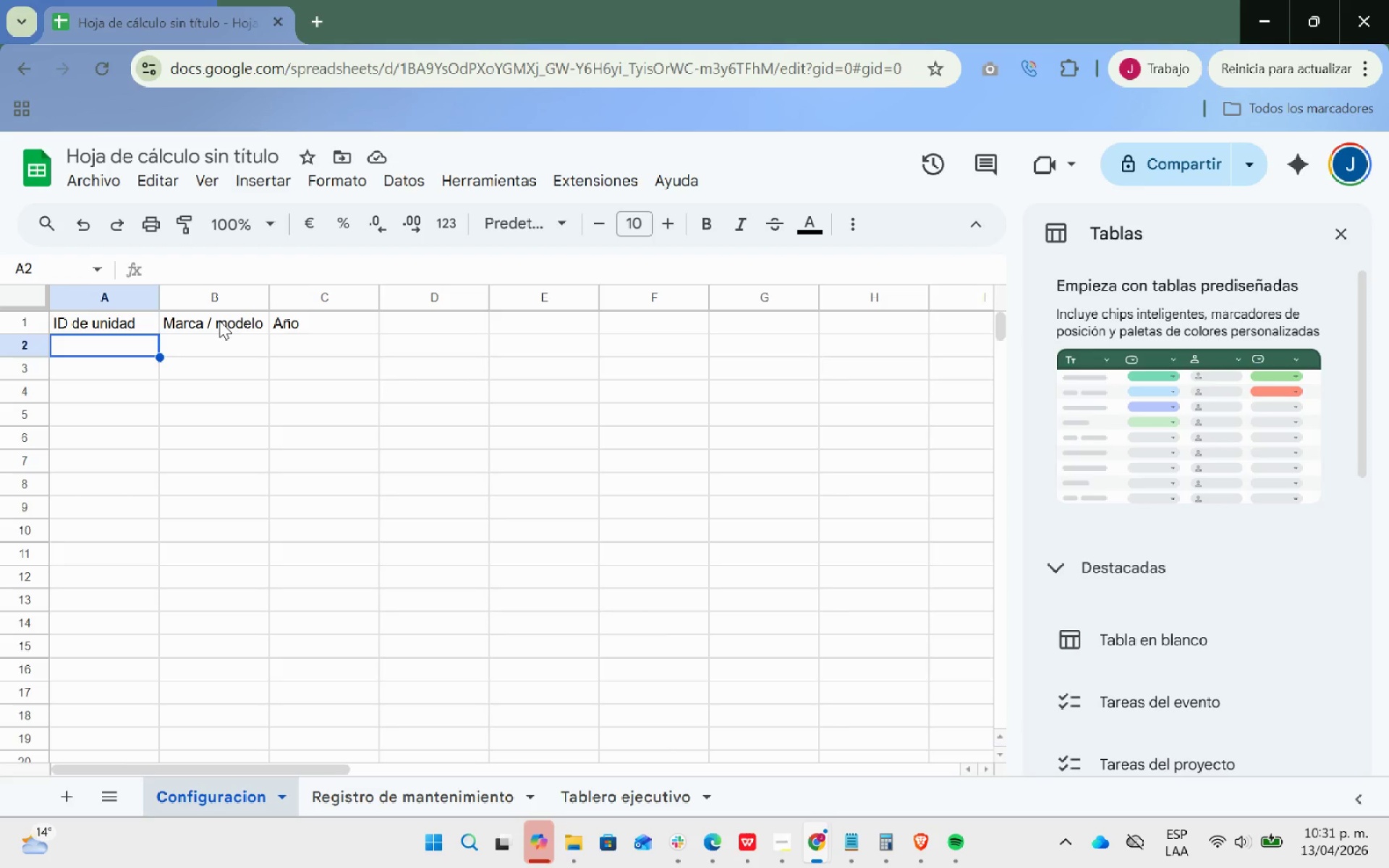 
key(CapsLock)
 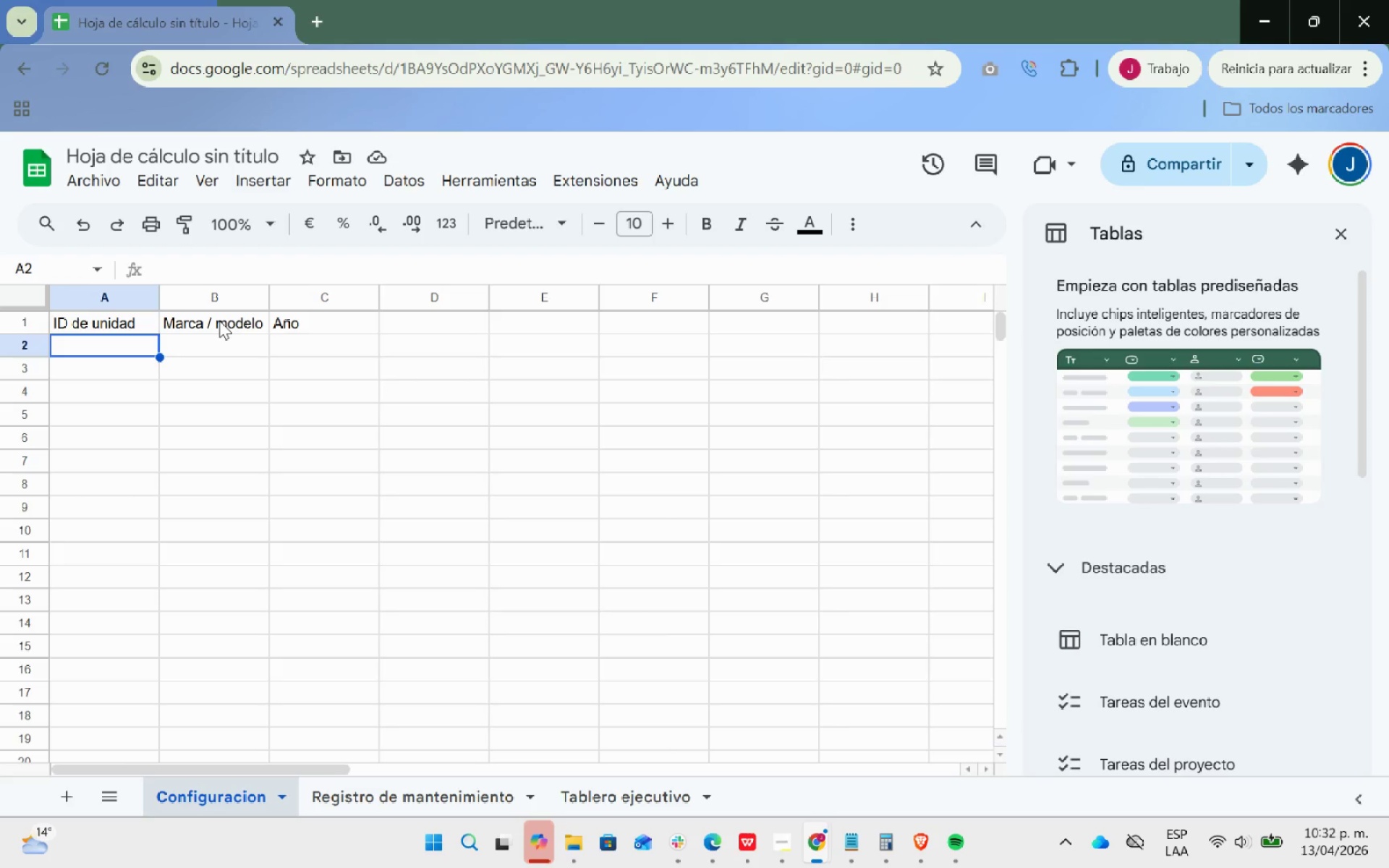 
key(V)
 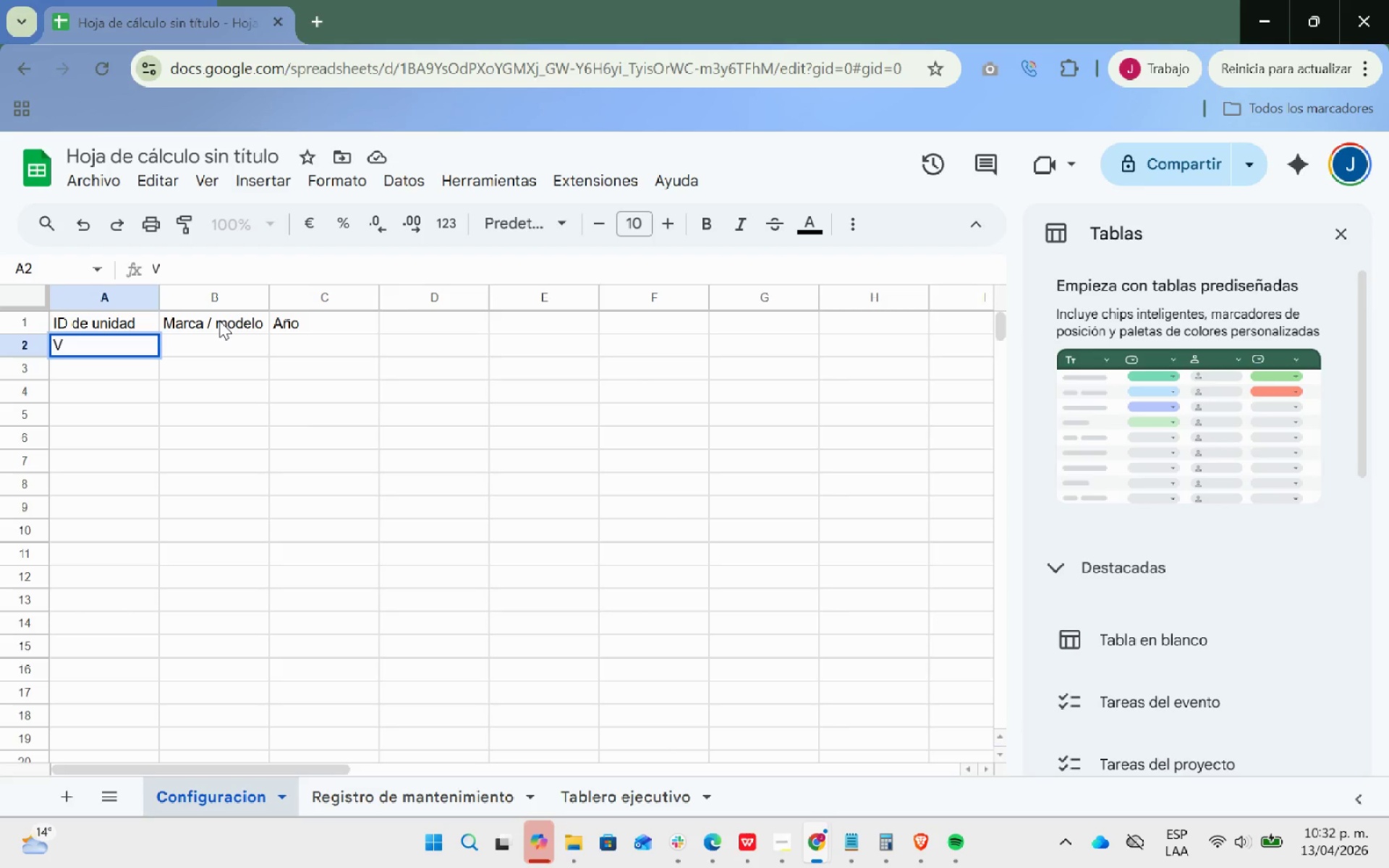 
type(01)
 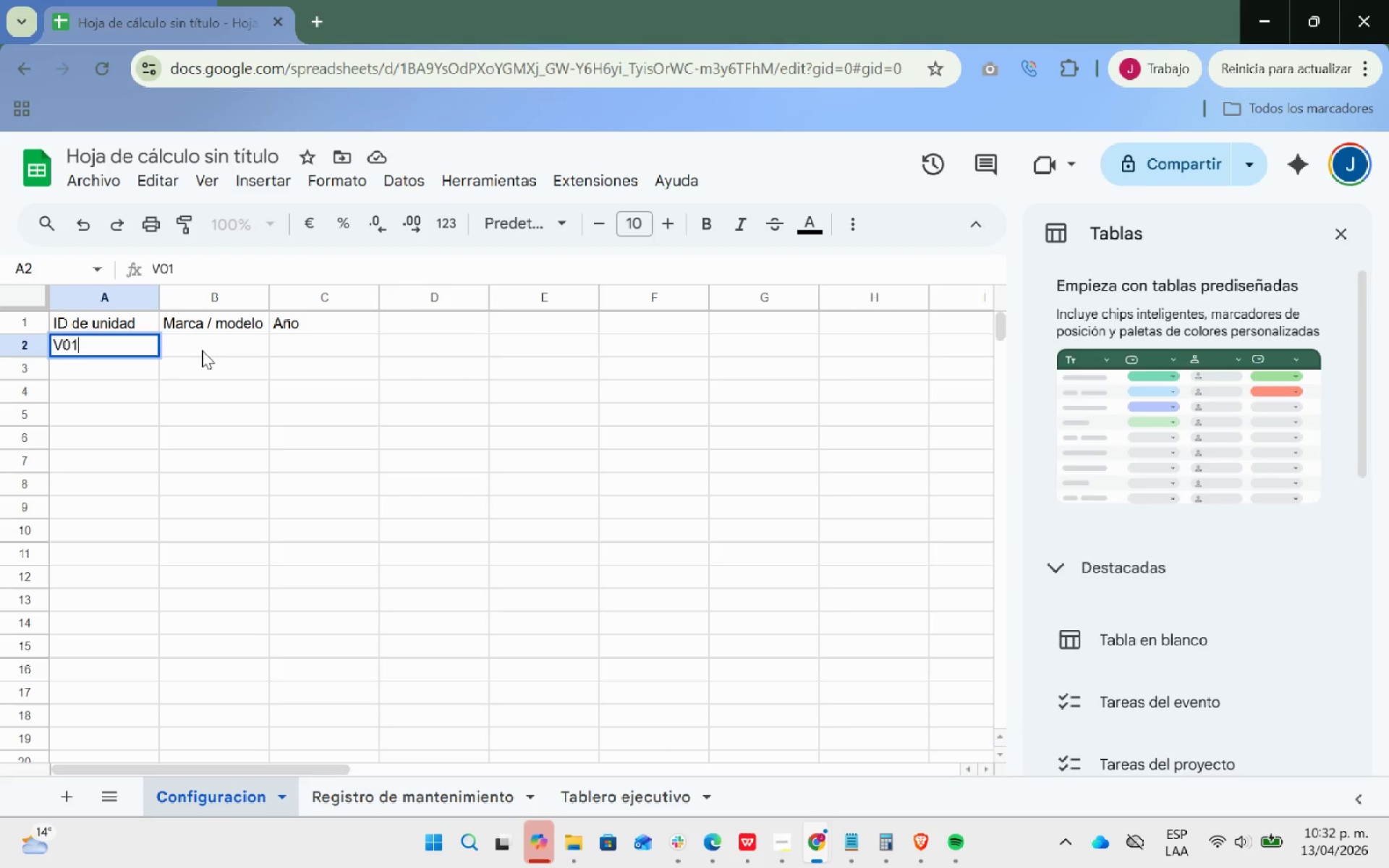 
left_click([161, 380])
 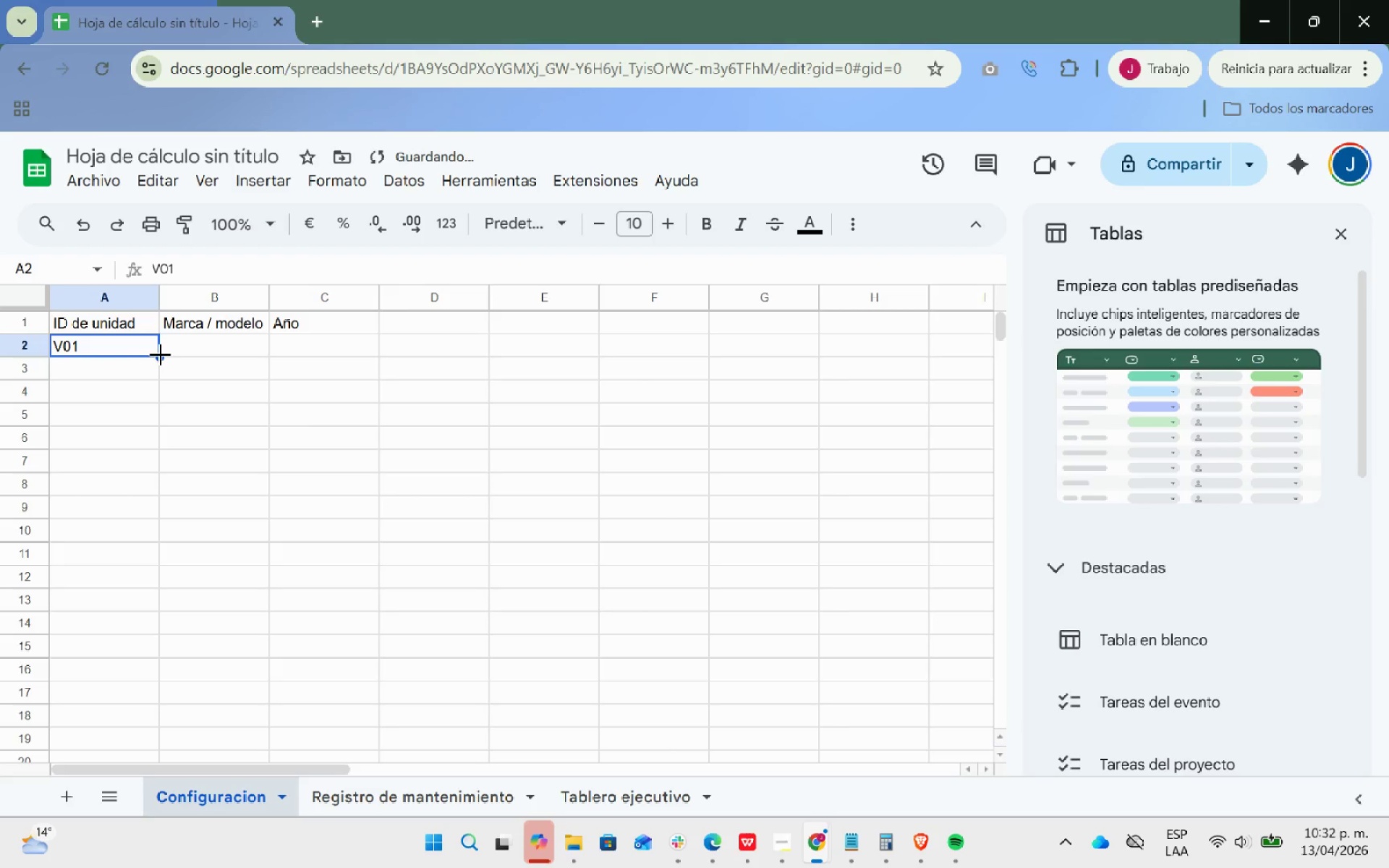 
left_click_drag(start_coordinate=[160, 354], to_coordinate=[159, 438])
 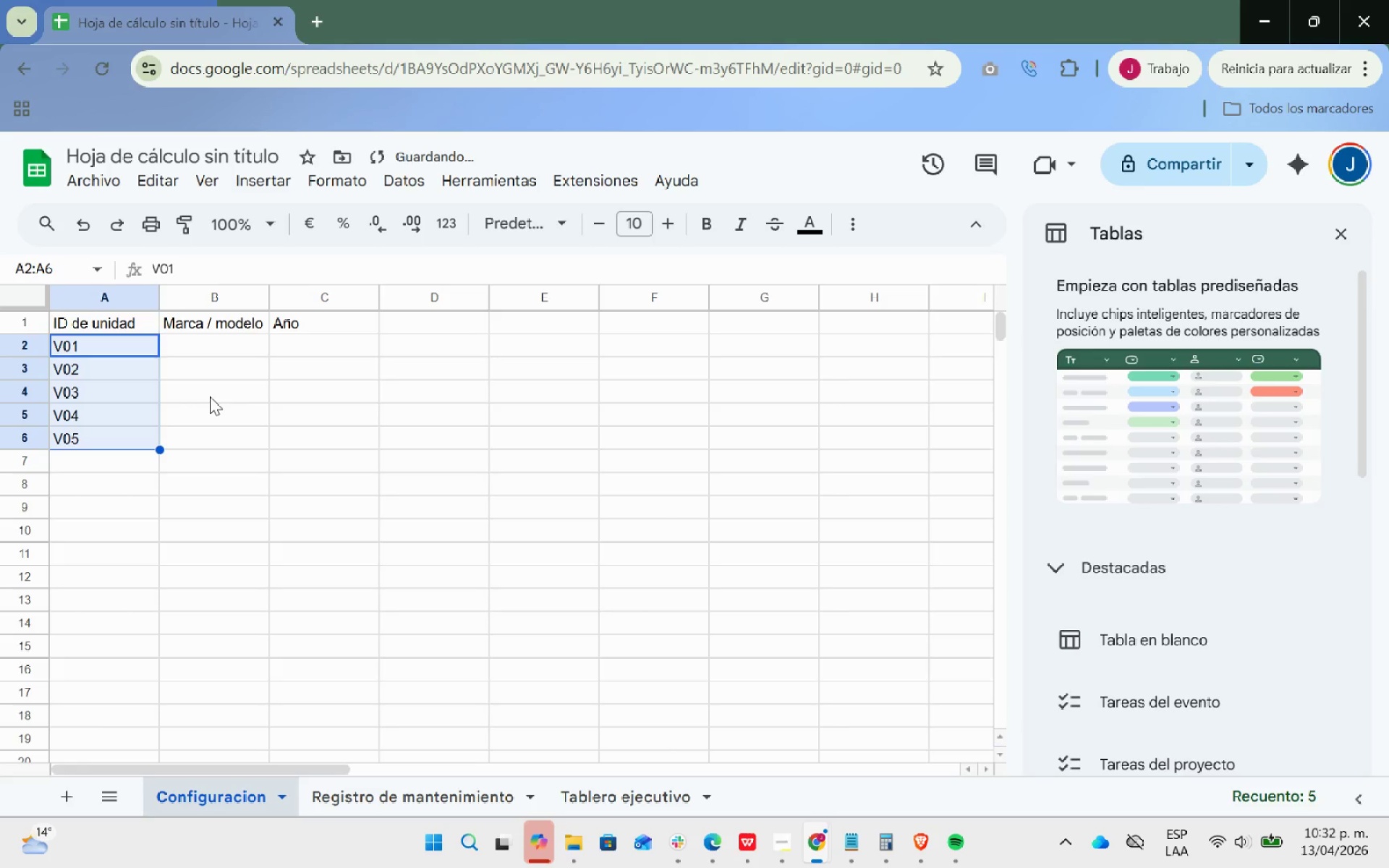 
left_click([210, 396])
 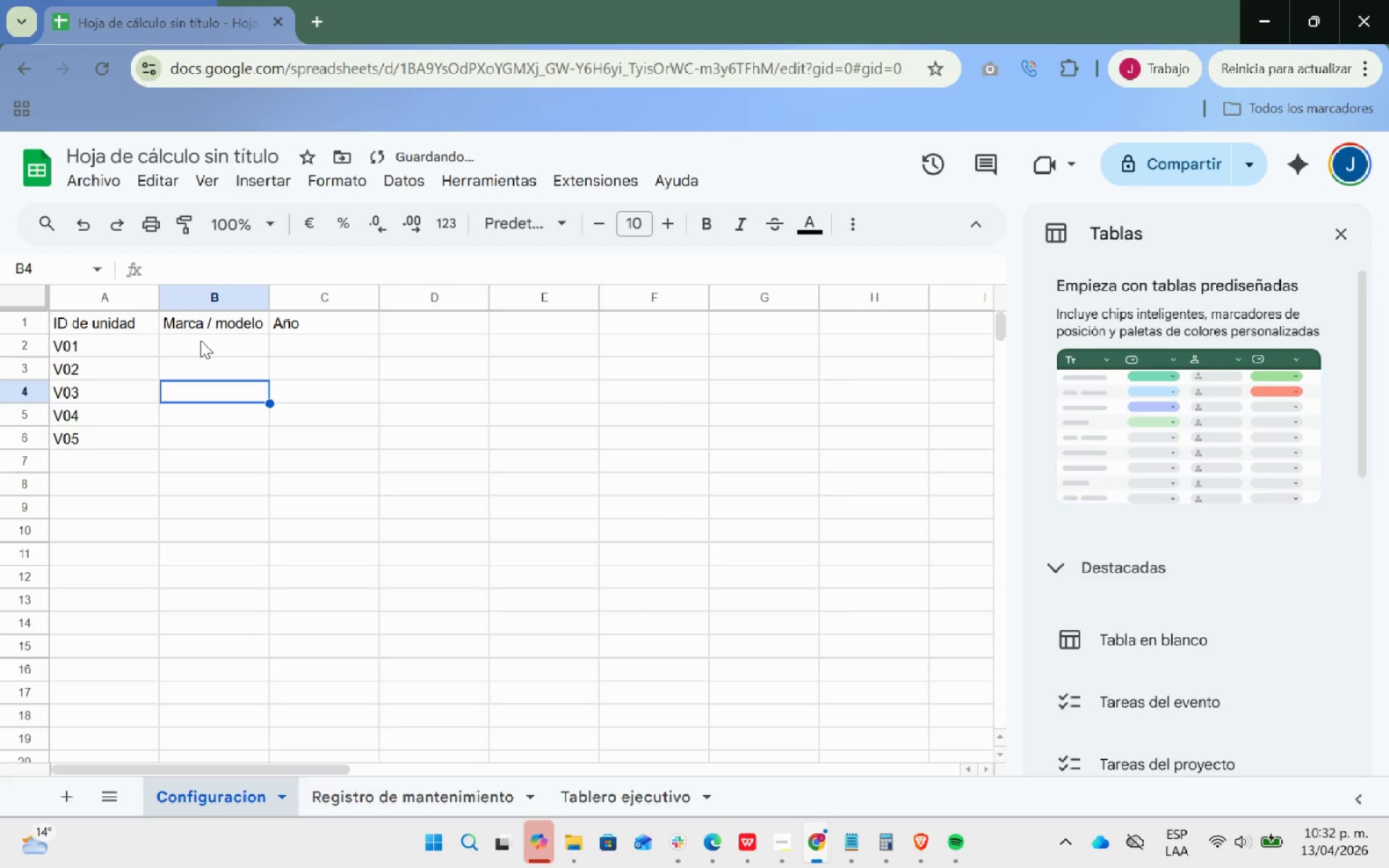 
left_click([200, 340])
 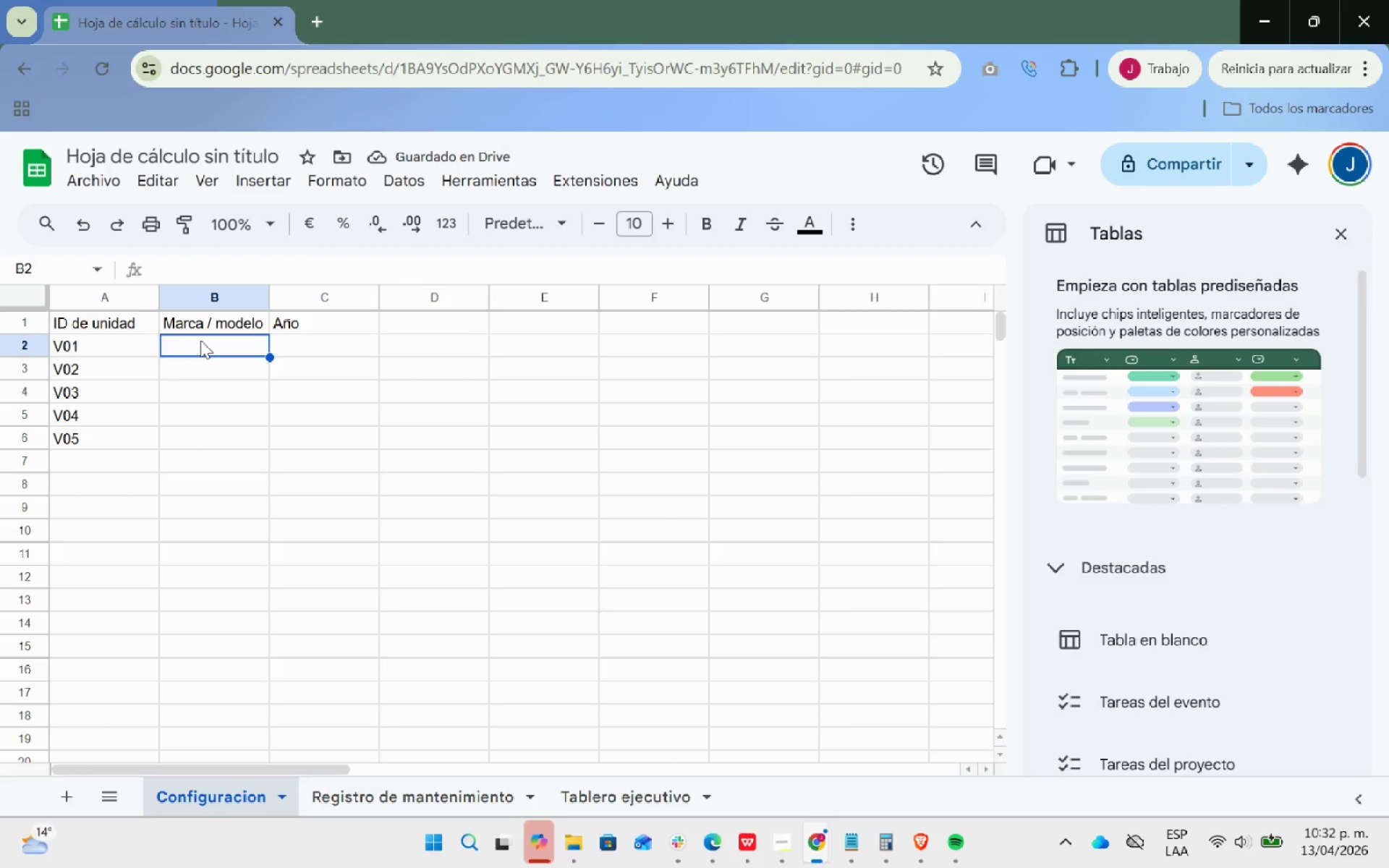 
type(mercedes)
key(Backspace)
type(x)
key(Backspace)
type(z )
key(Backspace)
type(s)
key(Backspace)
key(Backspace)
type(s ben)
 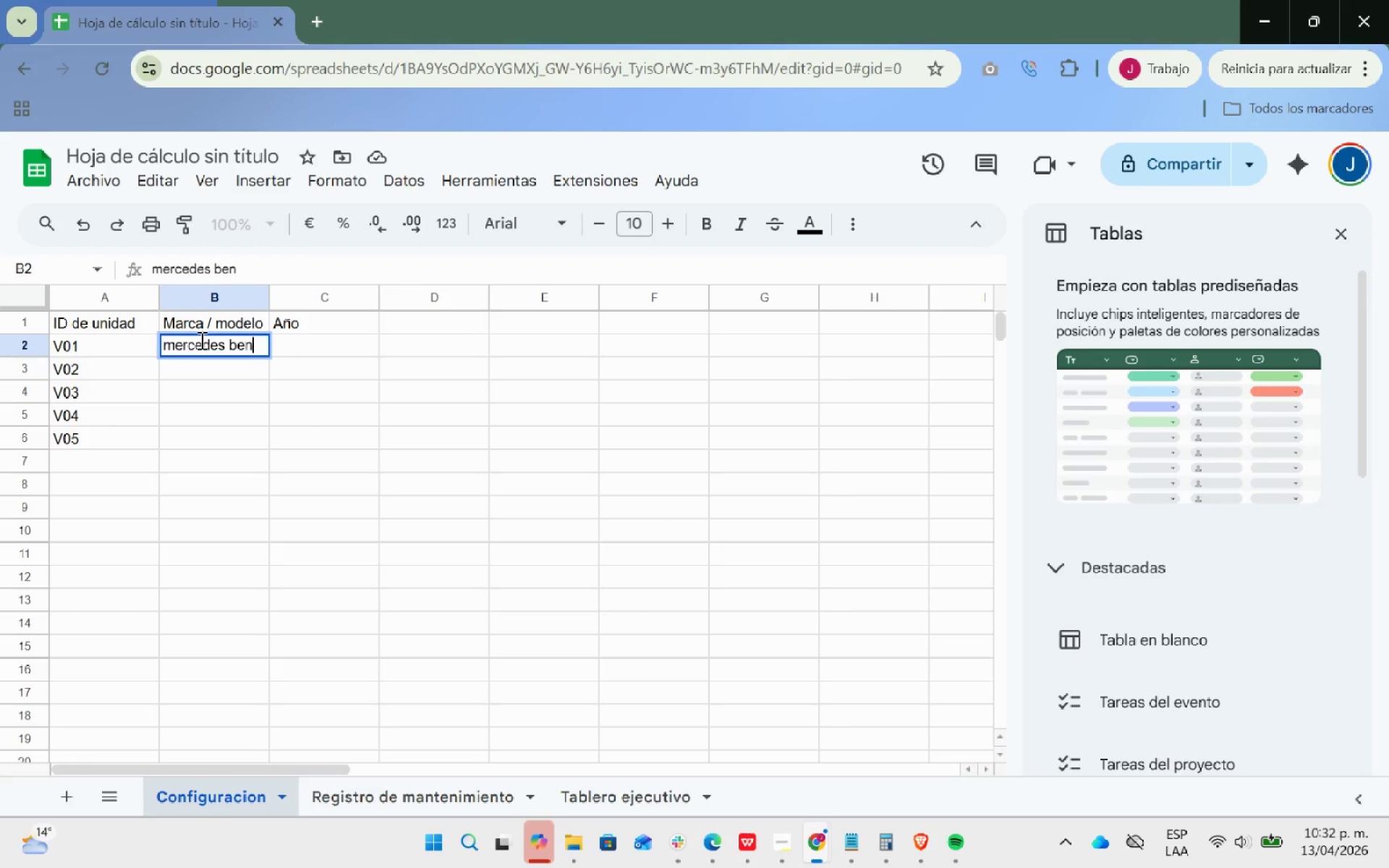 
type(ns)
key(Backspace)
key(Backspace)
key(Backspace)
key(Backspace)
key(Backspace)
key(Backspace)
key(Backspace)
key(Backspace)
key(Backspace)
key(Backspace)
key(Backspace)
key(Backspace)
key(Backspace)
key(Backspace)
type(Renu)
key(Backspace)
type(aelt)
 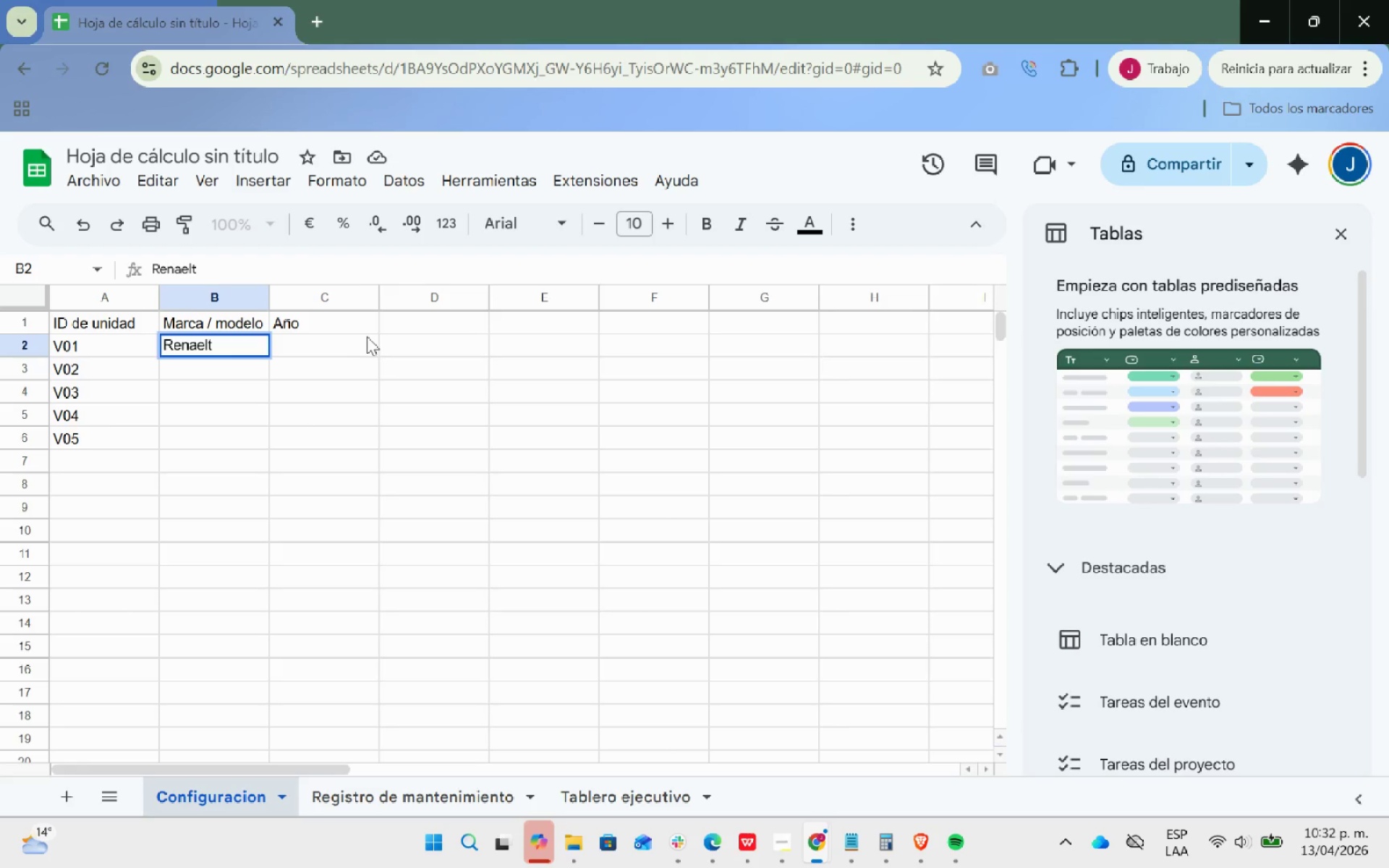 
key(Backspace)
key(Backspace)
key(Backspace)
type(ult)
 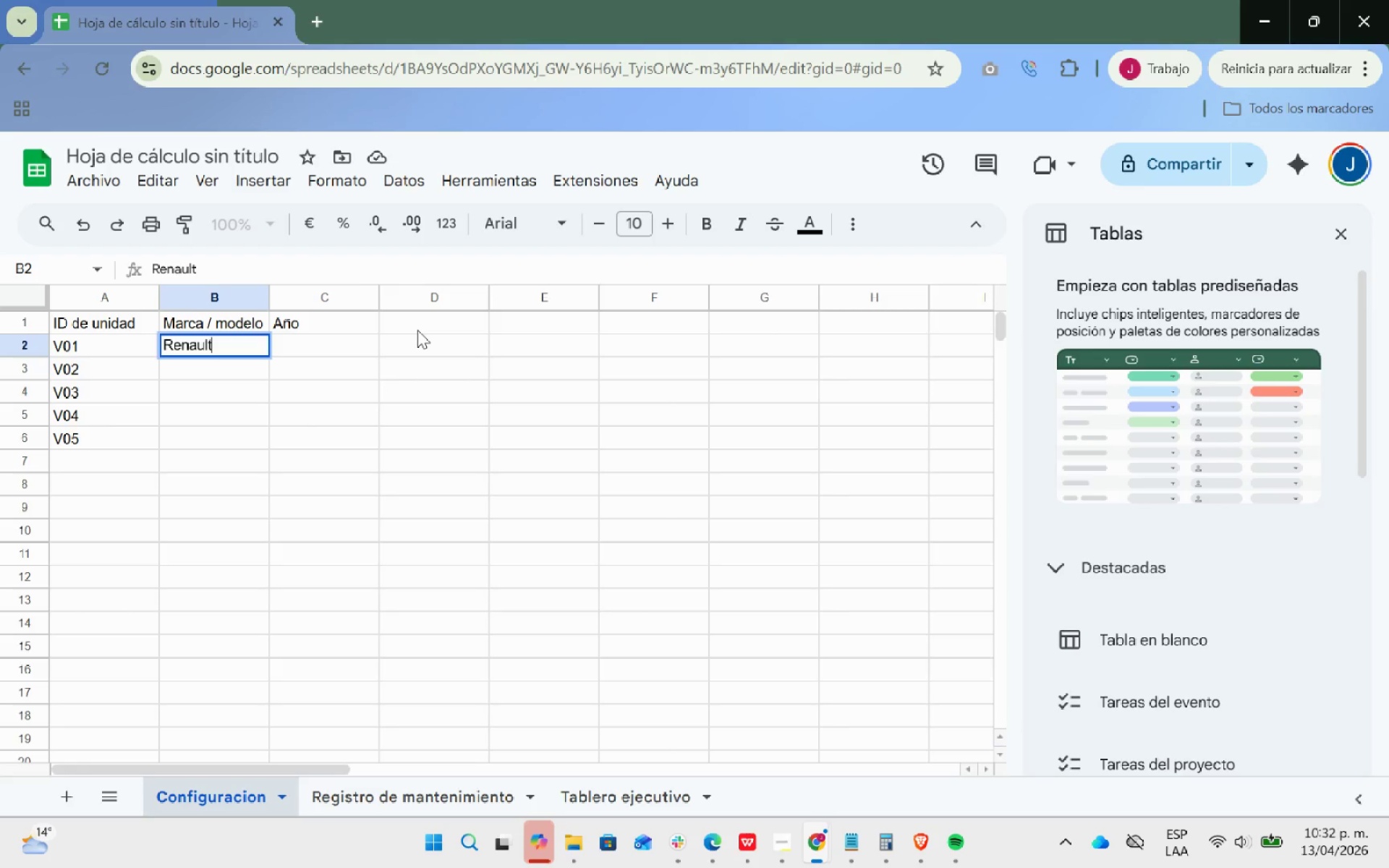 
key(Enter)
 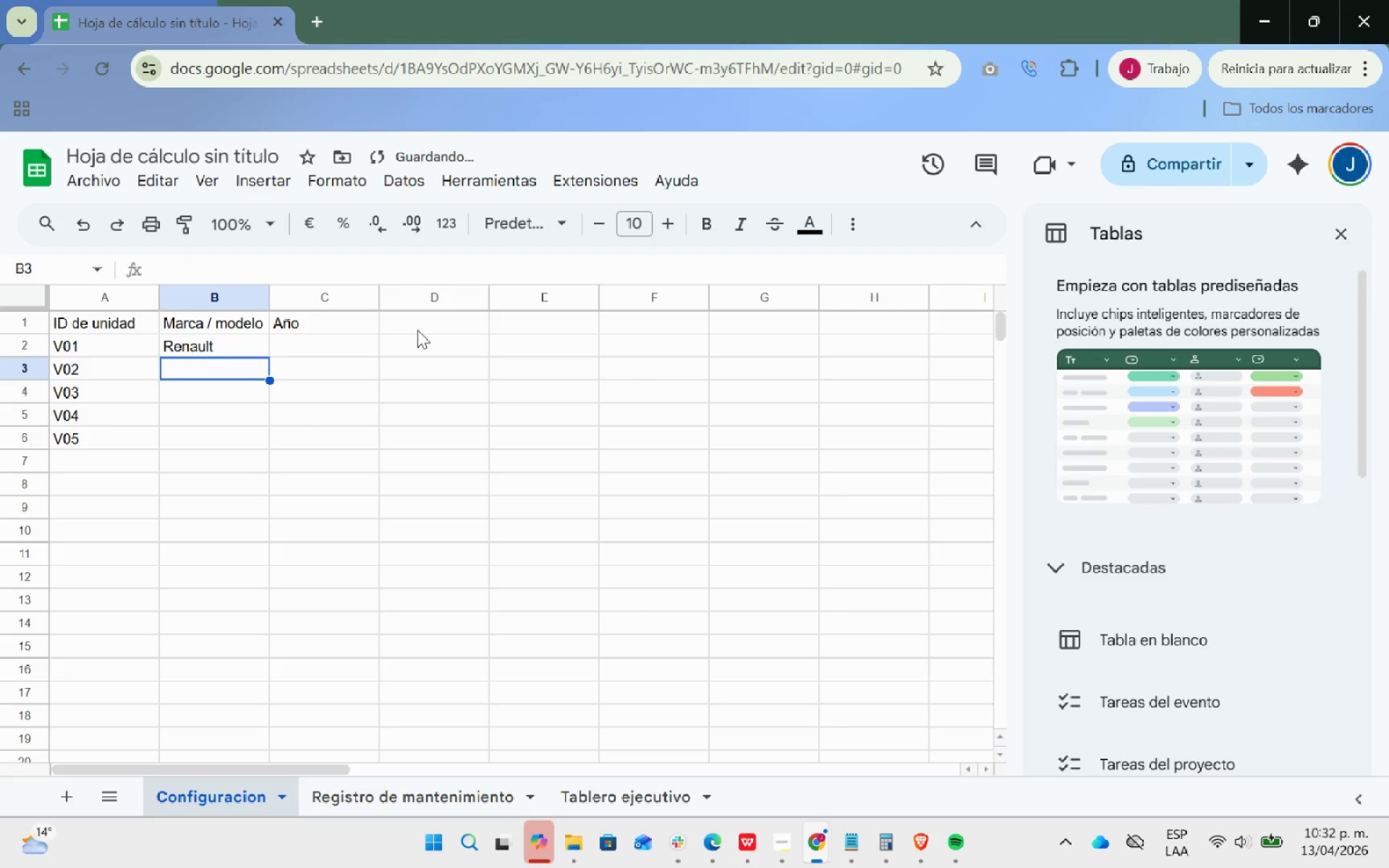 
type(masza)
key(Backspace)
key(Backspace)
key(Backspace)
type(zda)
 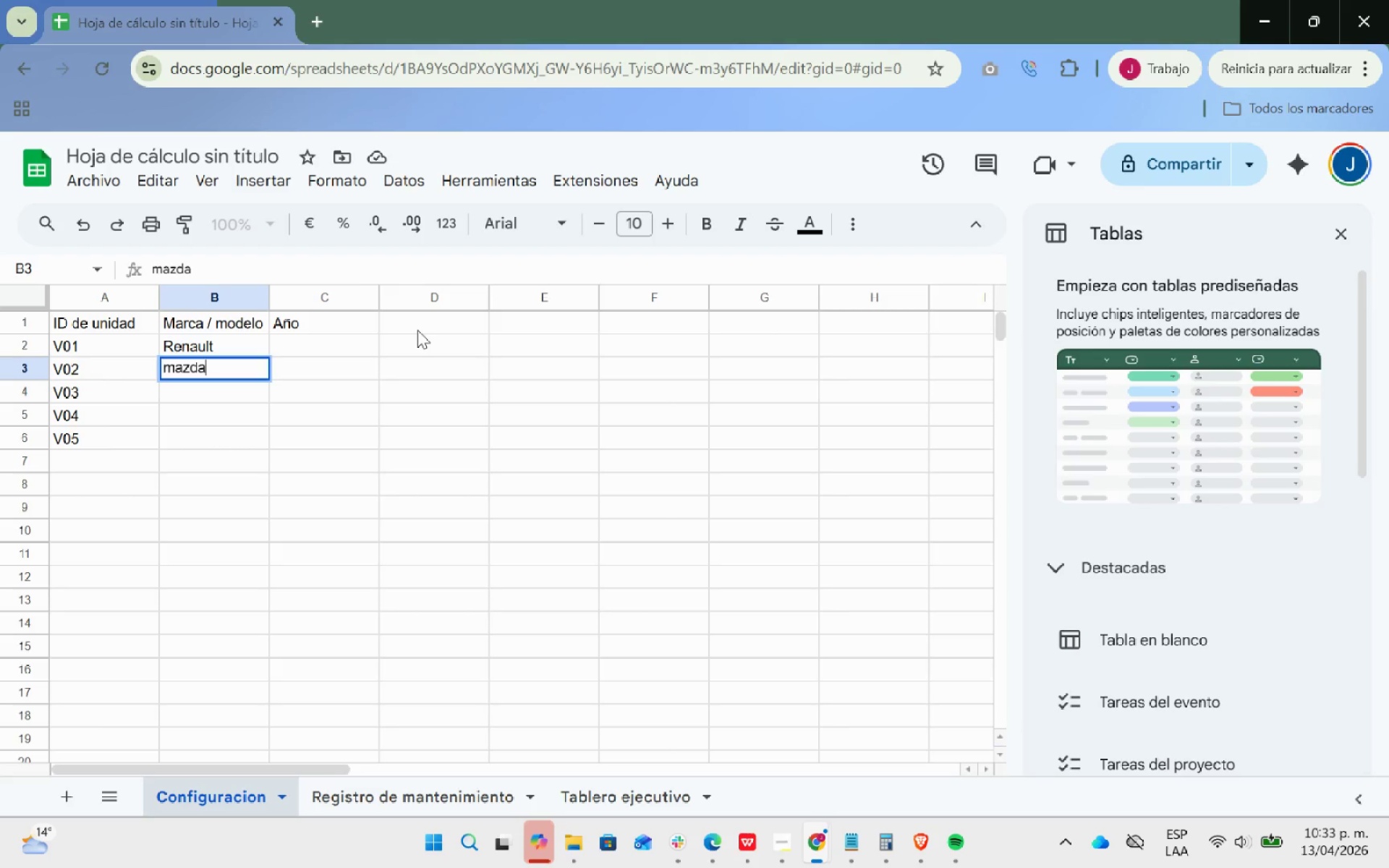 
wait(26.45)
 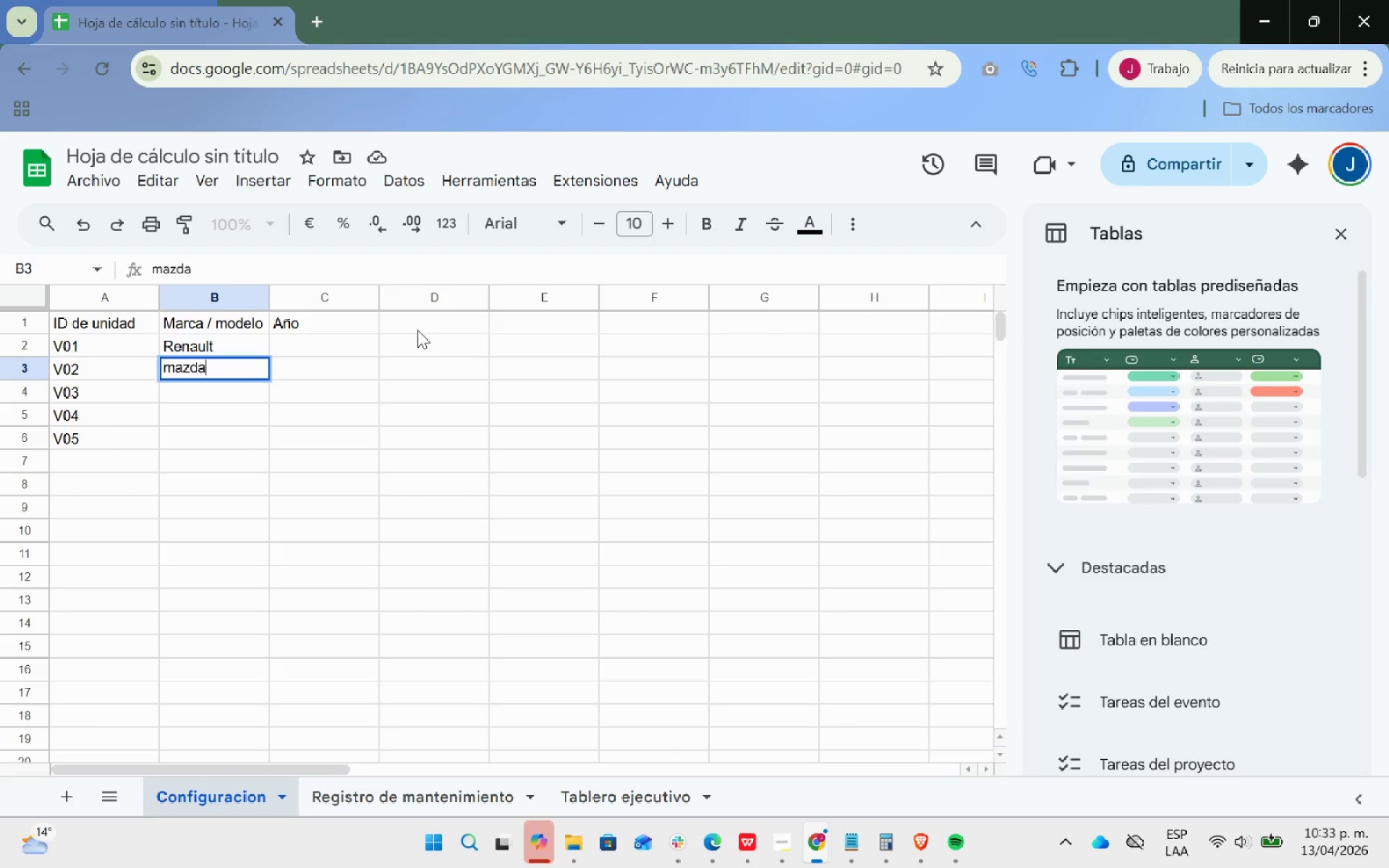 
left_click([258, 346])
 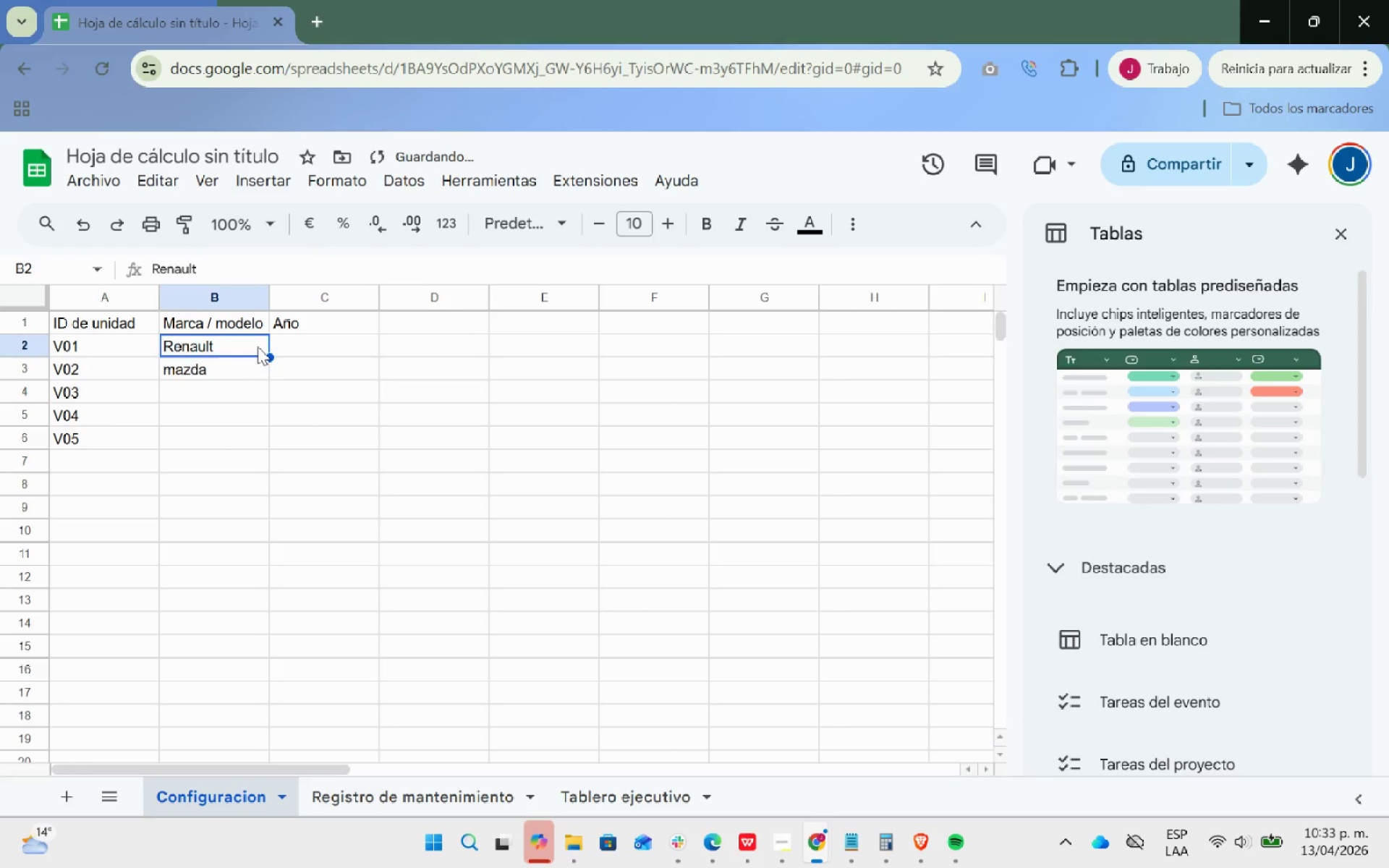 
key(Backspace)
 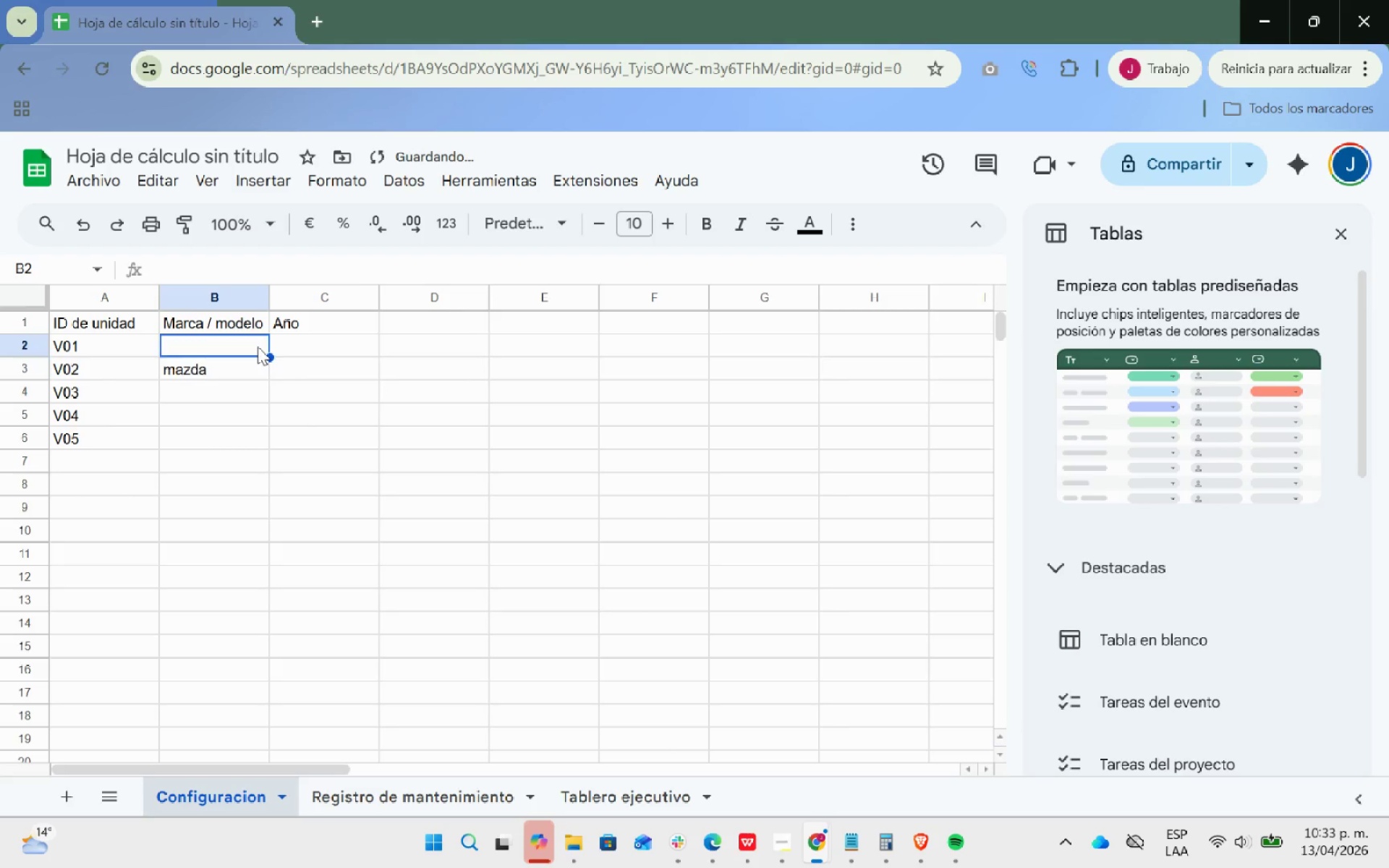 
key(ArrowDown)
 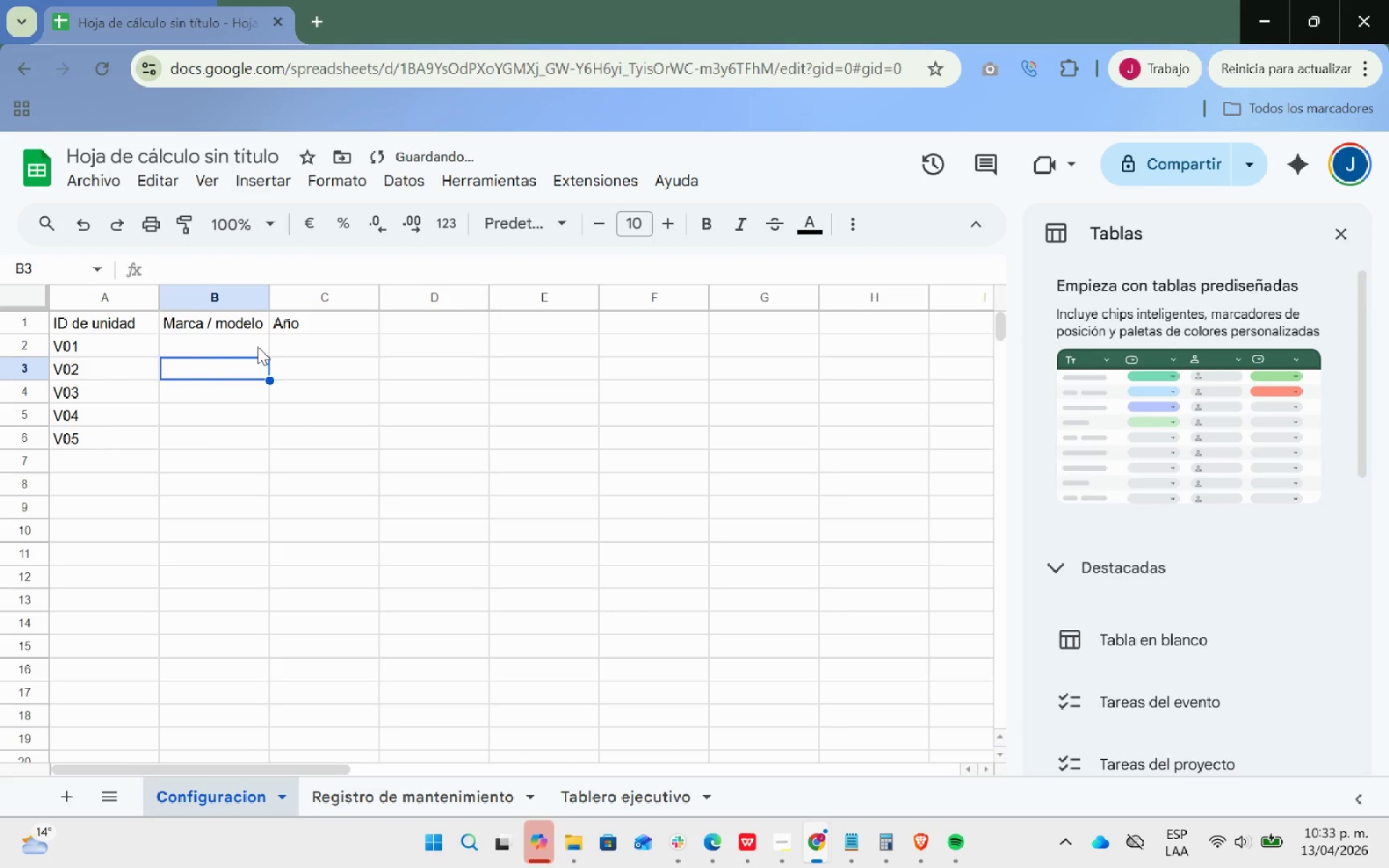 
key(Backspace)
 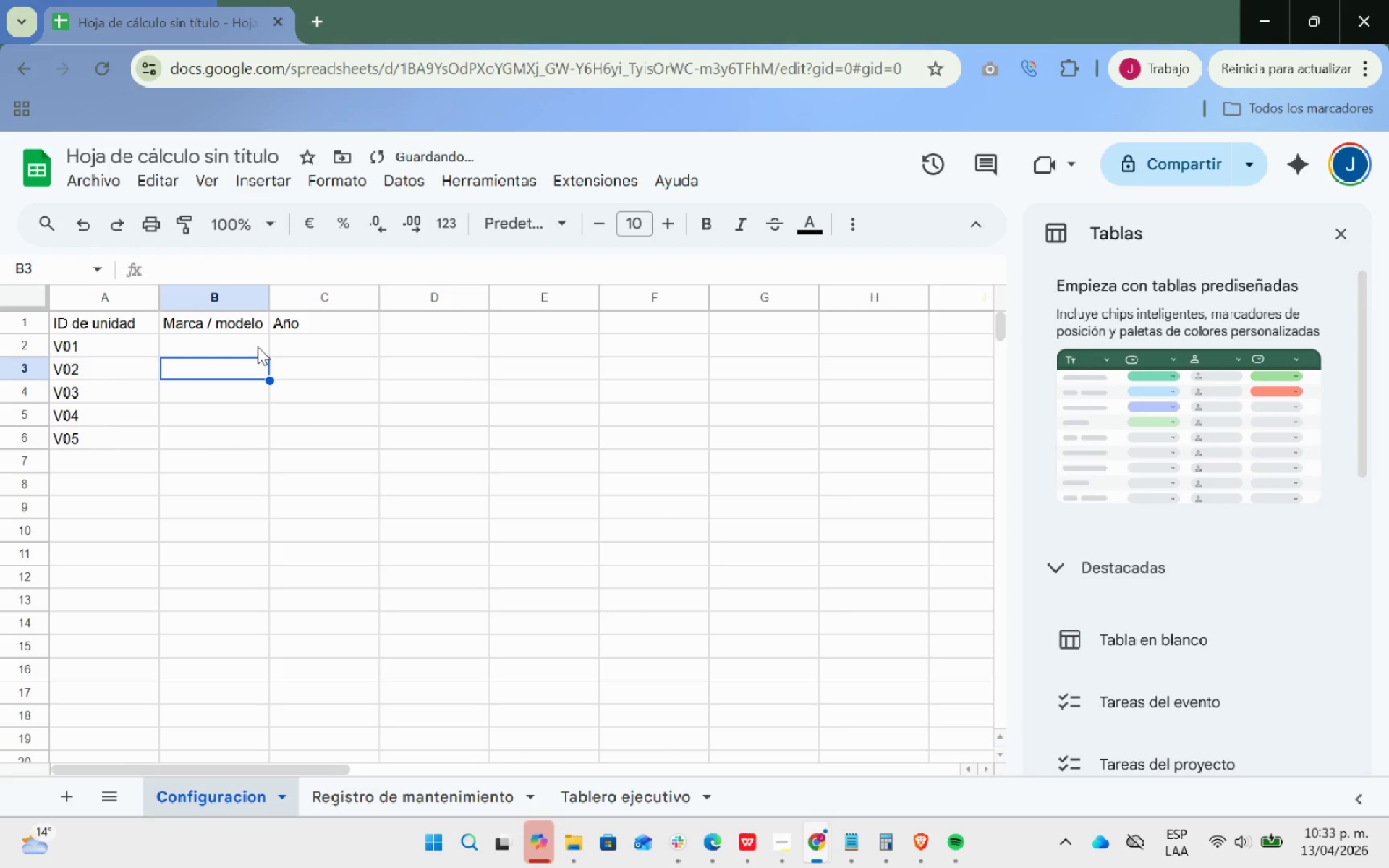 
left_click([258, 346])
 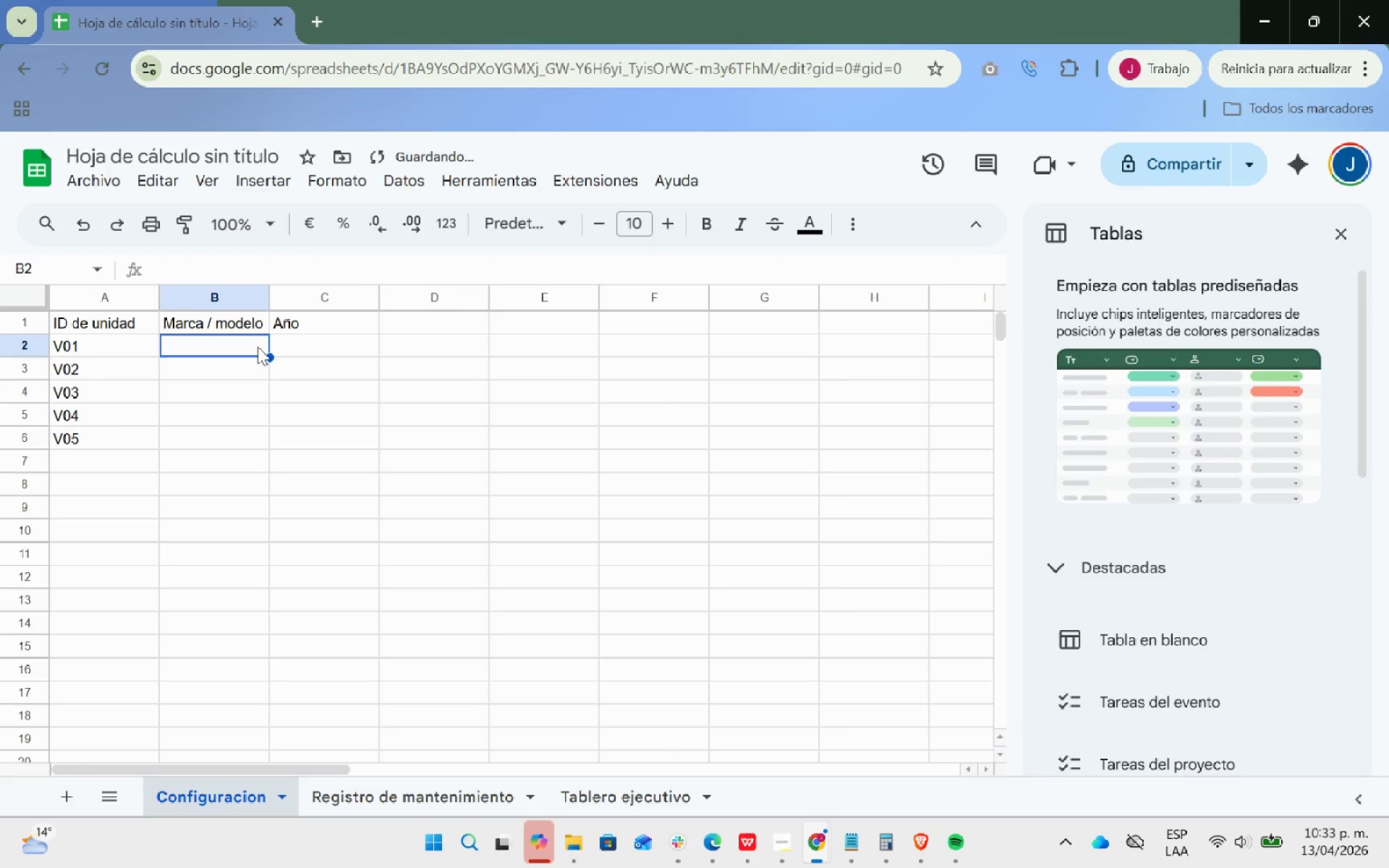 
type(Hu)
key(Backspace)
type(yundai)
 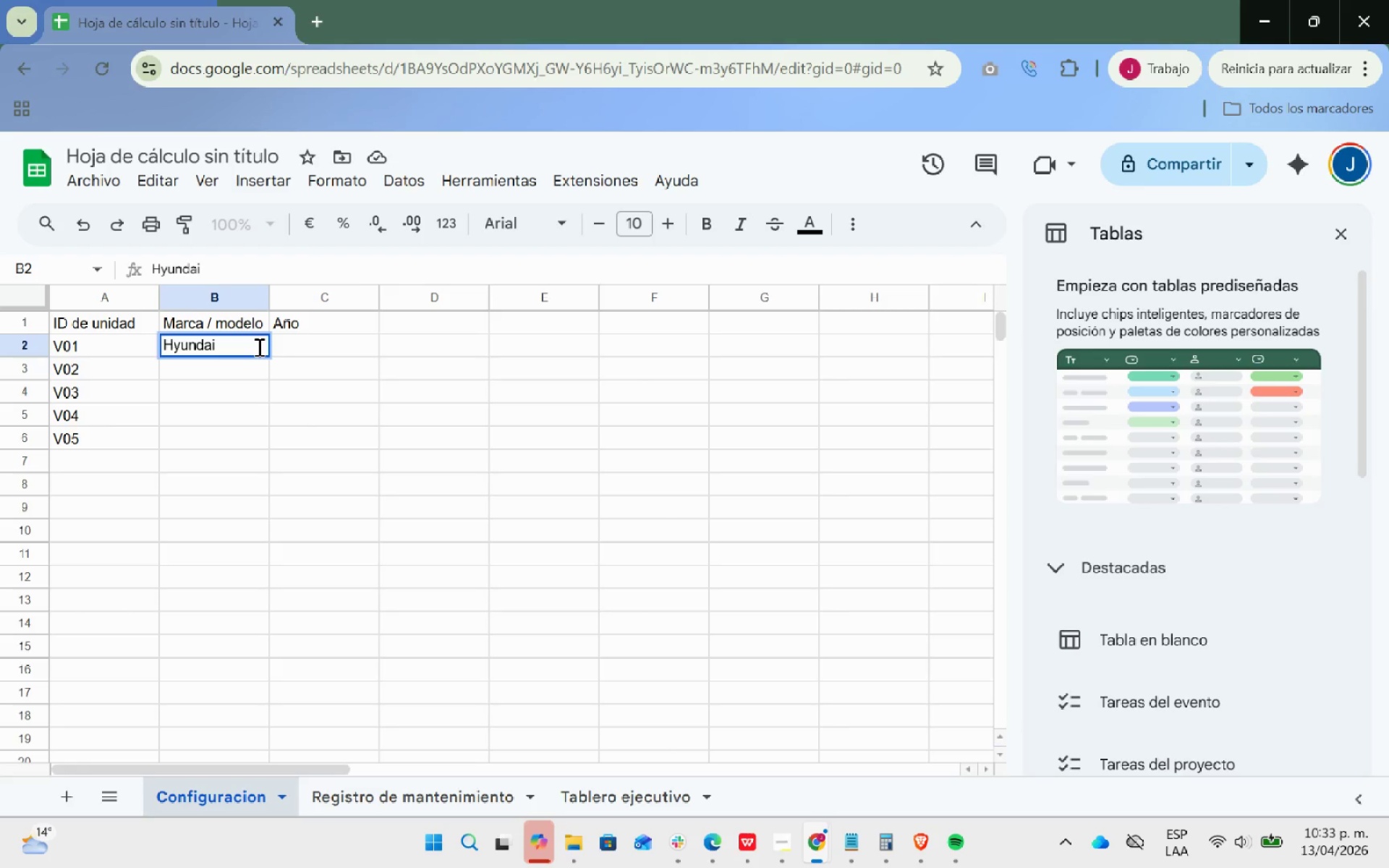 
wait(12.05)
 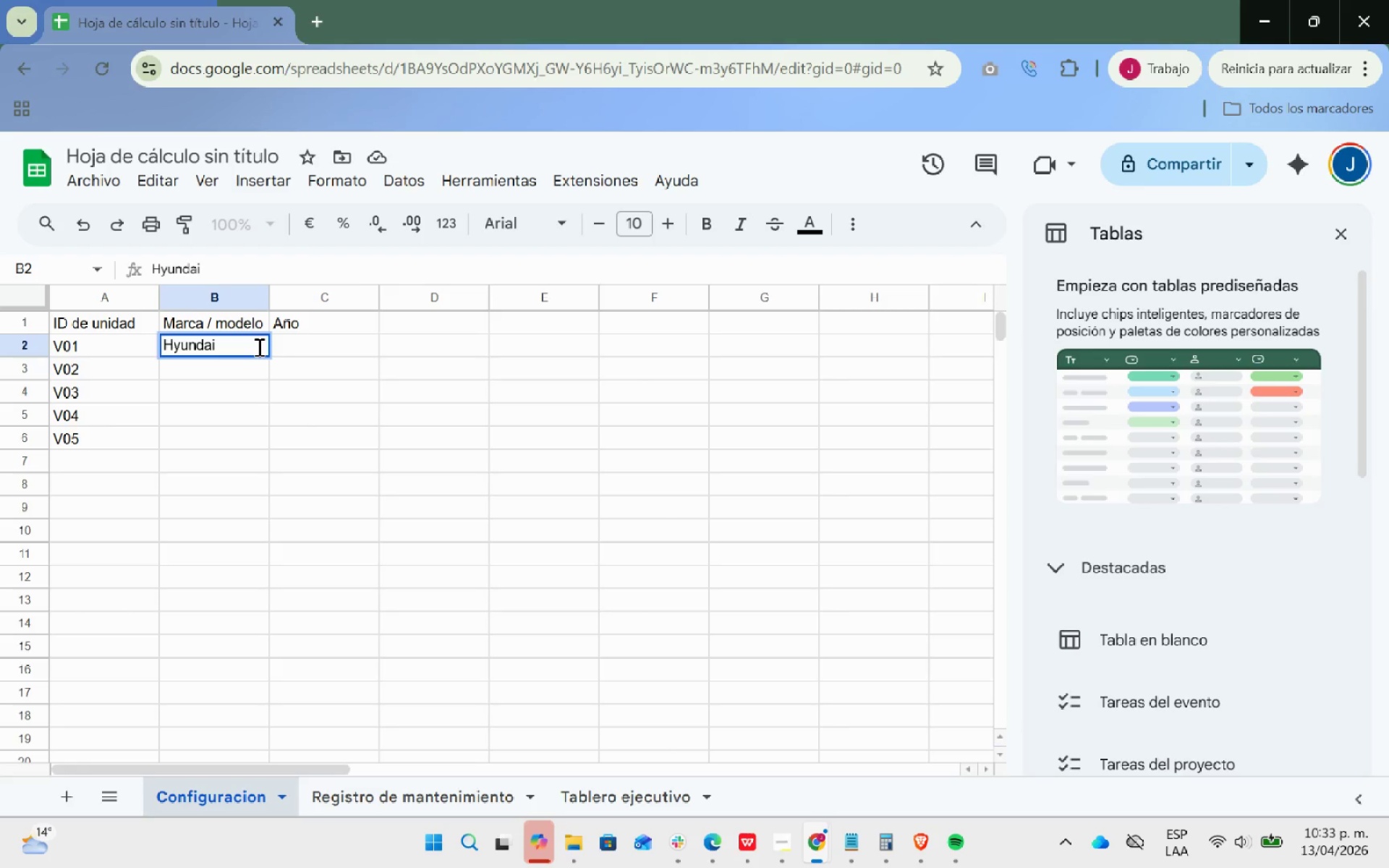 
key(Space)
 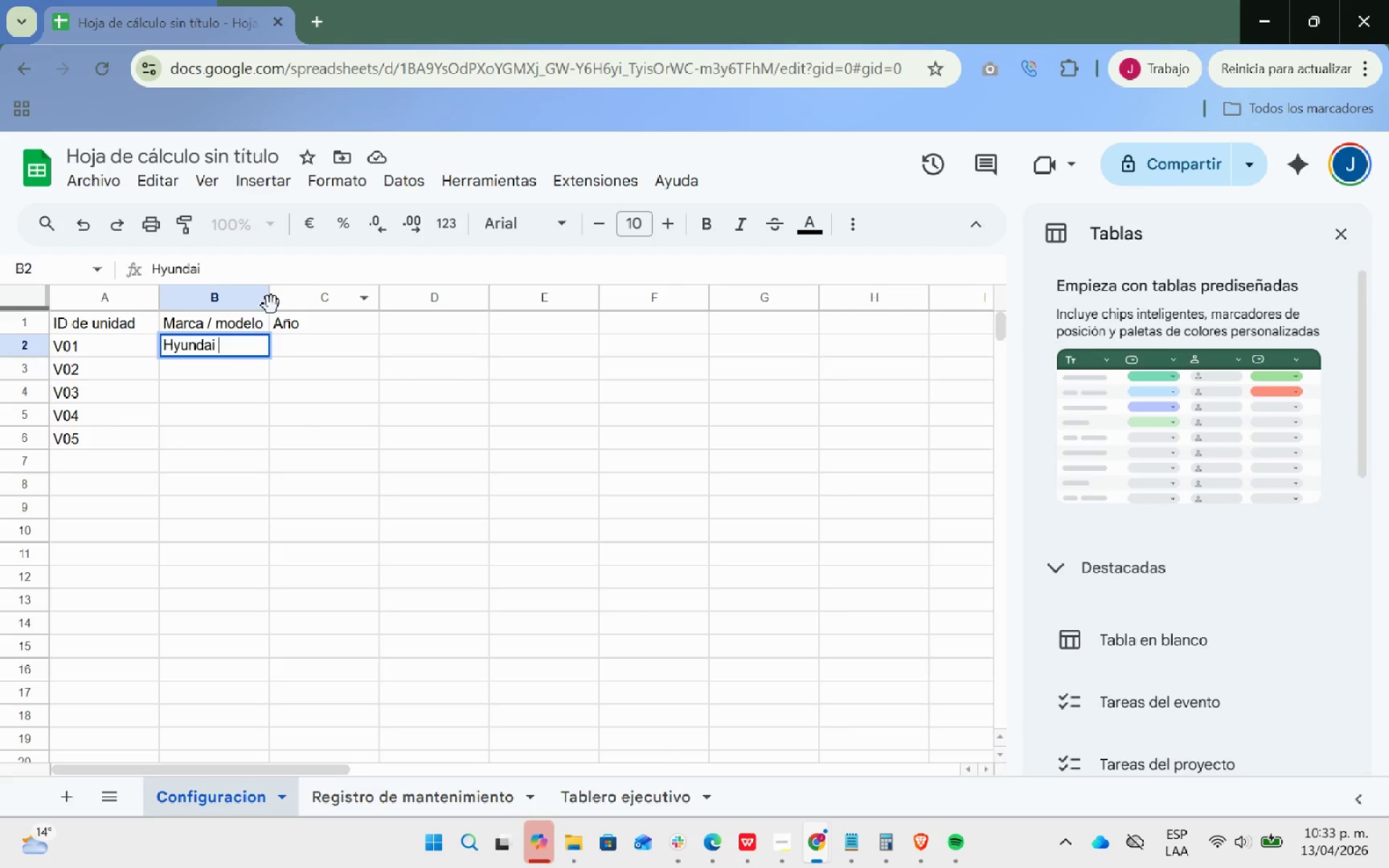 
left_click_drag(start_coordinate=[270, 305], to_coordinate=[336, 305])
 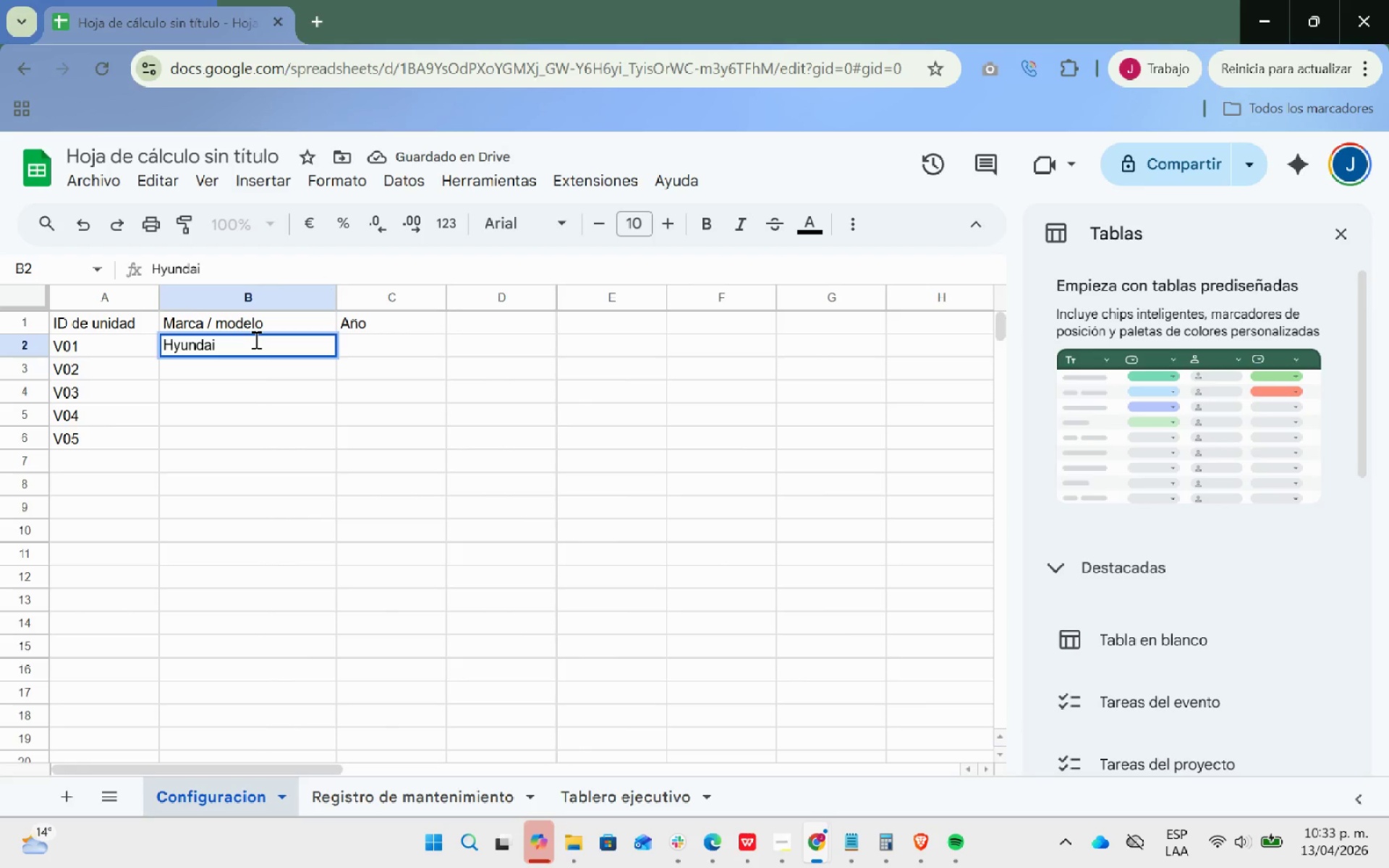 
type(Elantra N20)
key(Backspace)
key(Backspace)
key(Backspace)
 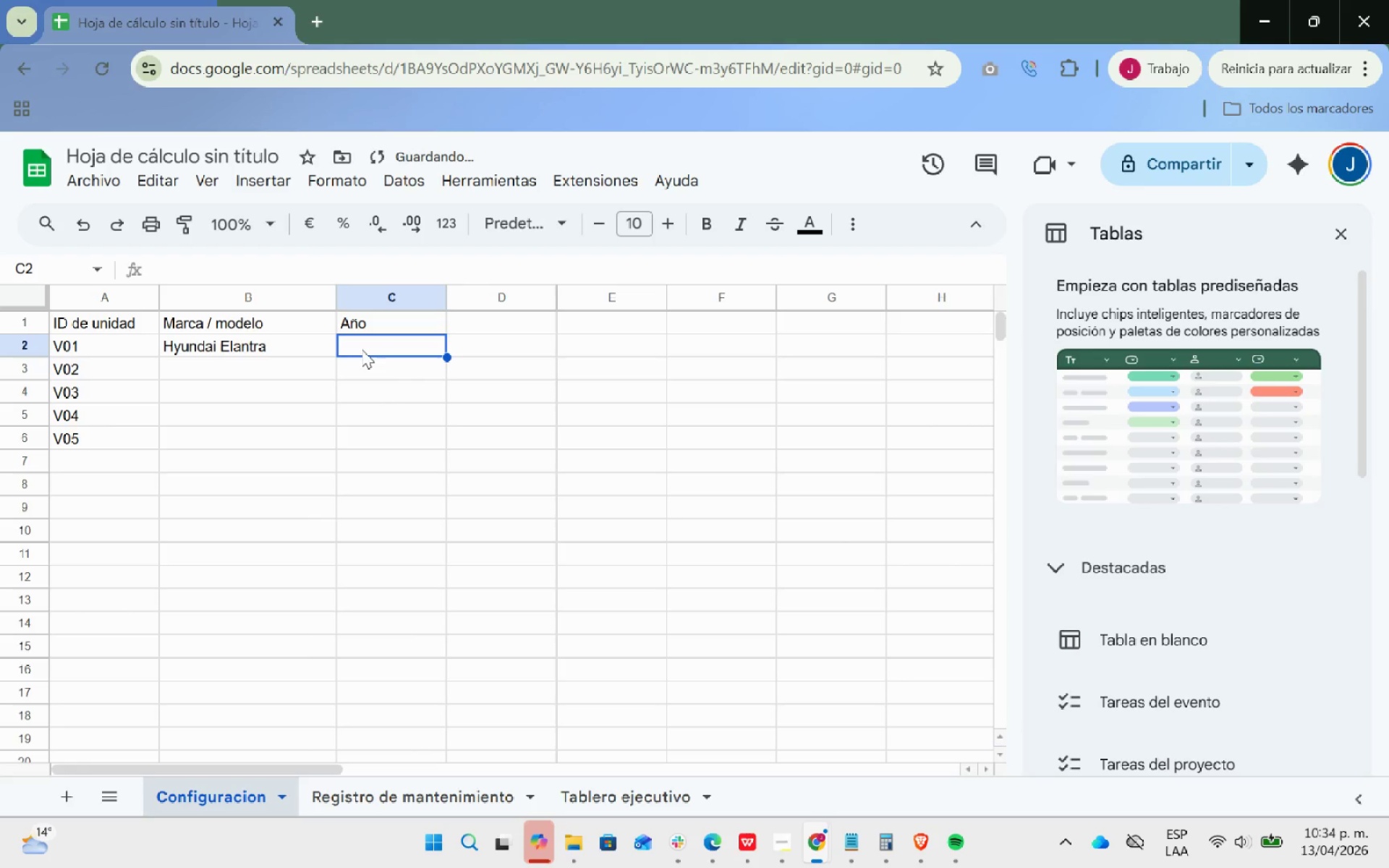 
type(2022)
 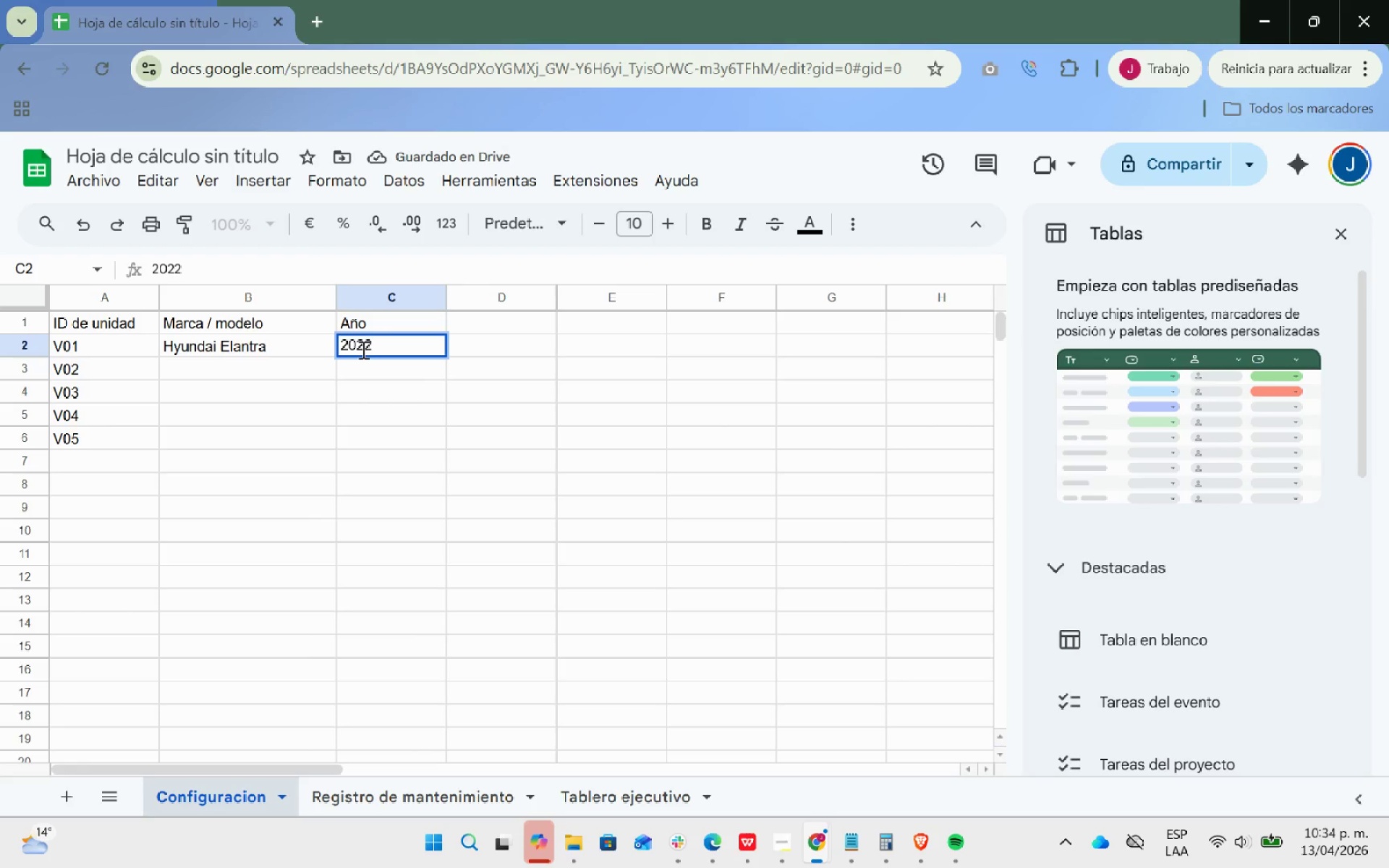 
key(Enter)
 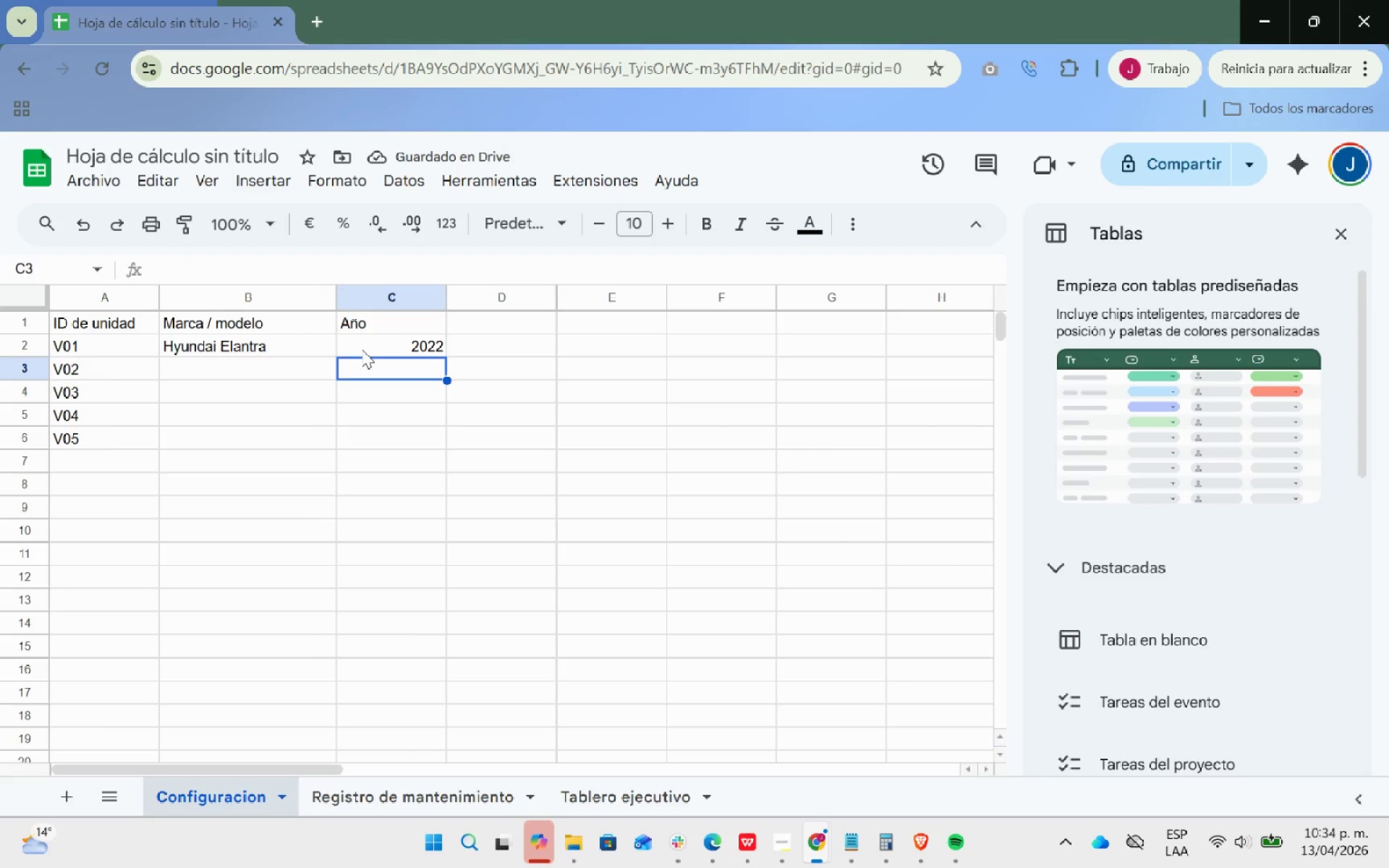 
key(ArrowLeft)
 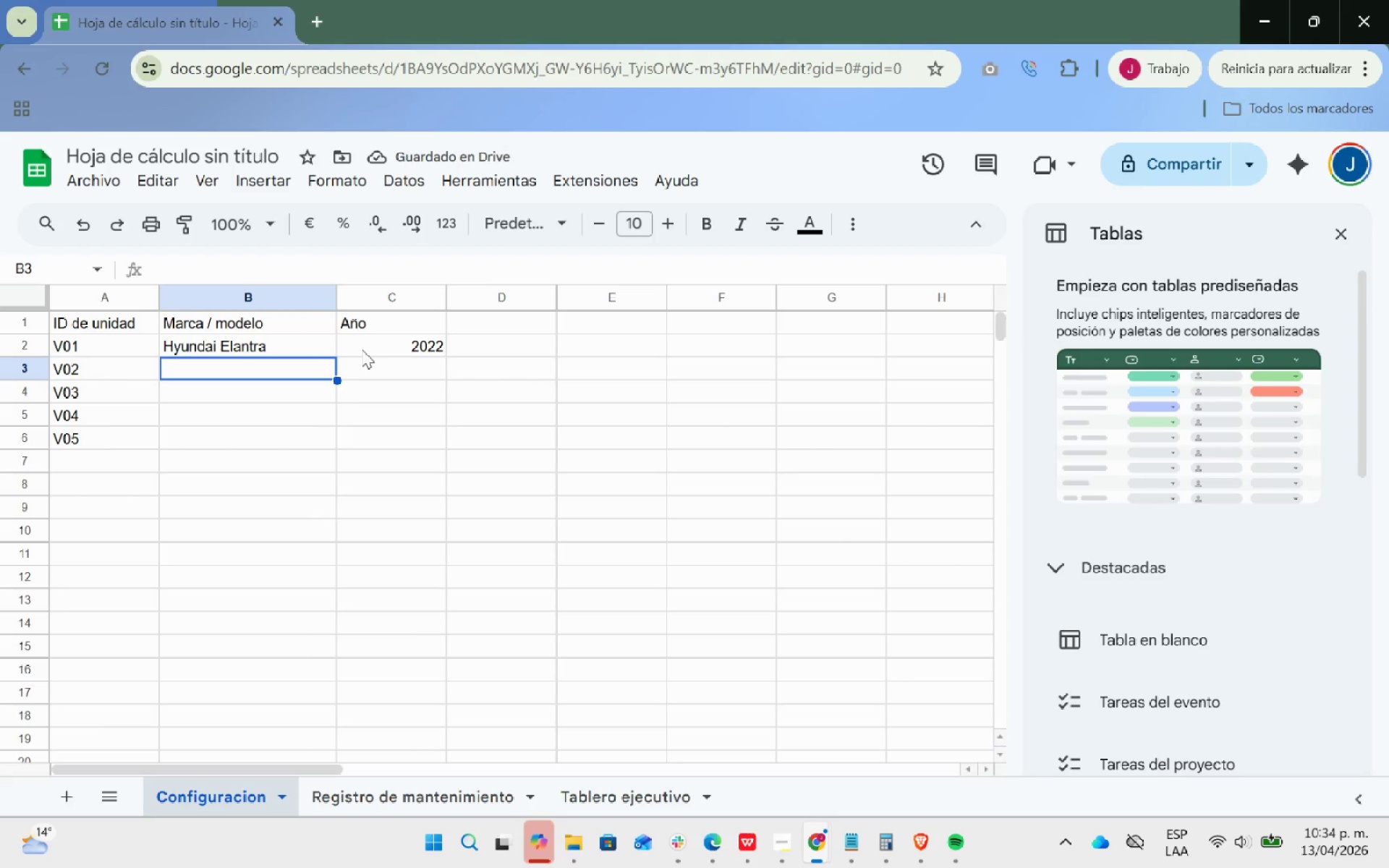 
type(Y)
key(Backspace)
key(Backspace)
type(Toyota)
 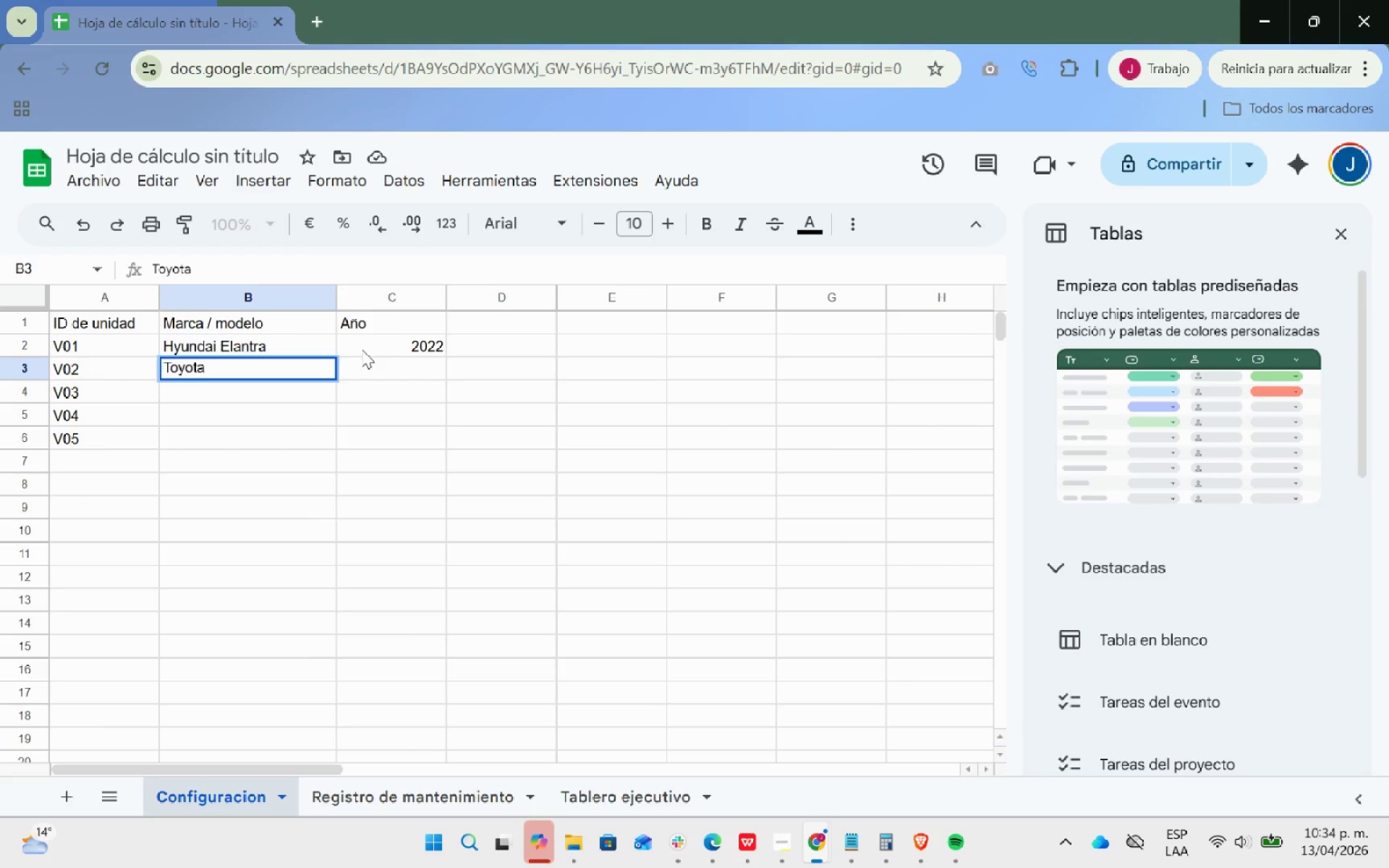 
wait(6.67)
 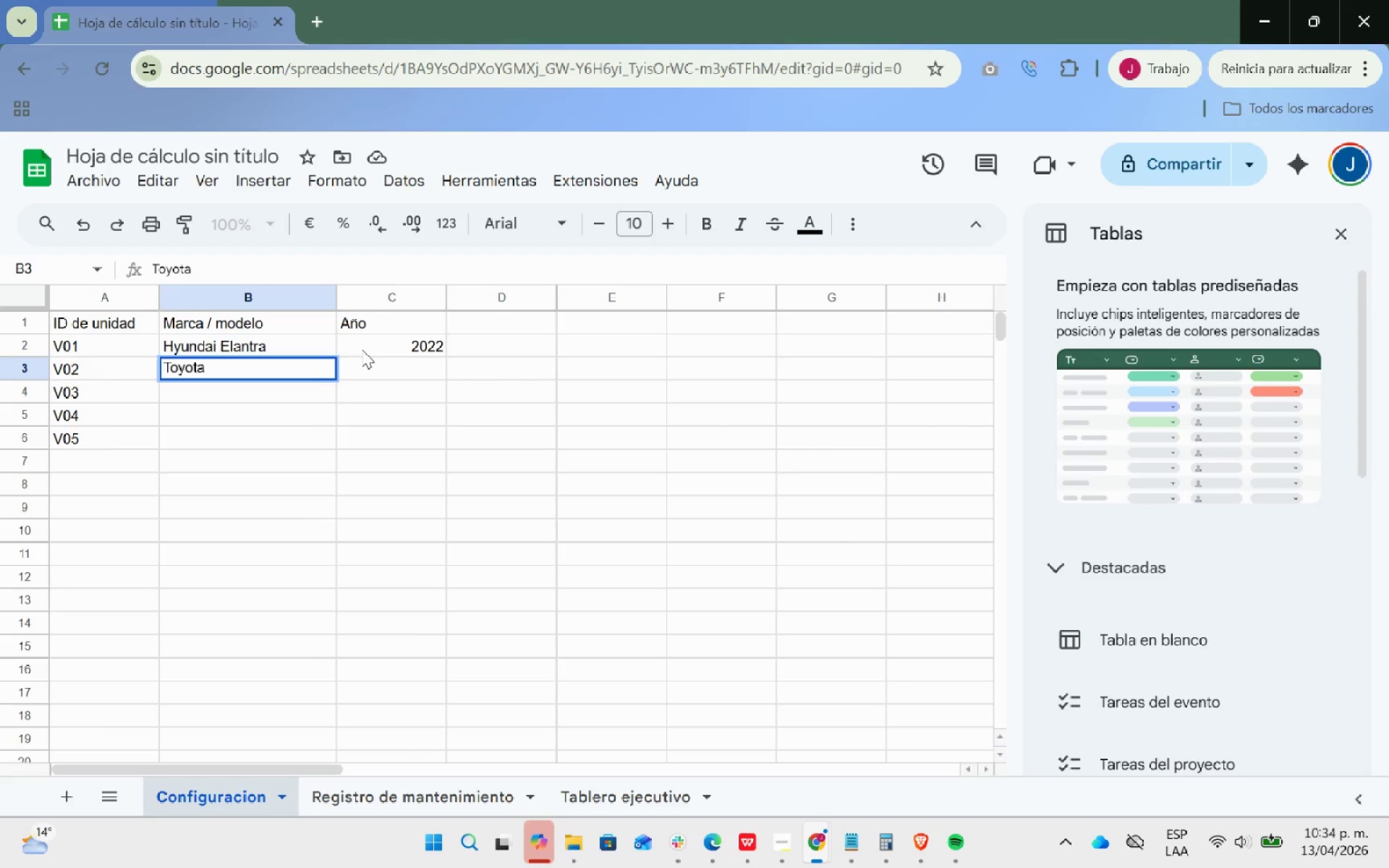 
type( Tracker)
 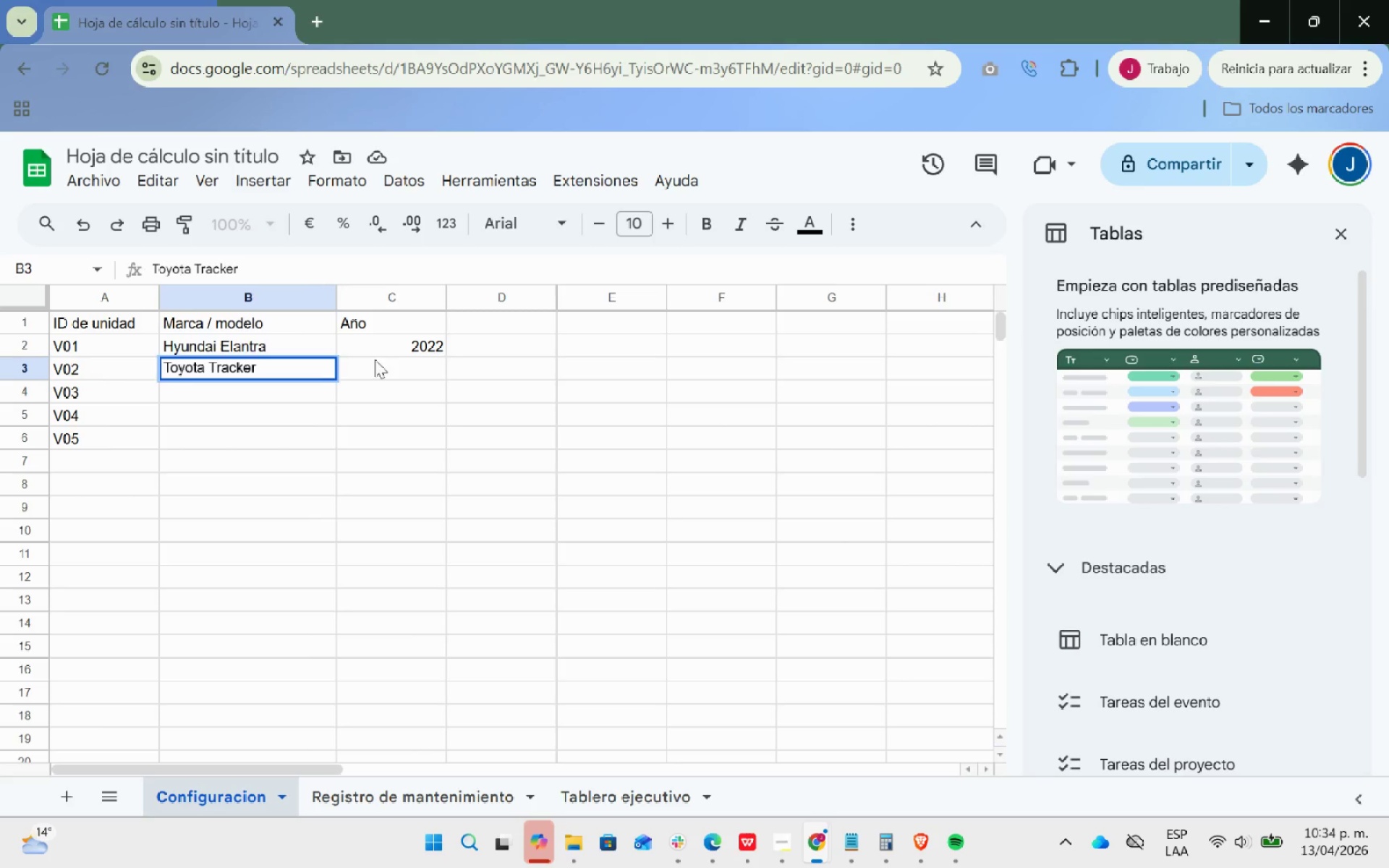 
left_click([379, 366])
 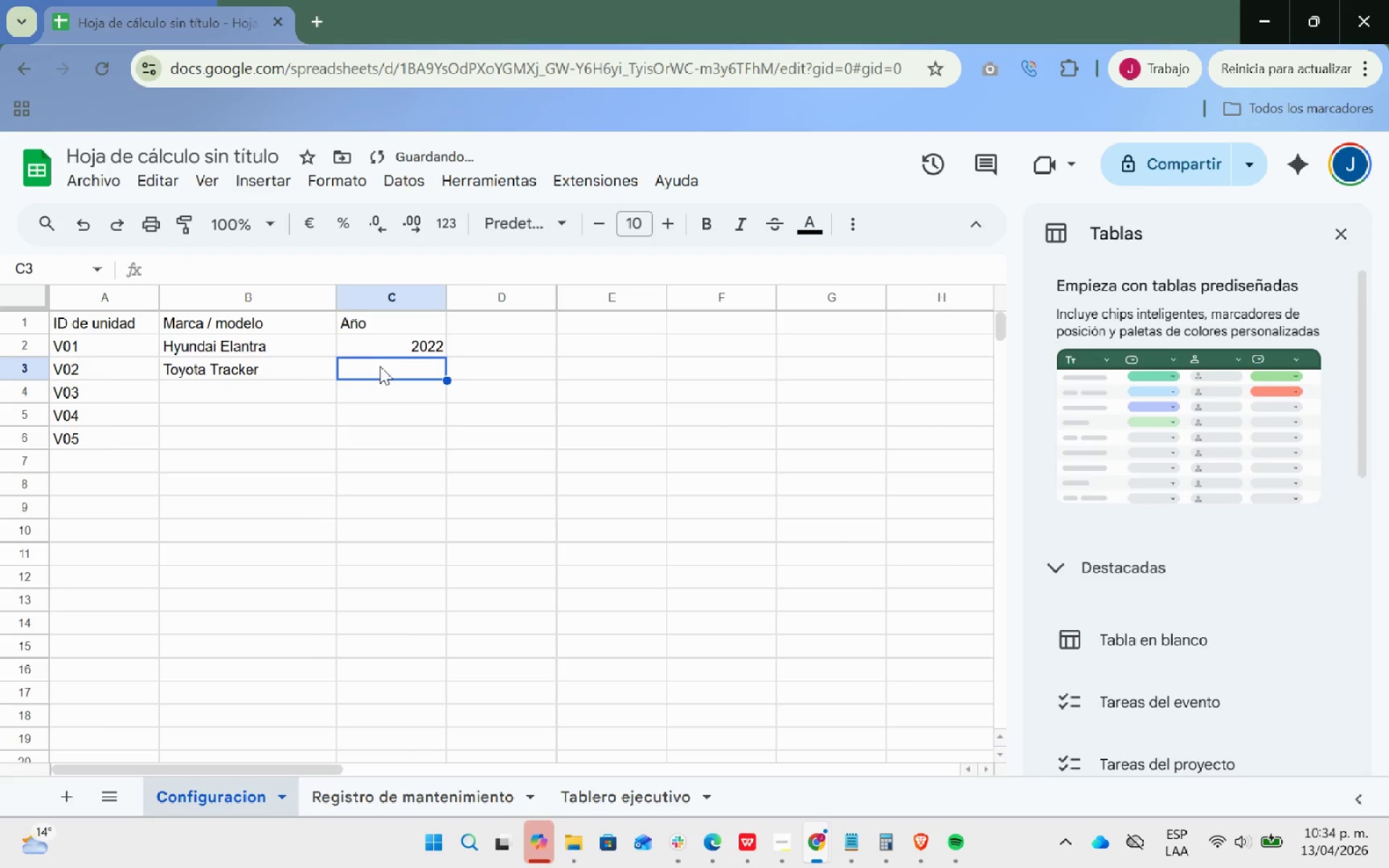 
type(2013)
 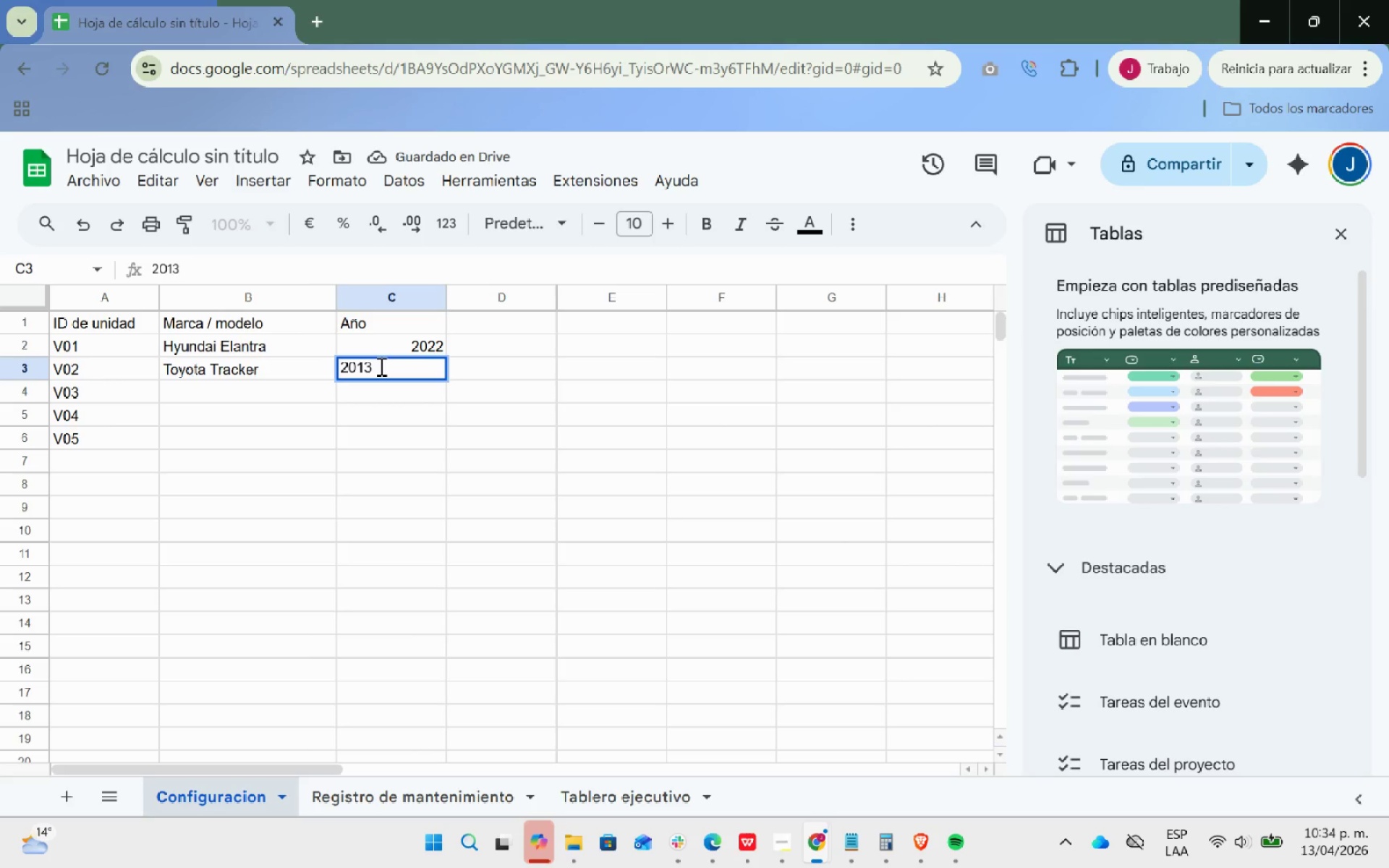 
key(Enter)
 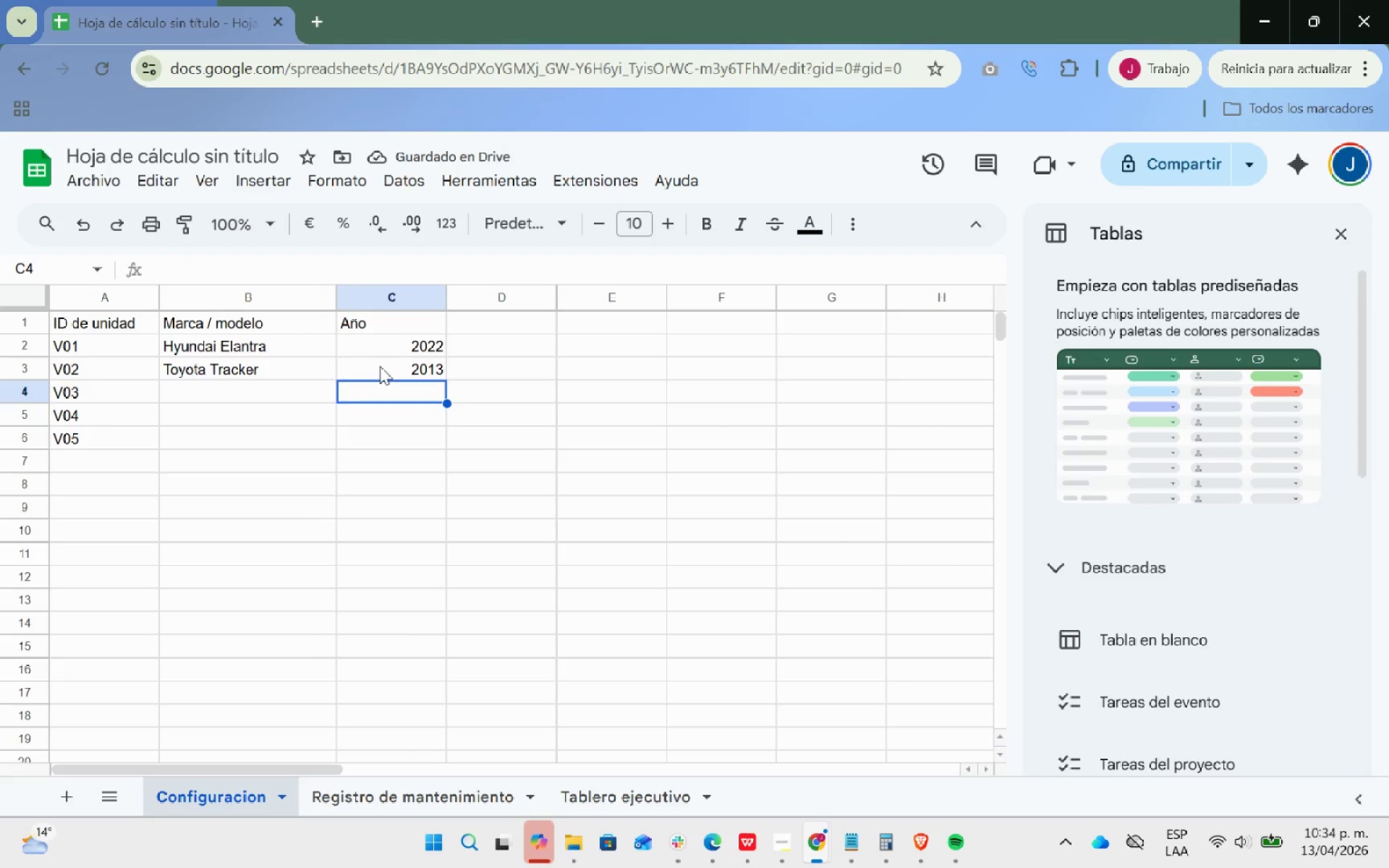 
left_click([255, 392])
 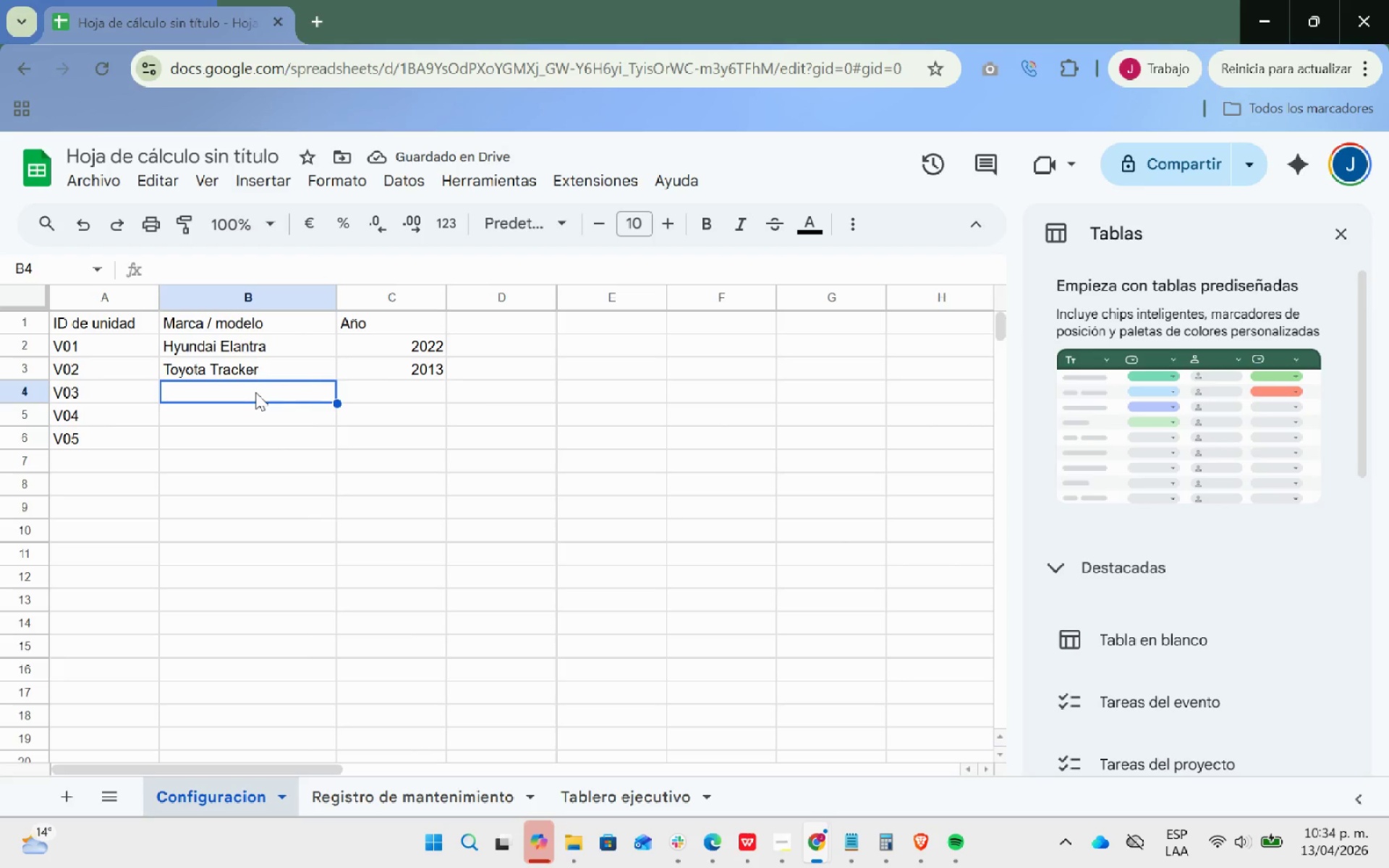 
type(BMW)
 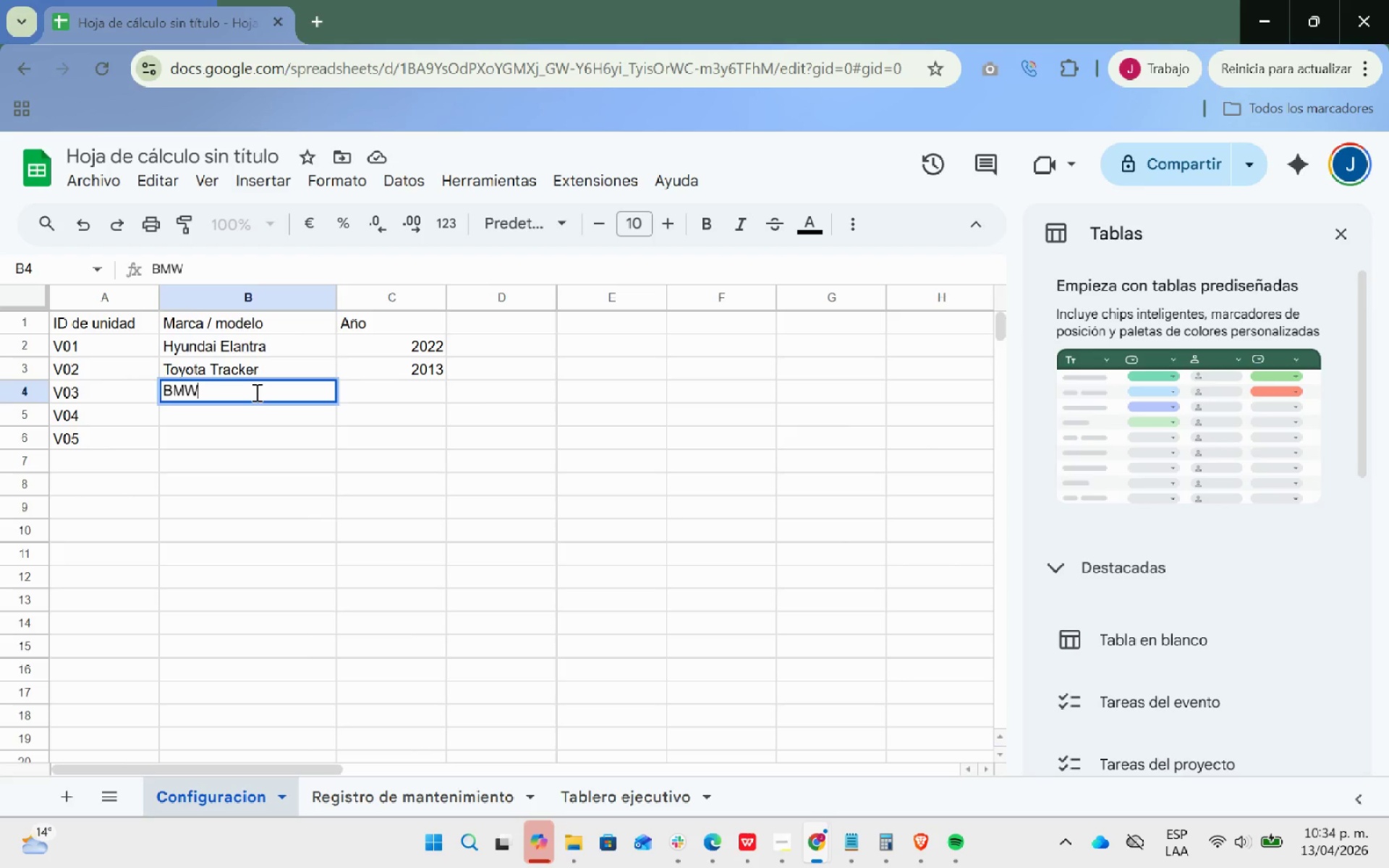 
wait(14.59)
 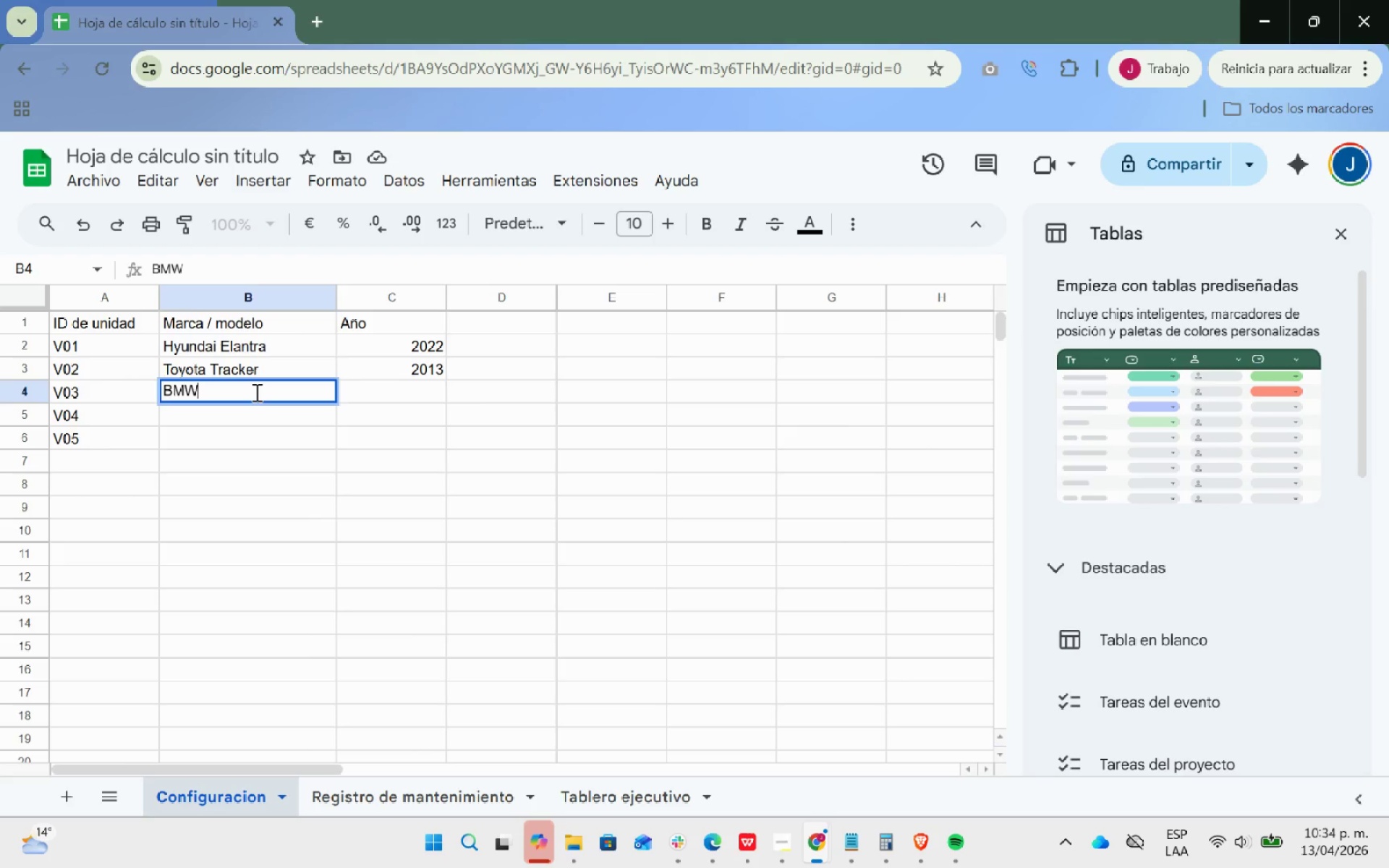 
type( Driver)
 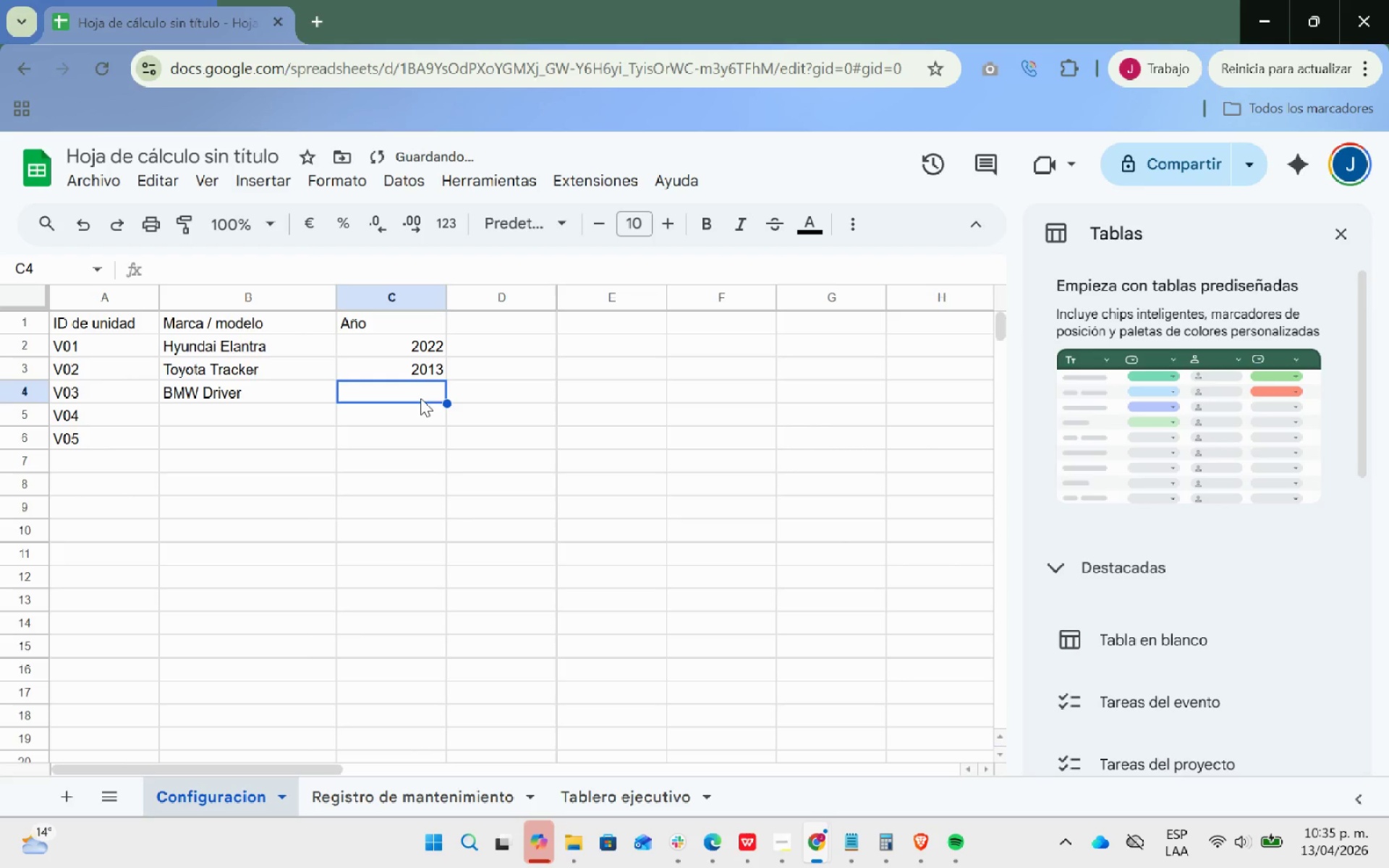 
type(2024)
 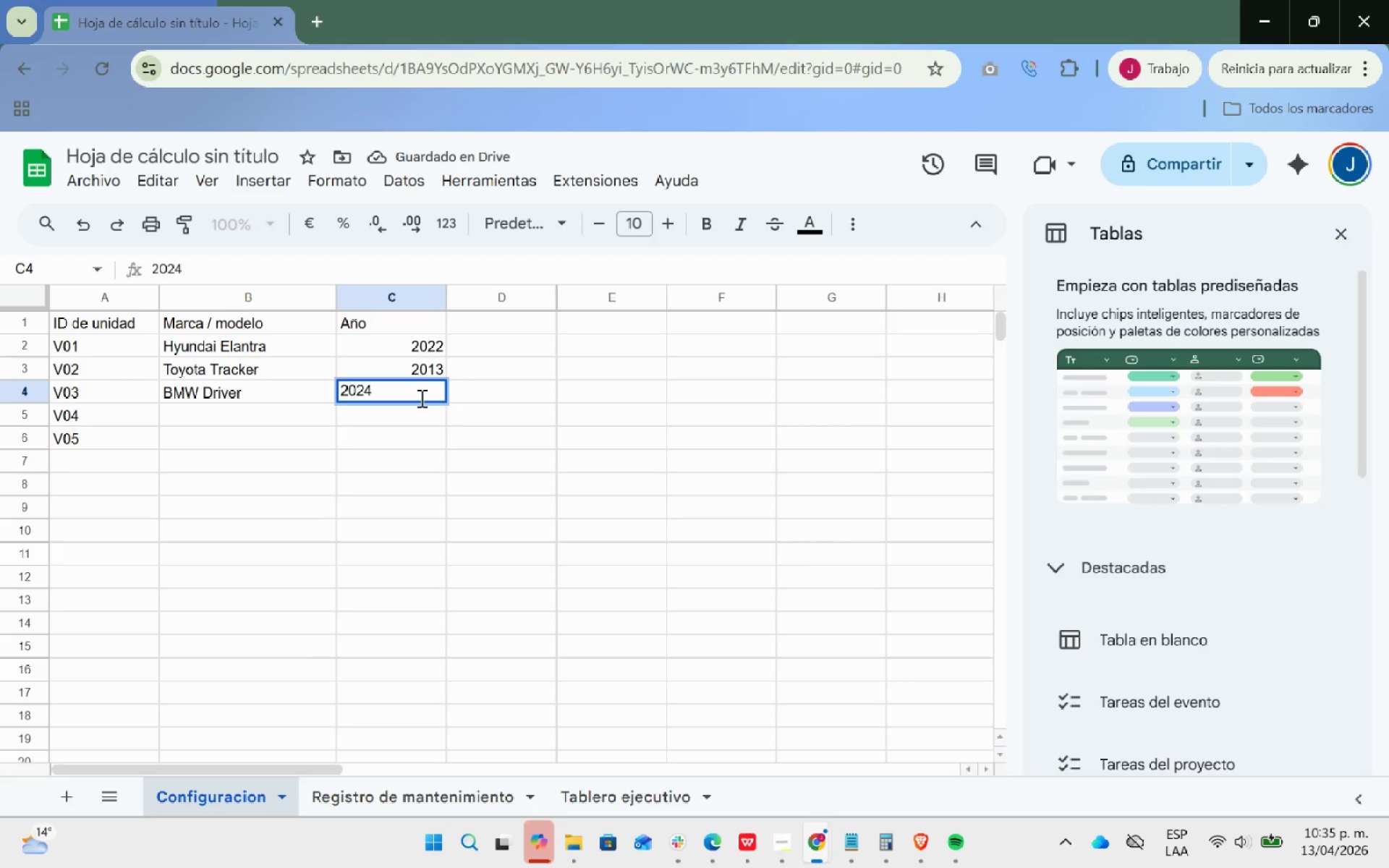 
key(Enter)
 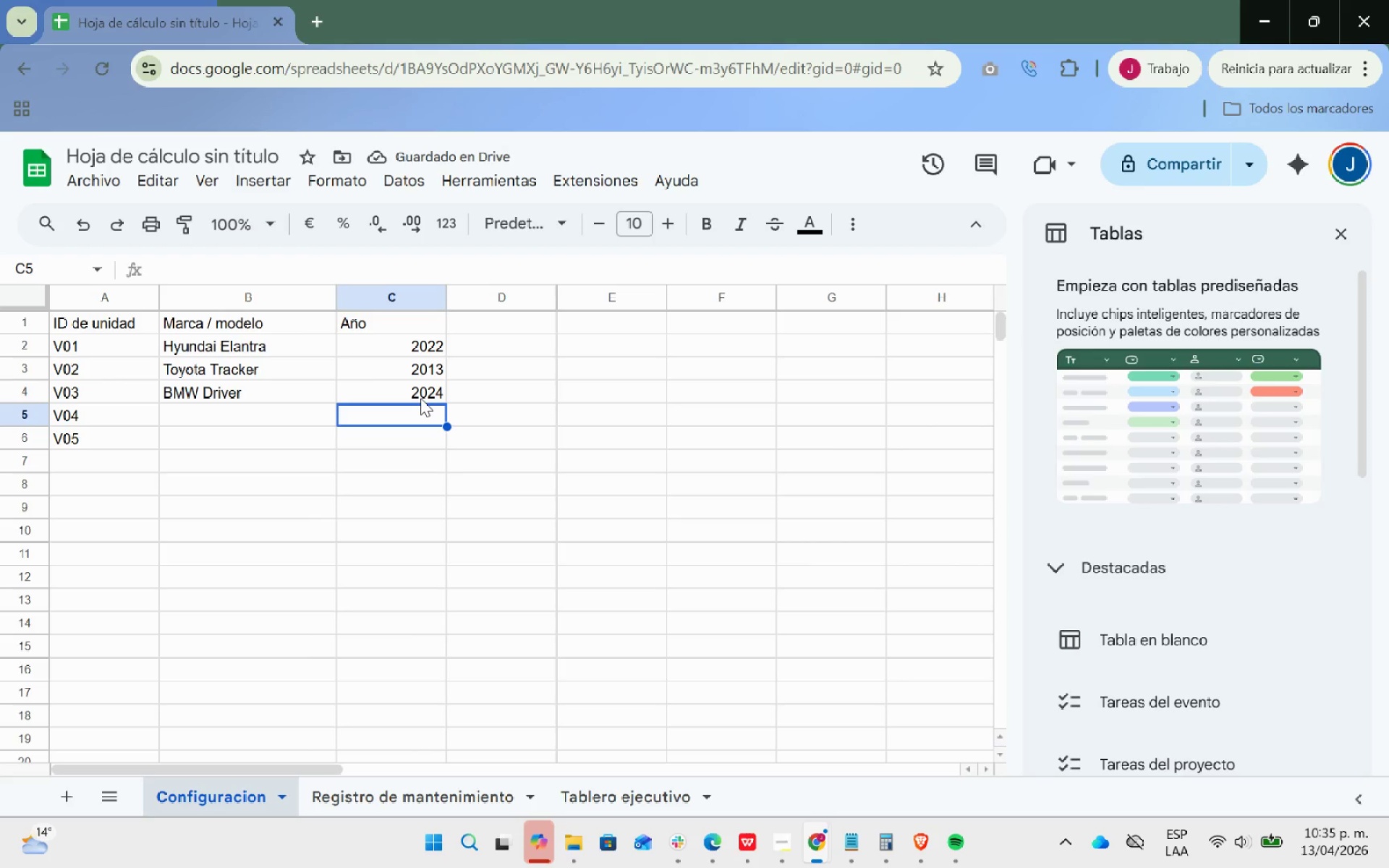 
key(ArrowLeft)
 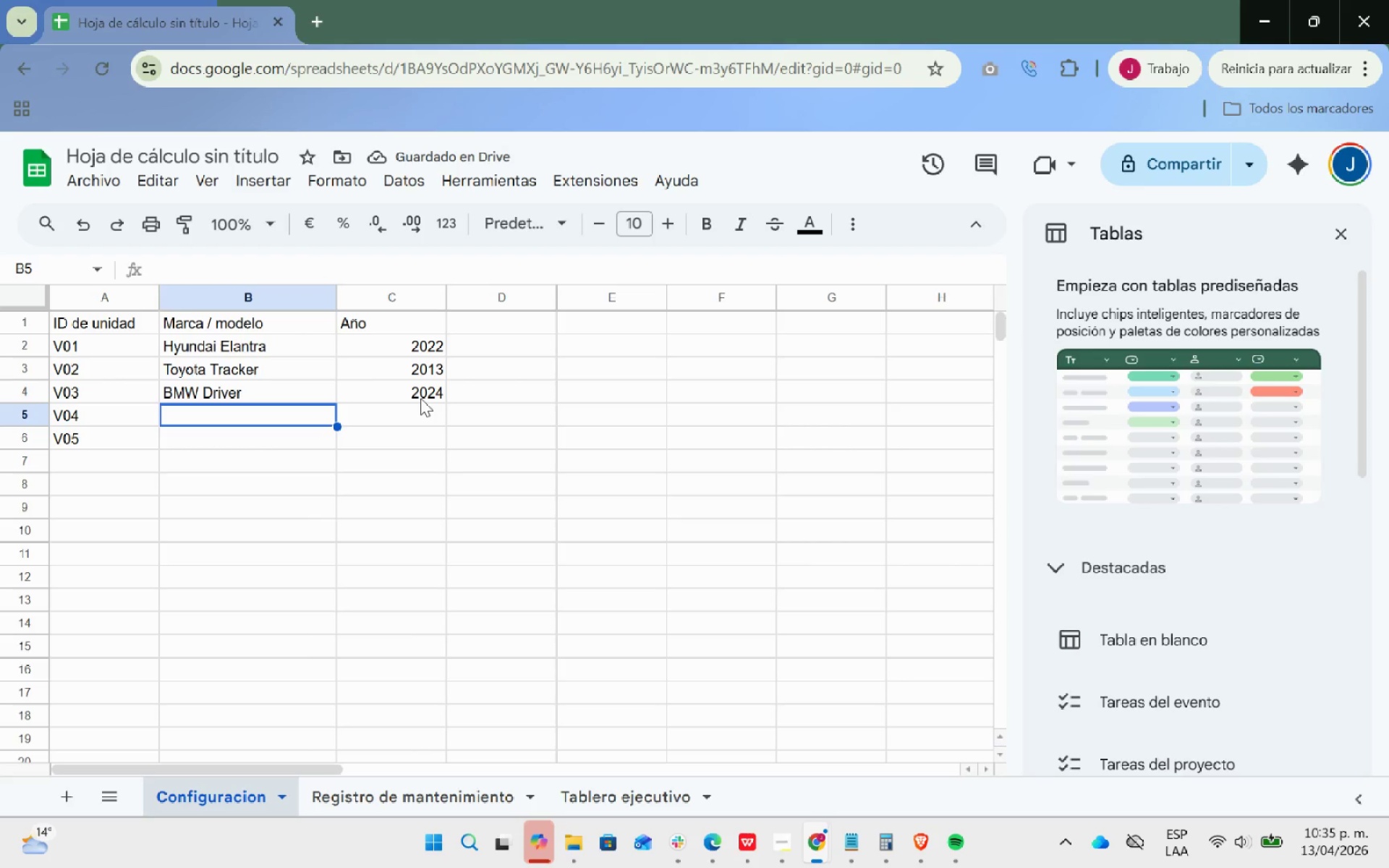 
type(Ford)
 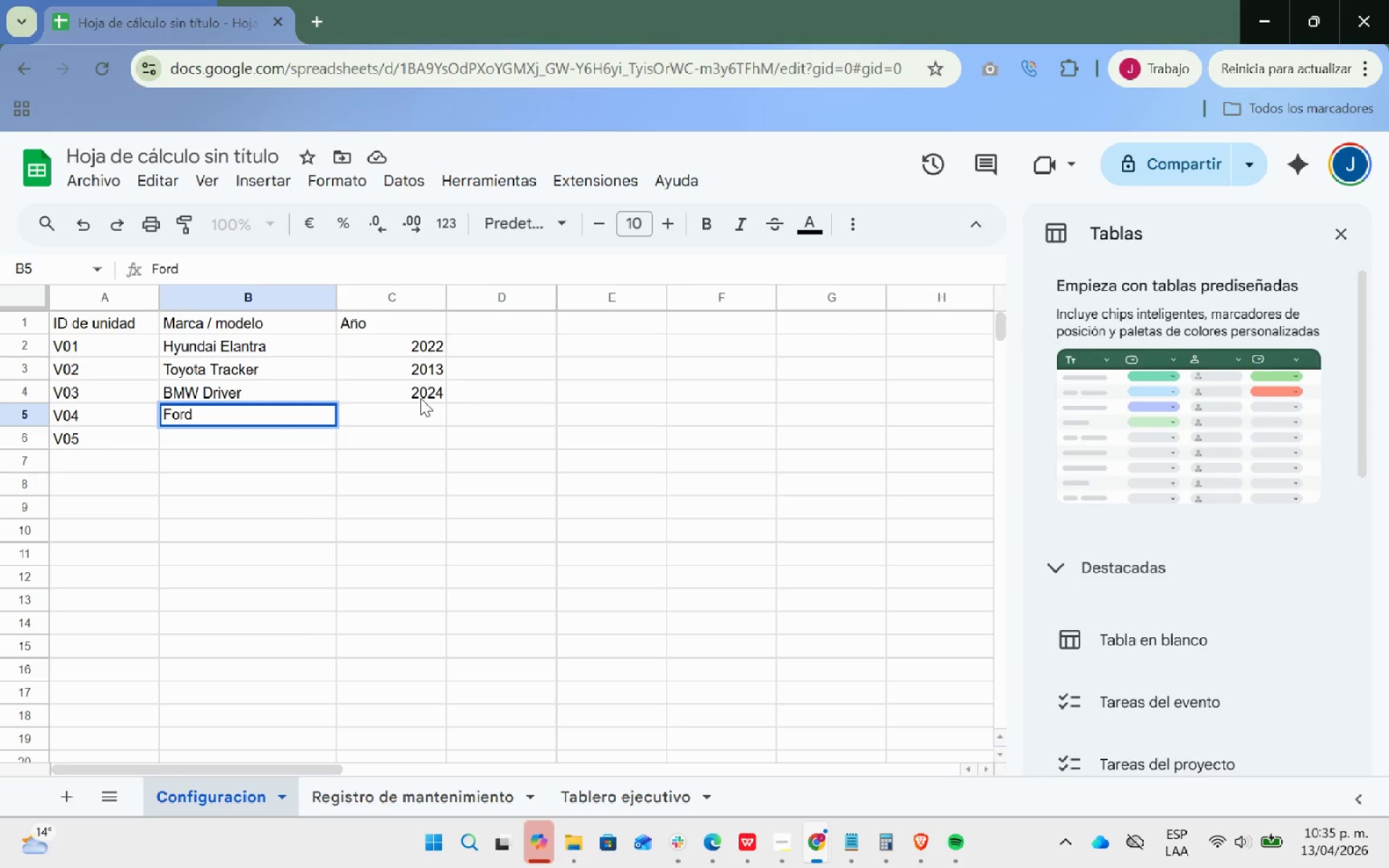 
wait(6.62)
 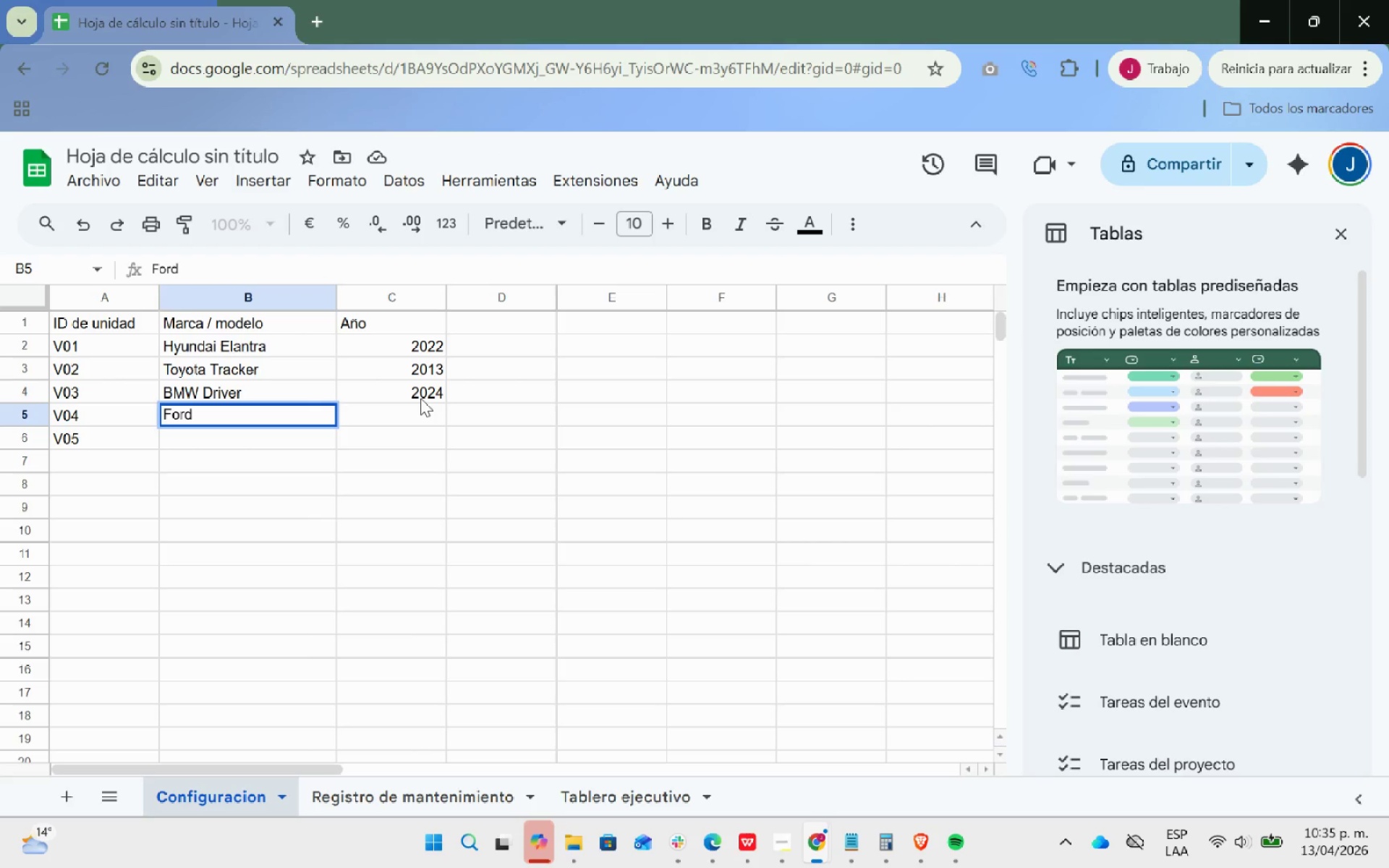 
type( Nativa)
 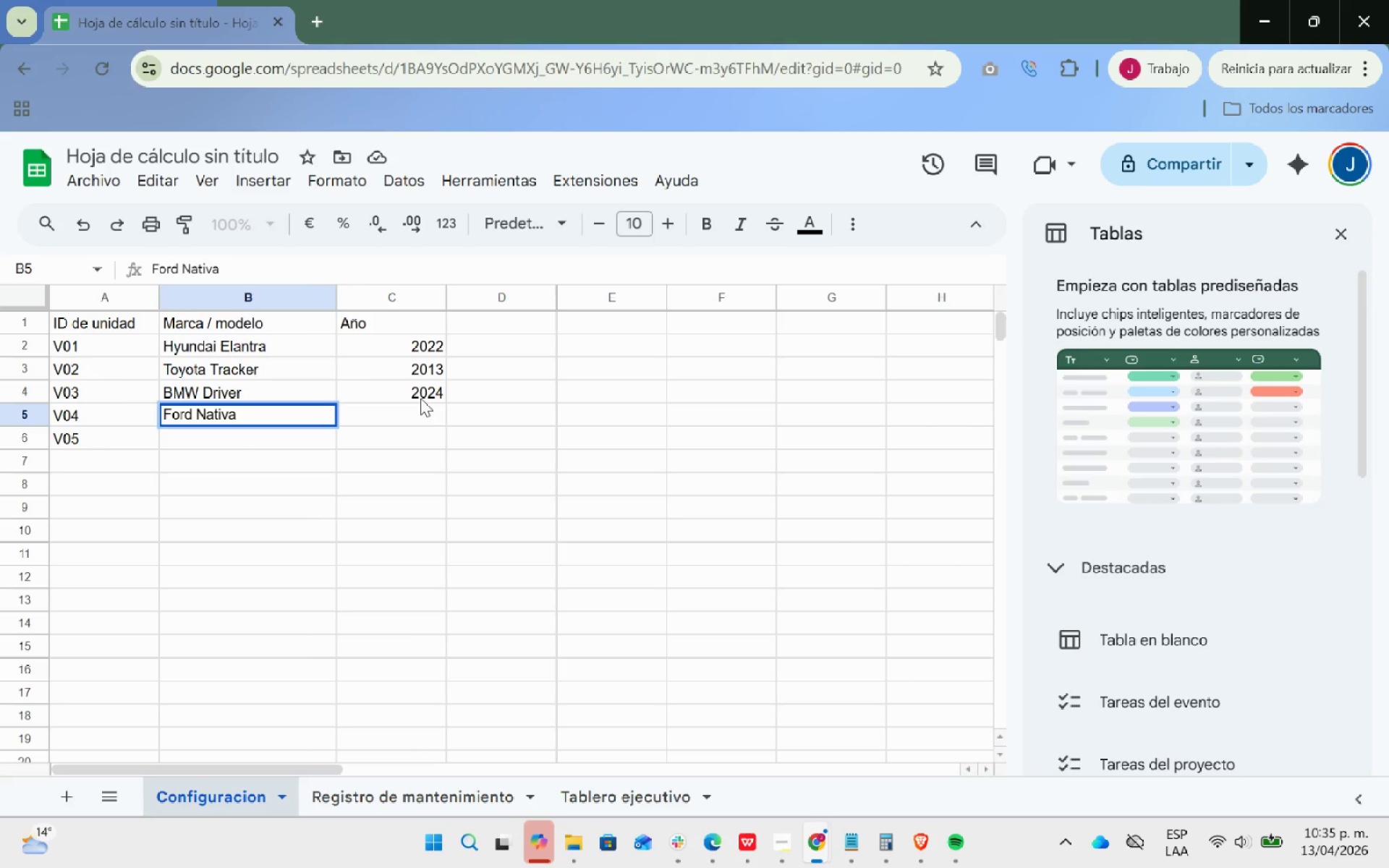 
key(ArrowRight)
 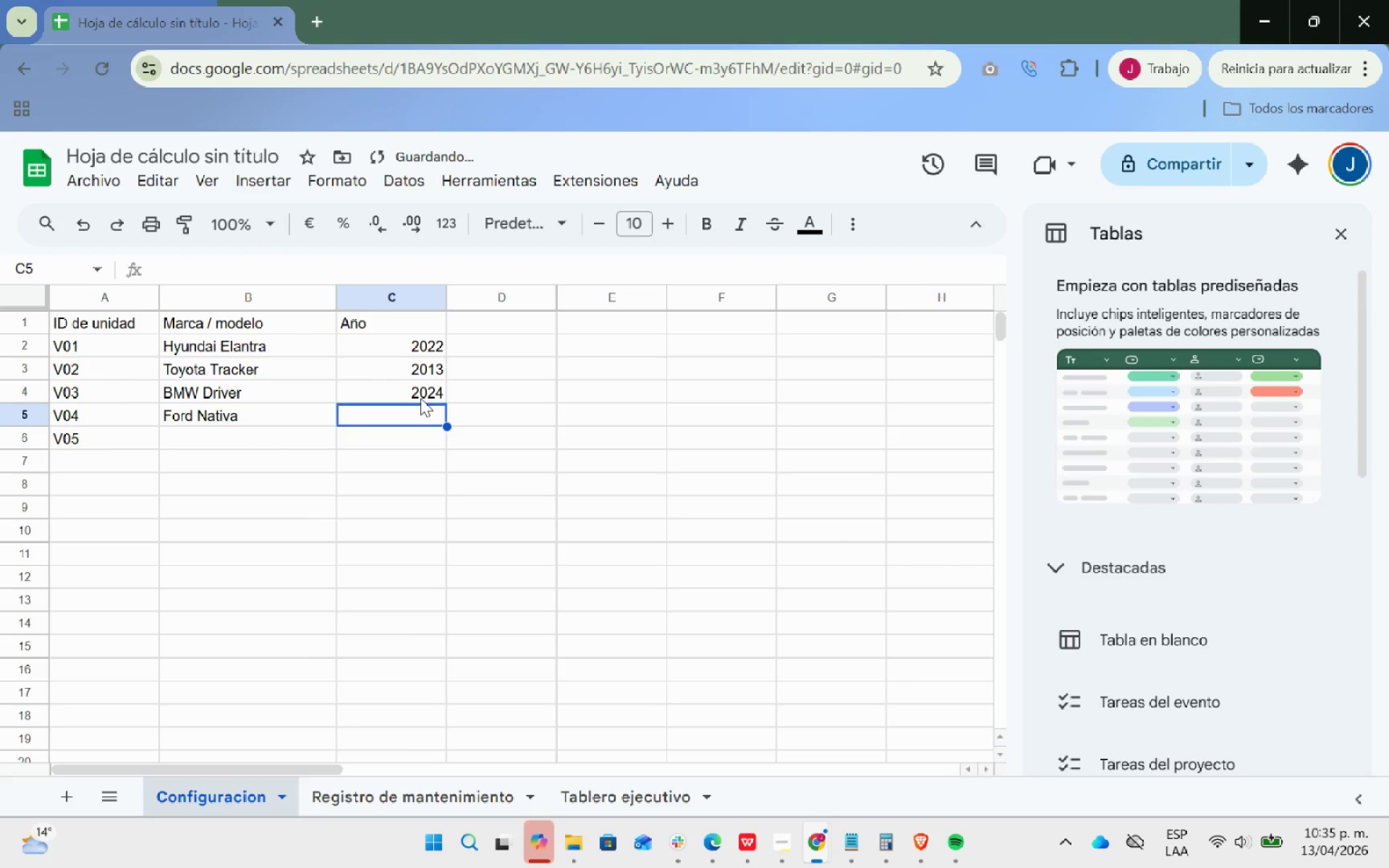 
type(2015)
 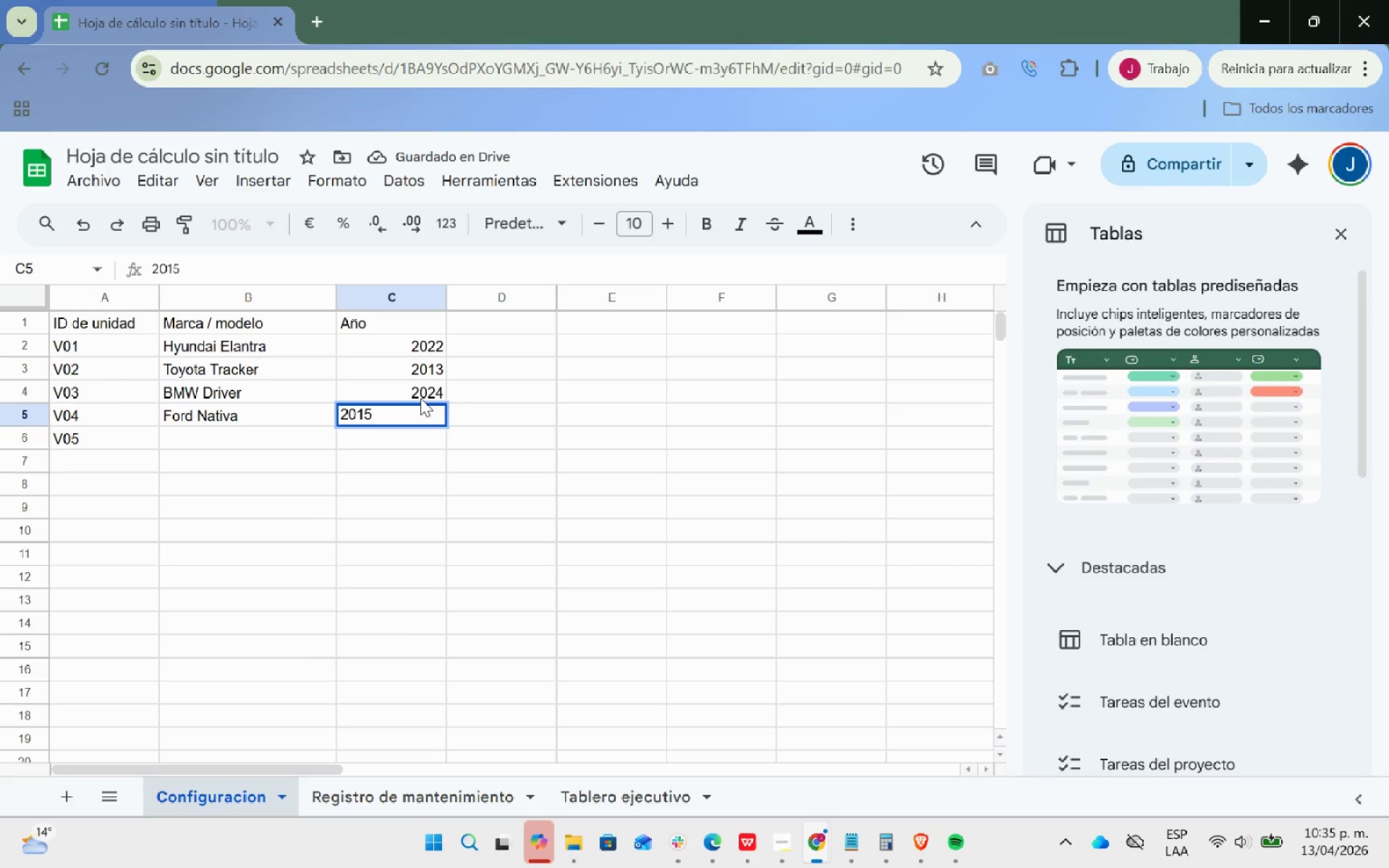 
key(Enter)
 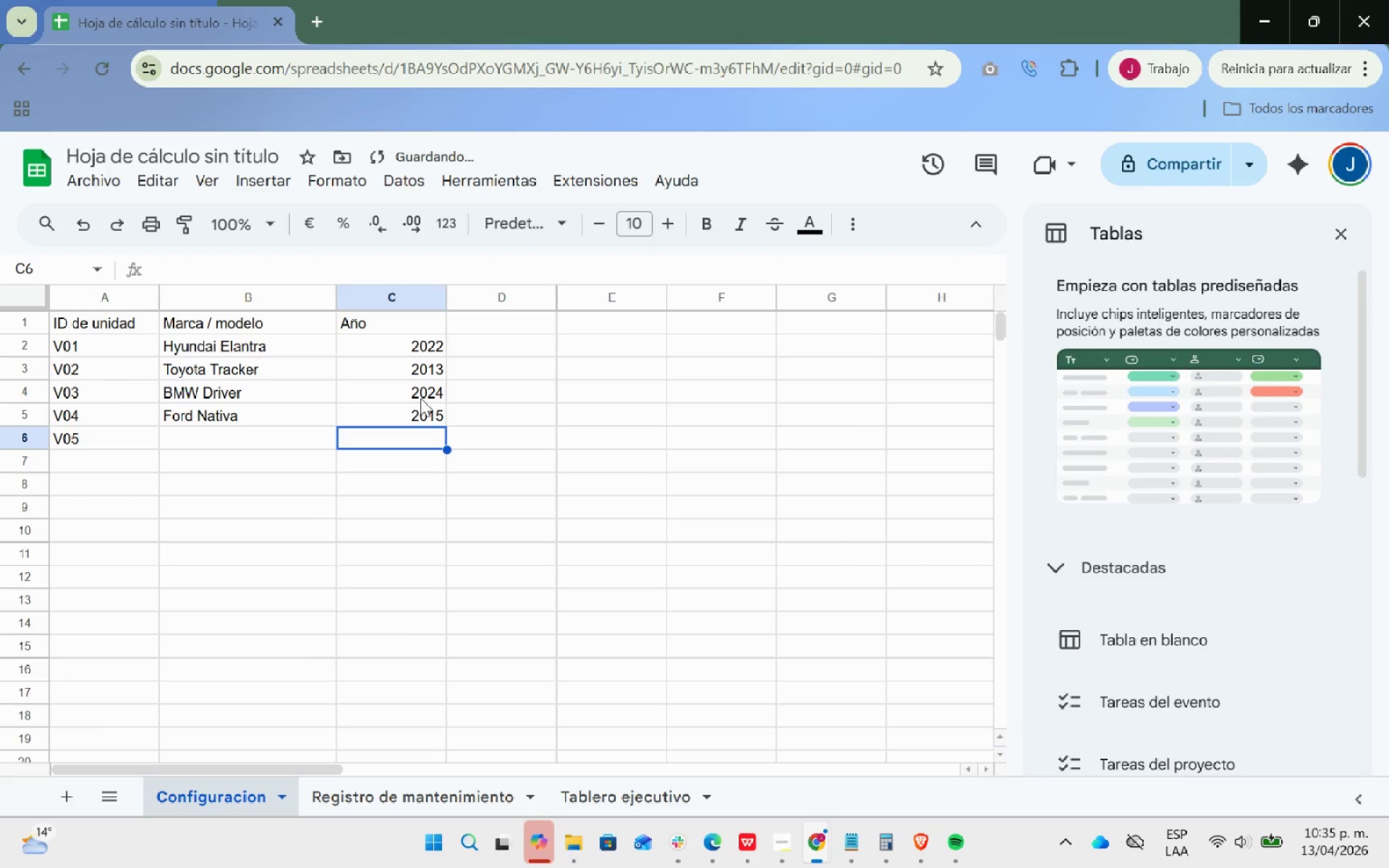 
key(ArrowLeft)
 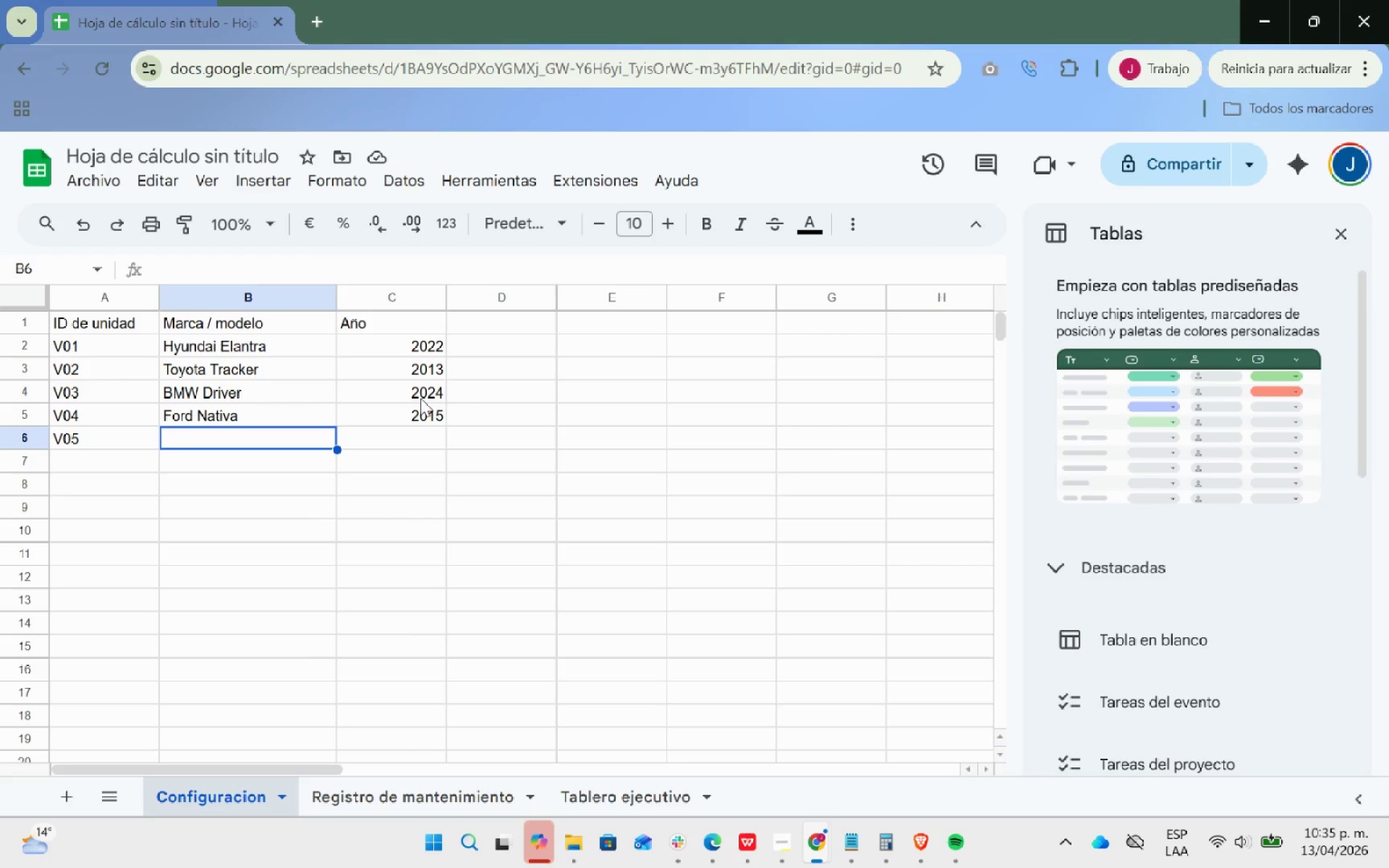 
wait(19.91)
 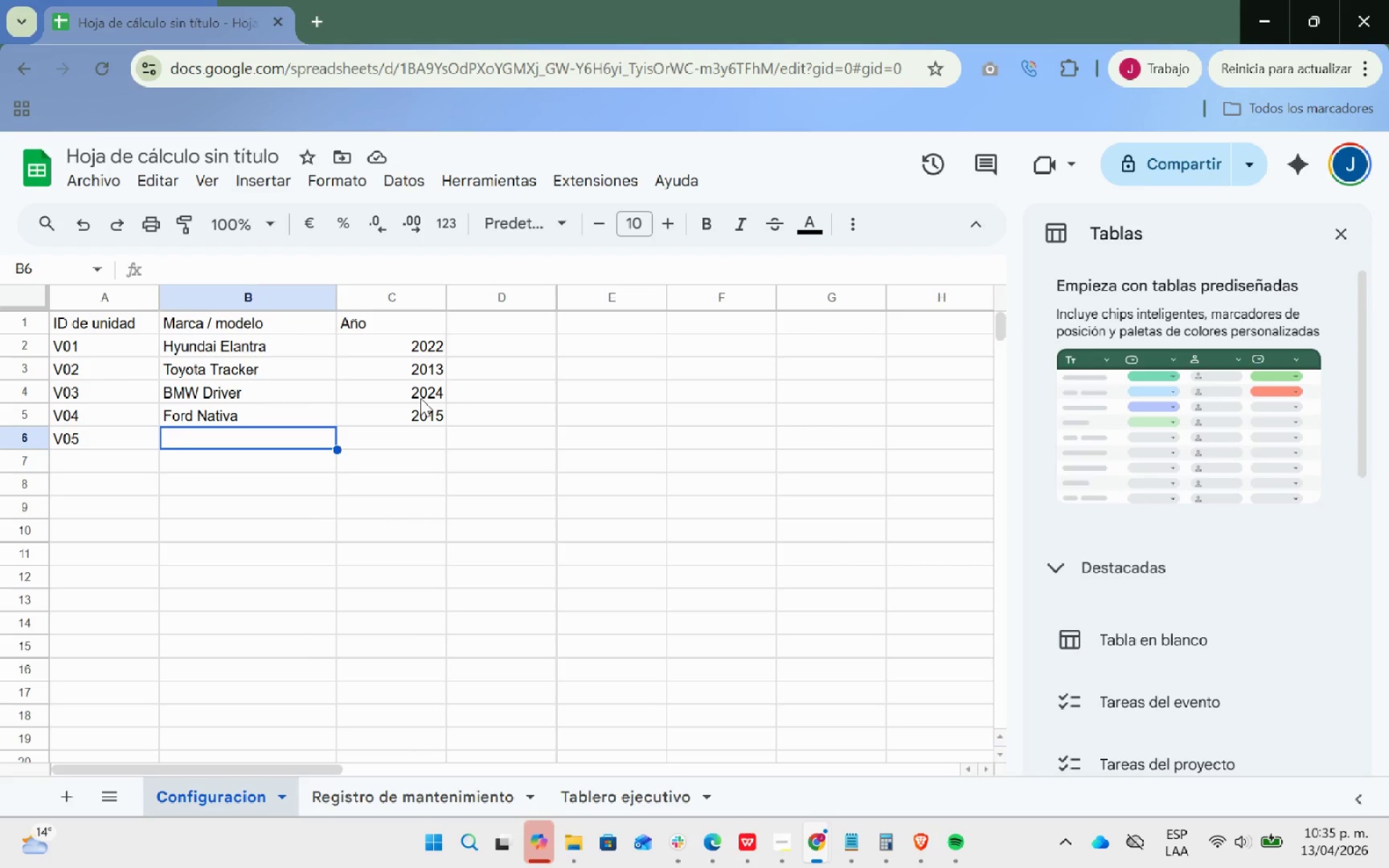 
type(NI)
key(Backspace)
type(issan Animal)
 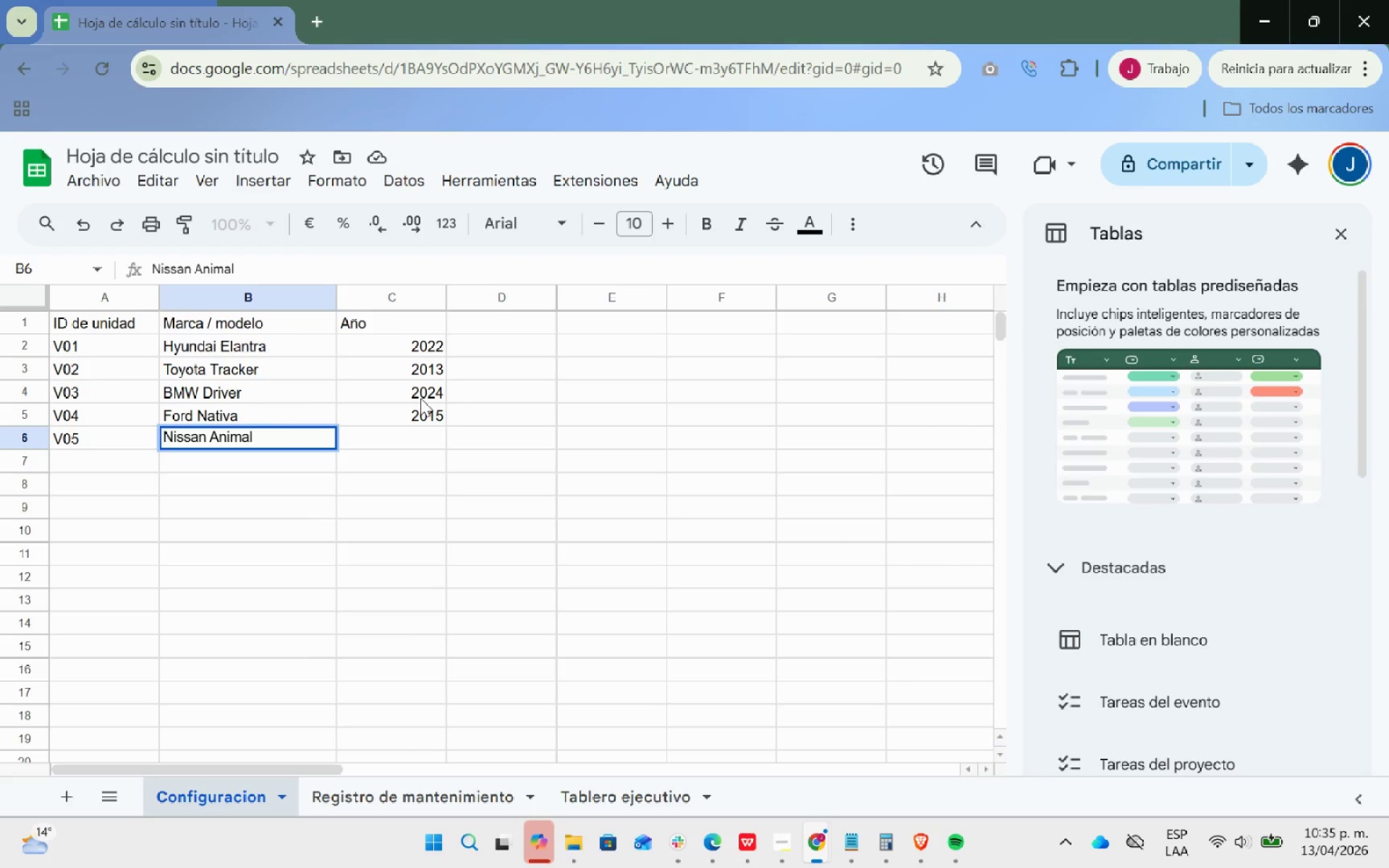 
key(ArrowRight)
 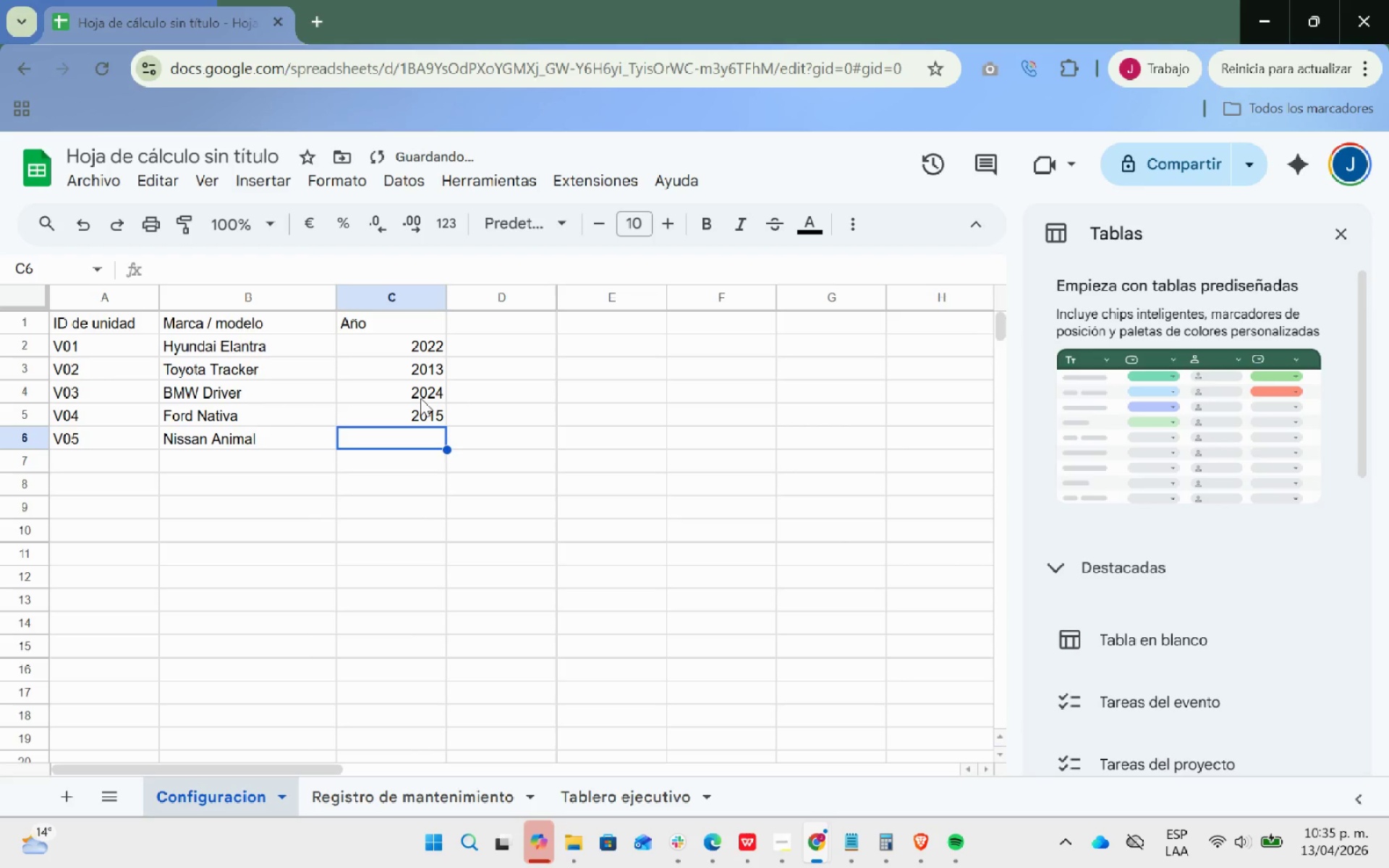 
type(20223)
key(Backspace)
key(Backspace)
type(3)
 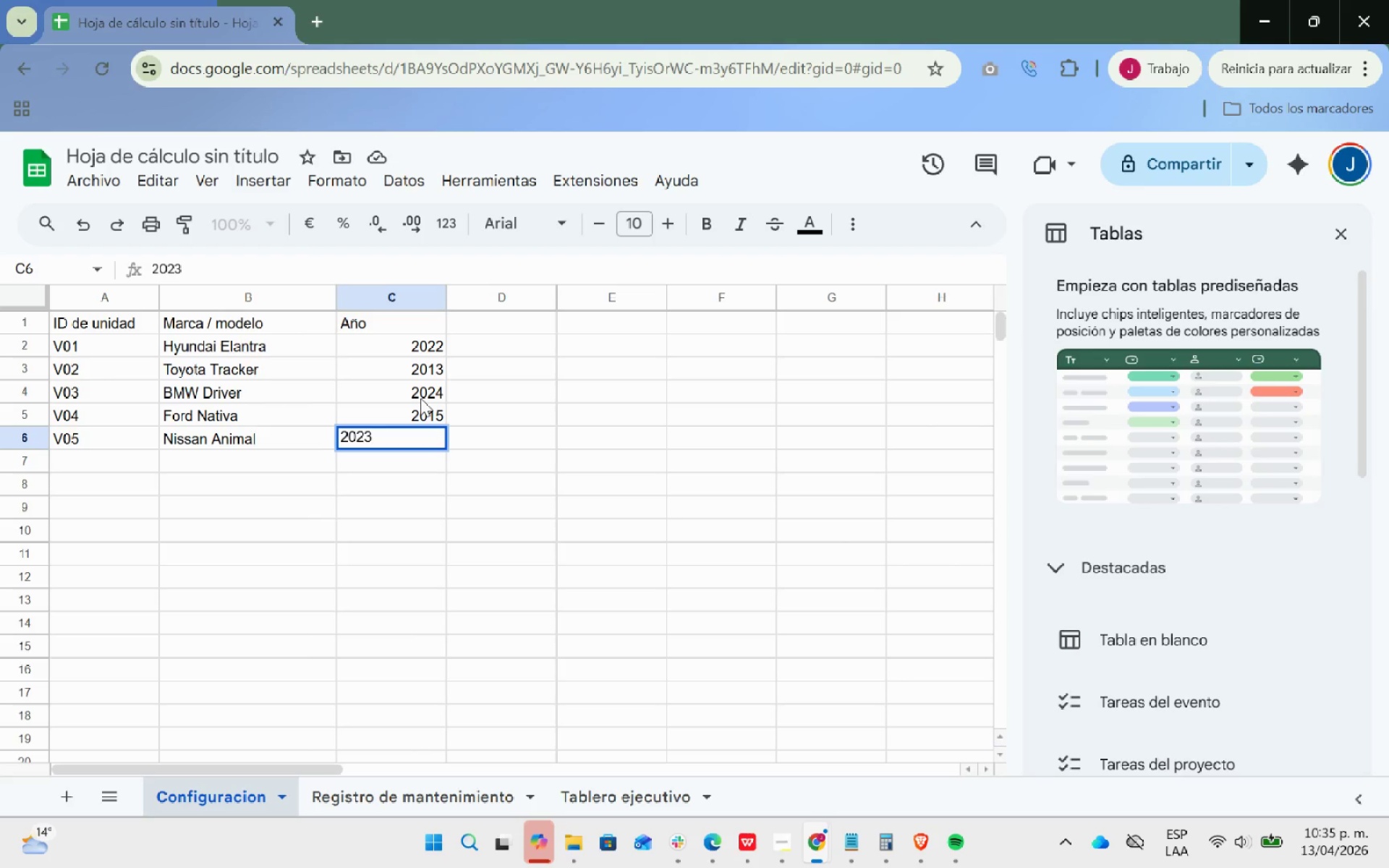 
key(Enter)
 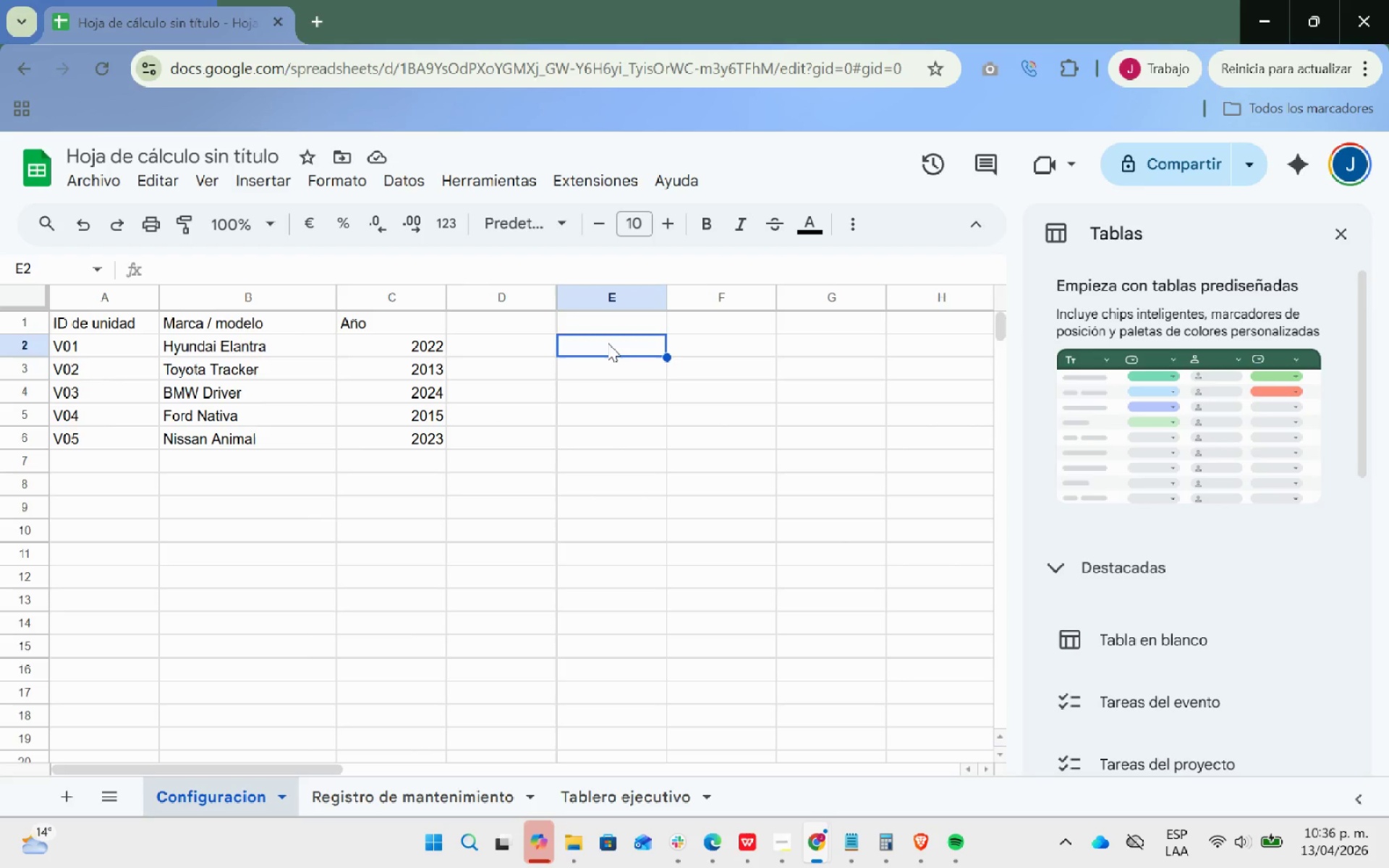 
wait(20.48)
 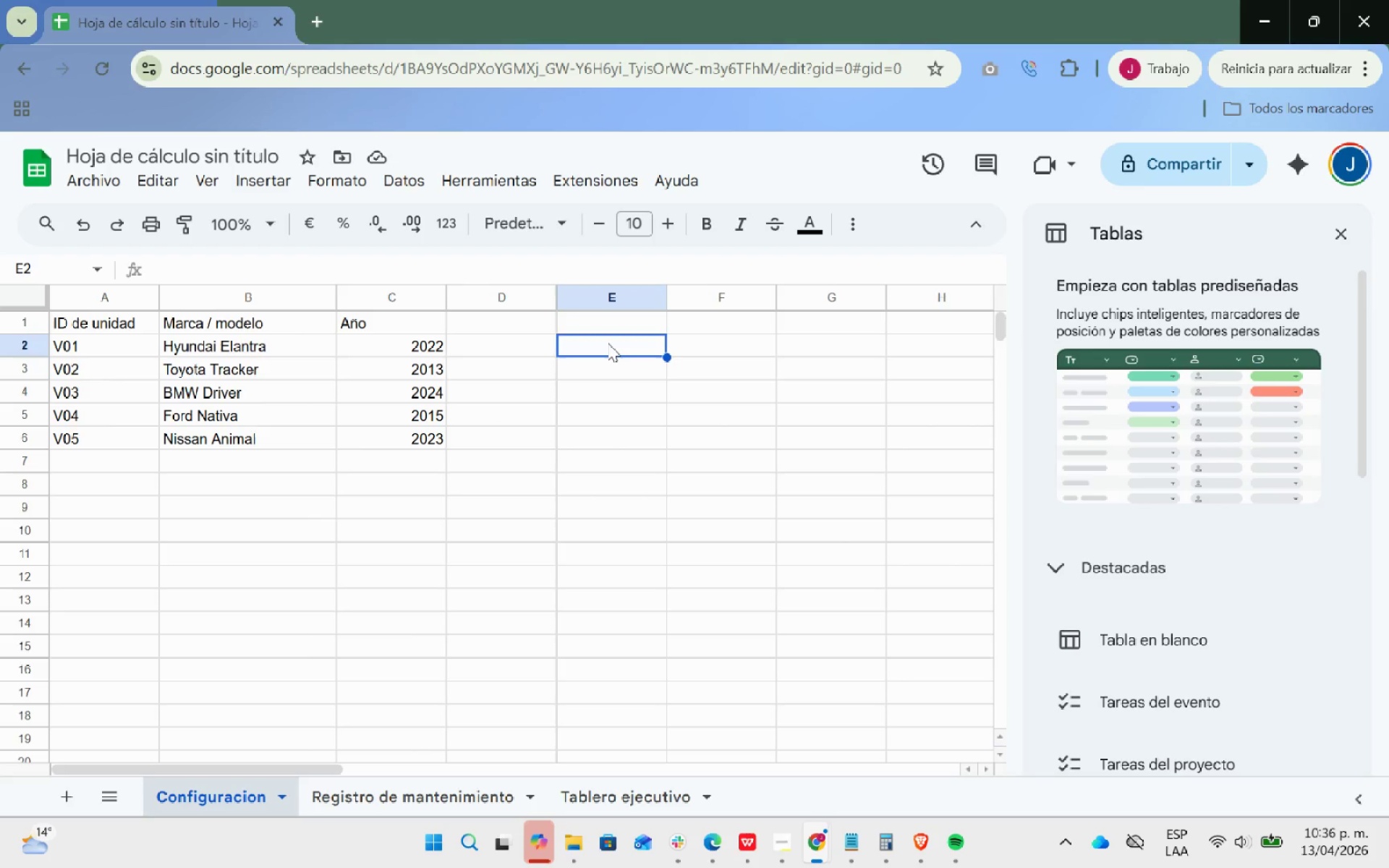 
type(Ti;o)
key(Backspace)
type(po de mantenimeinto)
 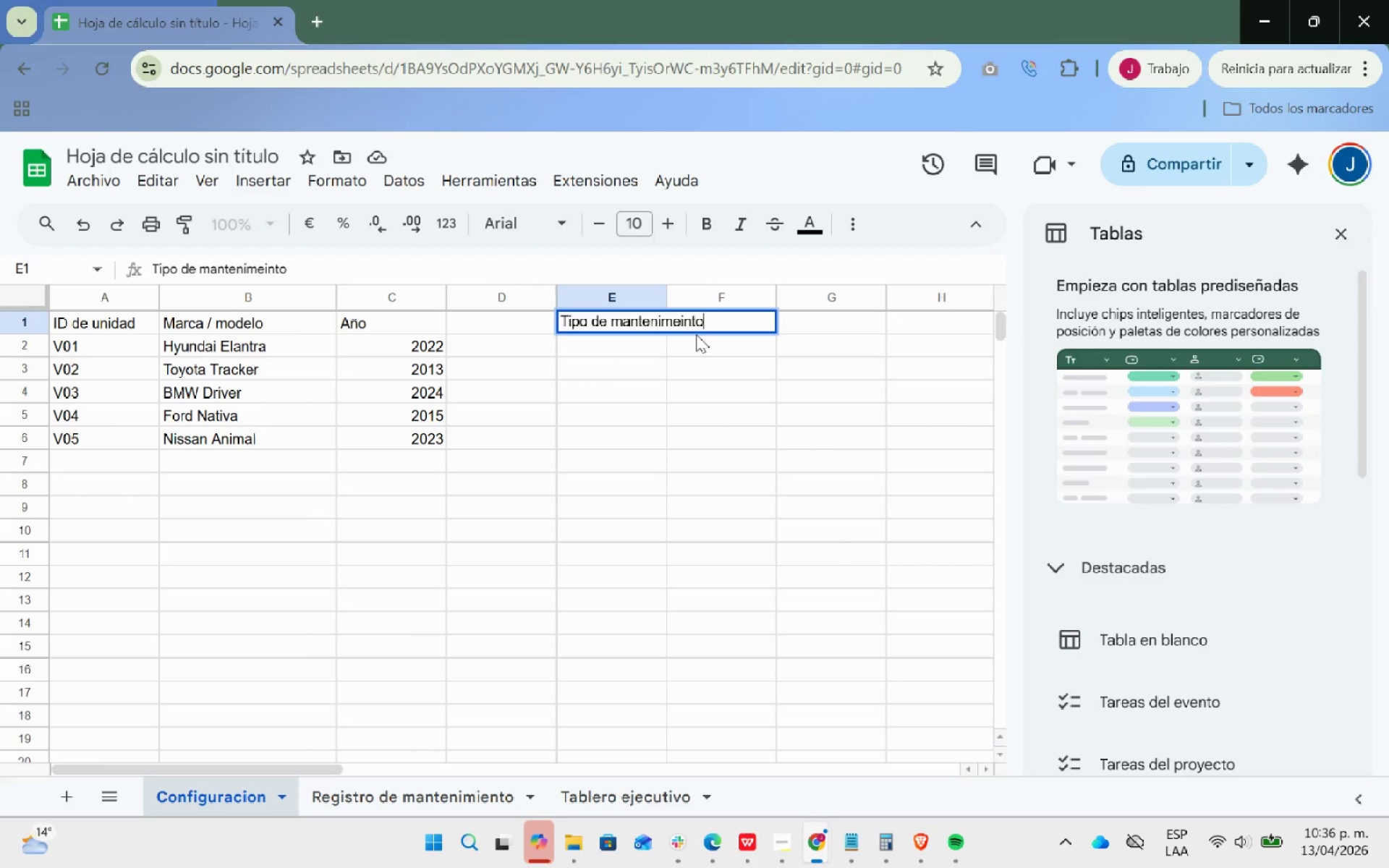 
key(Backspace)
key(Backspace)
key(Backspace)
key(Backspace)
key(Backspace)
key(Backspace)
type(miento)
 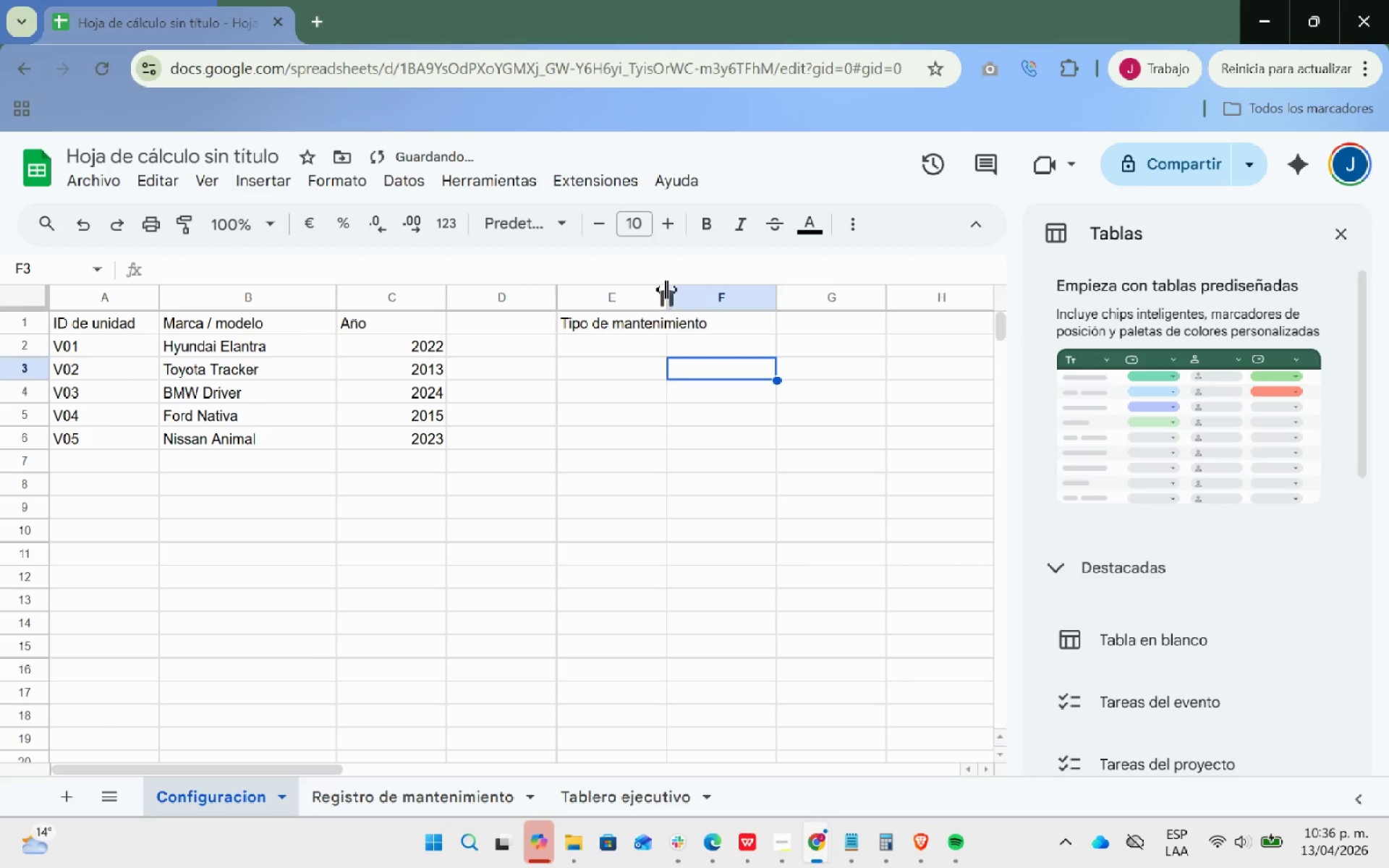 
left_click_drag(start_coordinate=[668, 289], to_coordinate=[726, 289])
 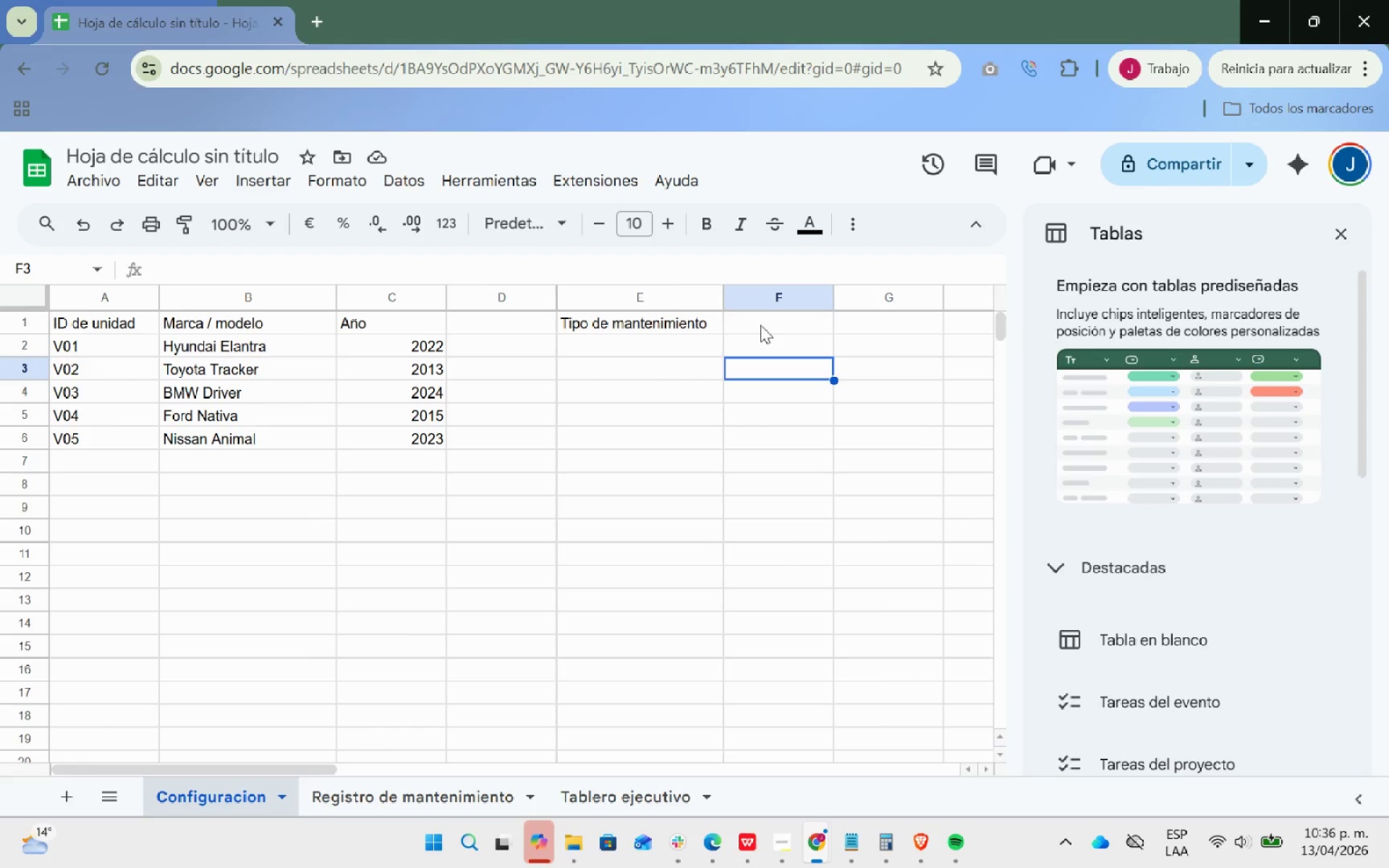 
wait(11.23)
 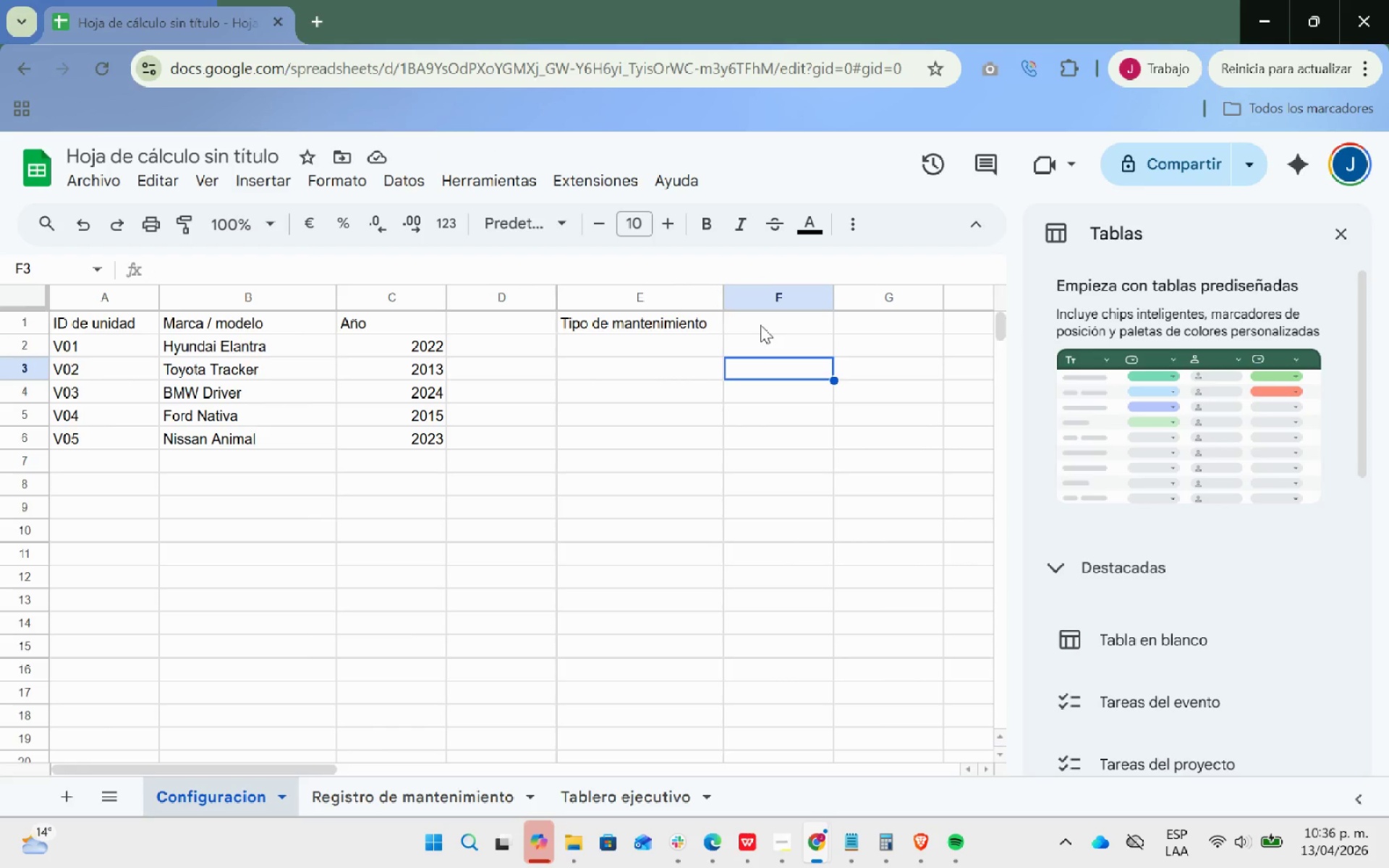 
left_click([752, 322])
 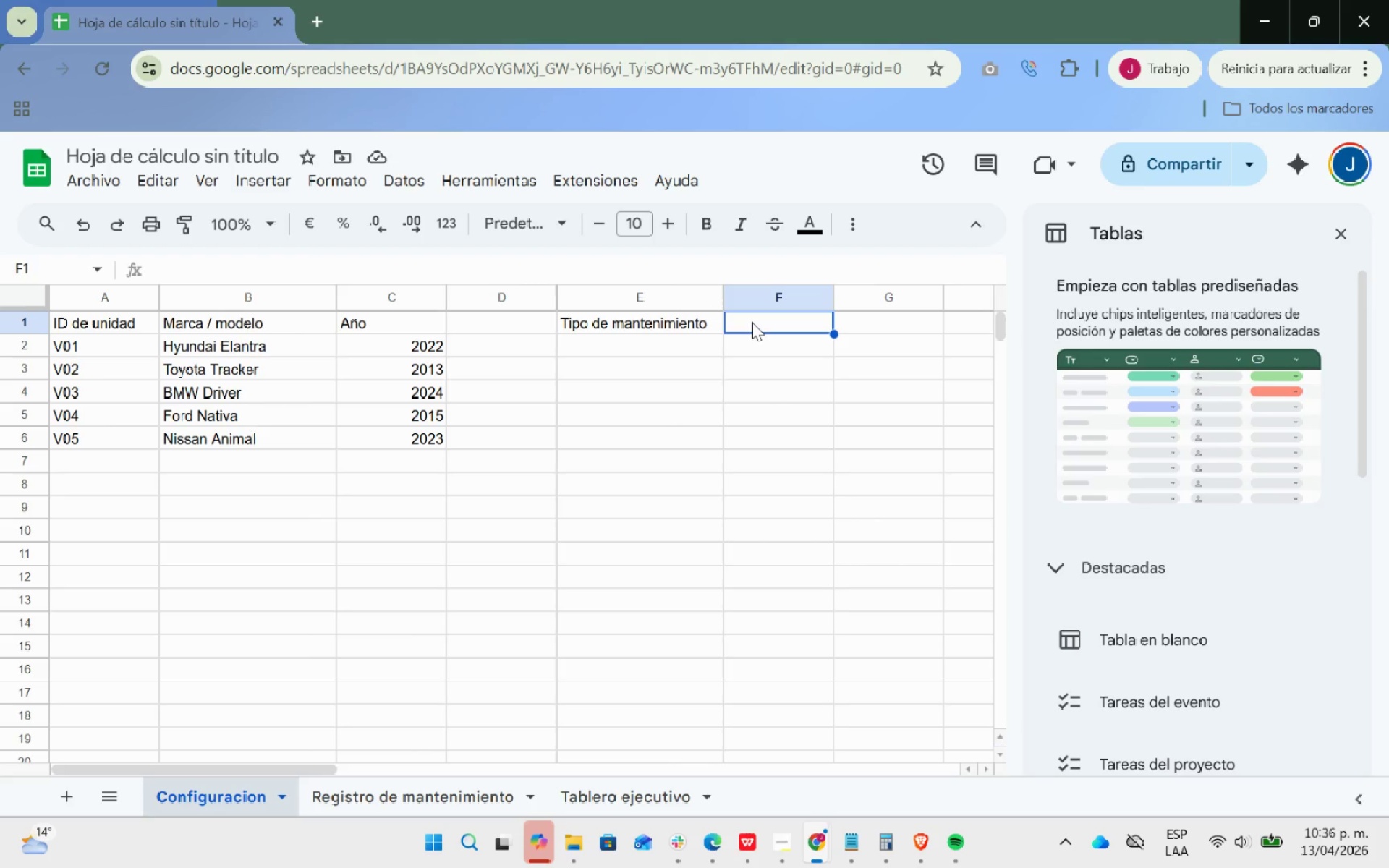 
double_click([752, 322])
 